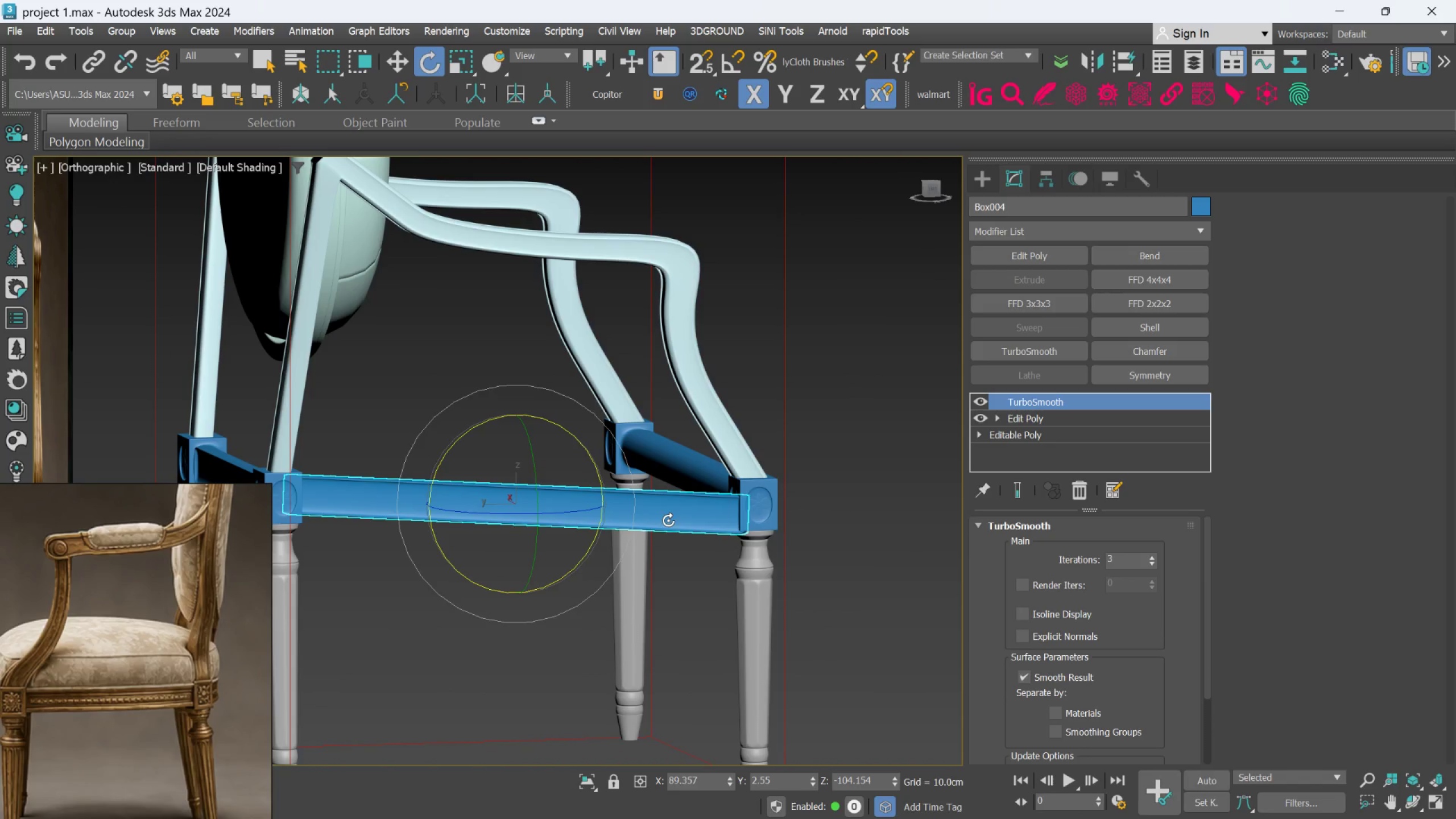 
wait(5.36)
 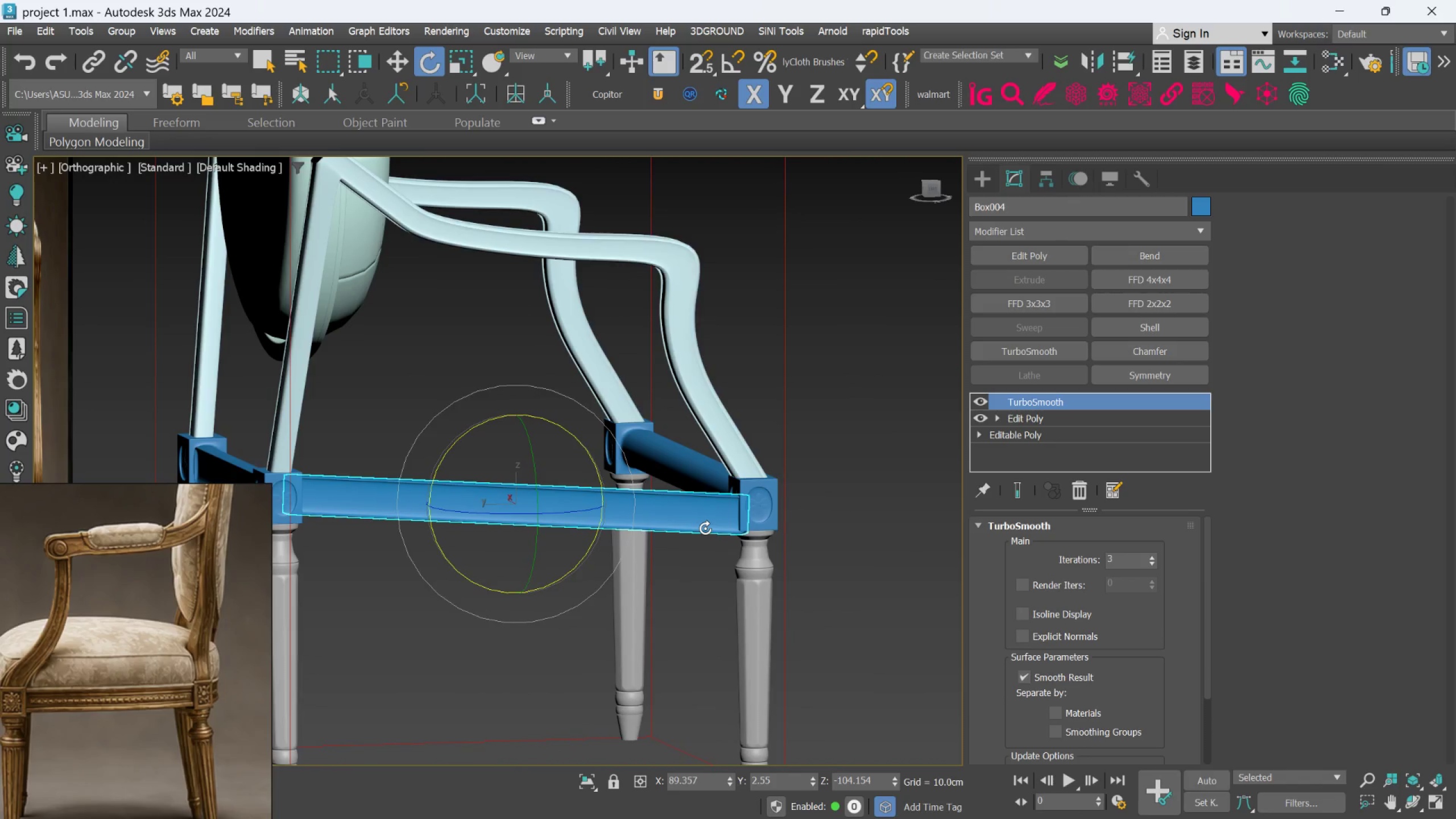 
left_click_drag(start_coordinate=[1029, 414], to_coordinate=[1033, 414])
 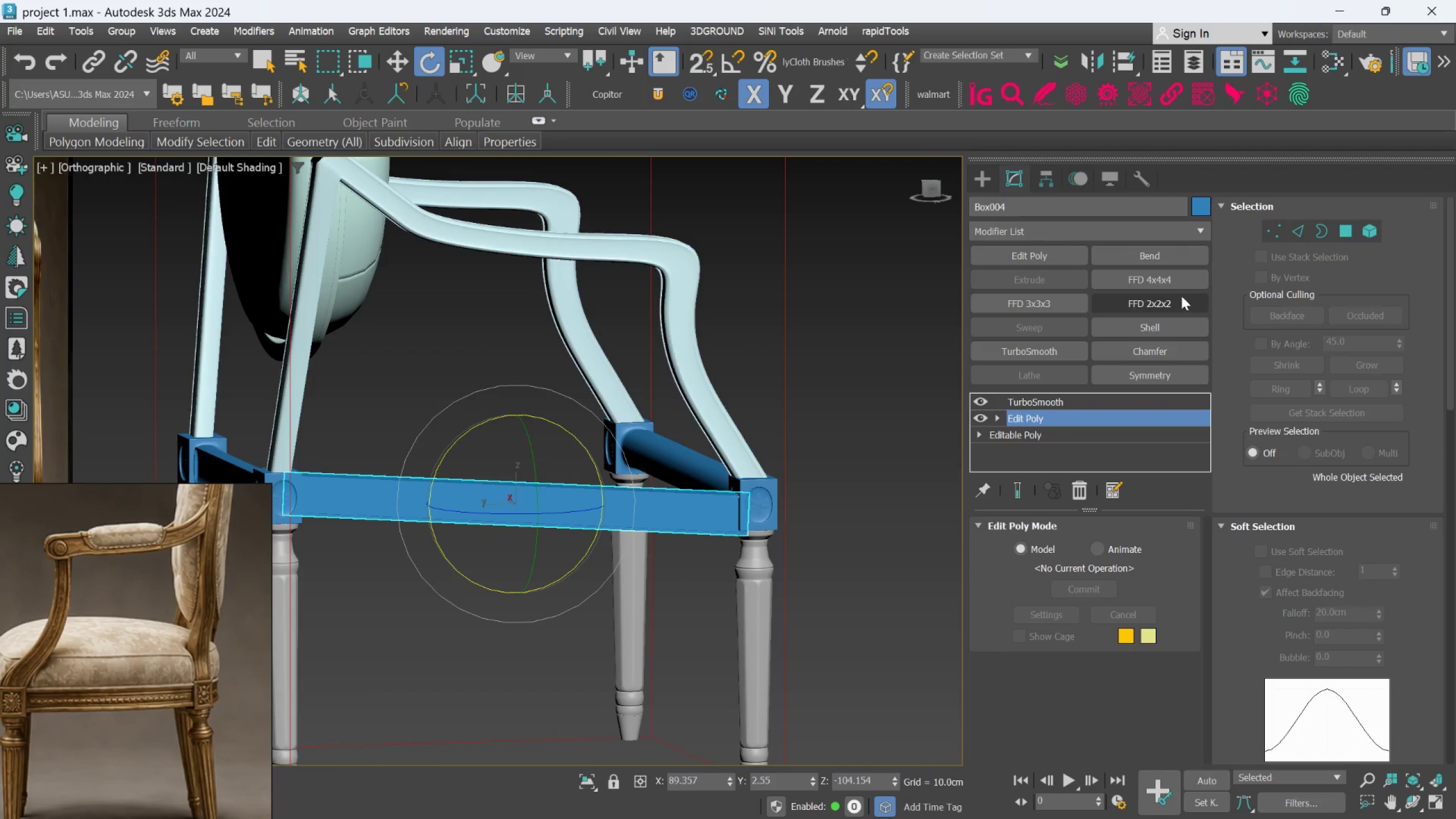 
left_click([1172, 293])
 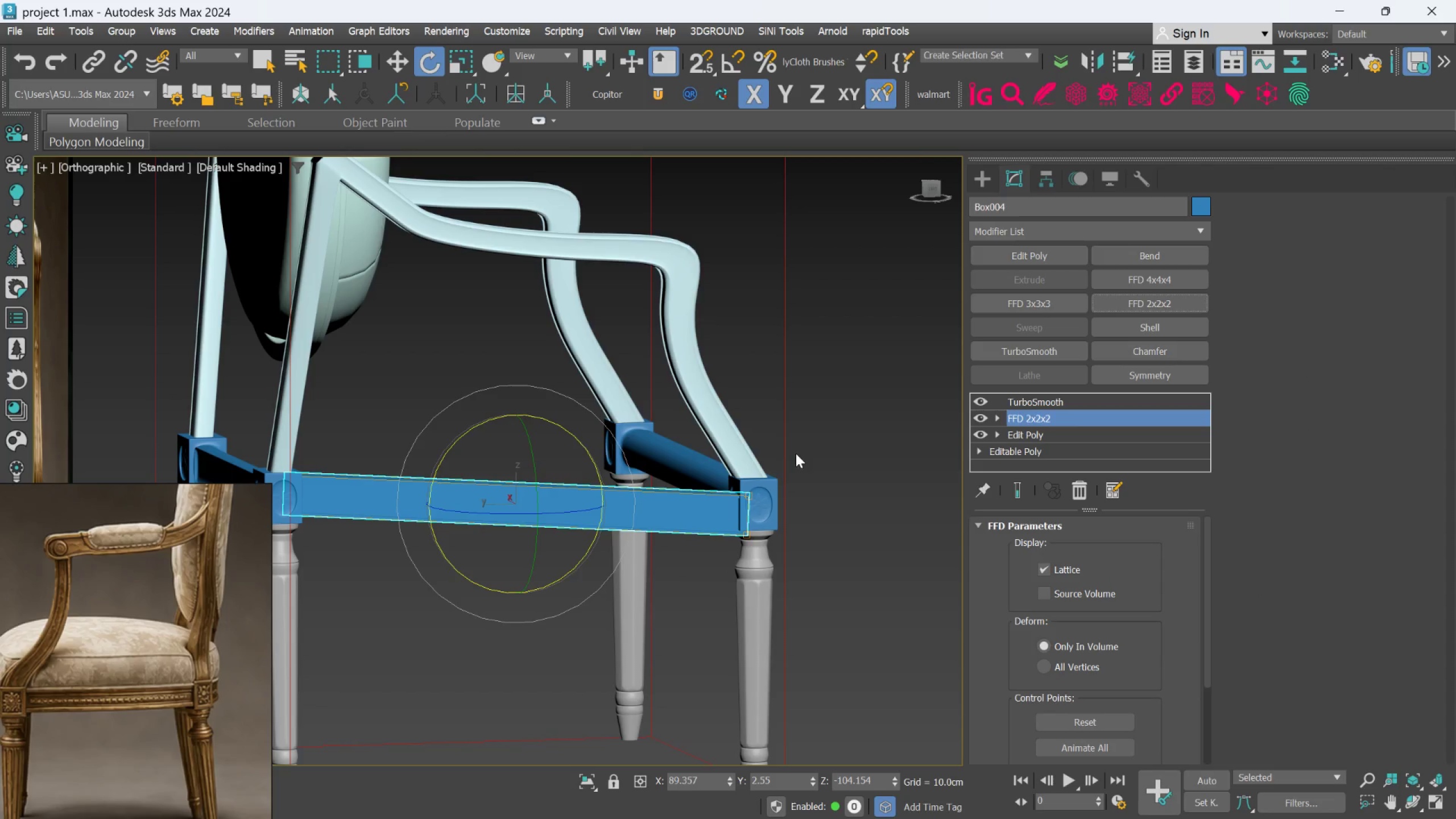 
scroll: coordinate [671, 470], scroll_direction: up, amount: 1.0
 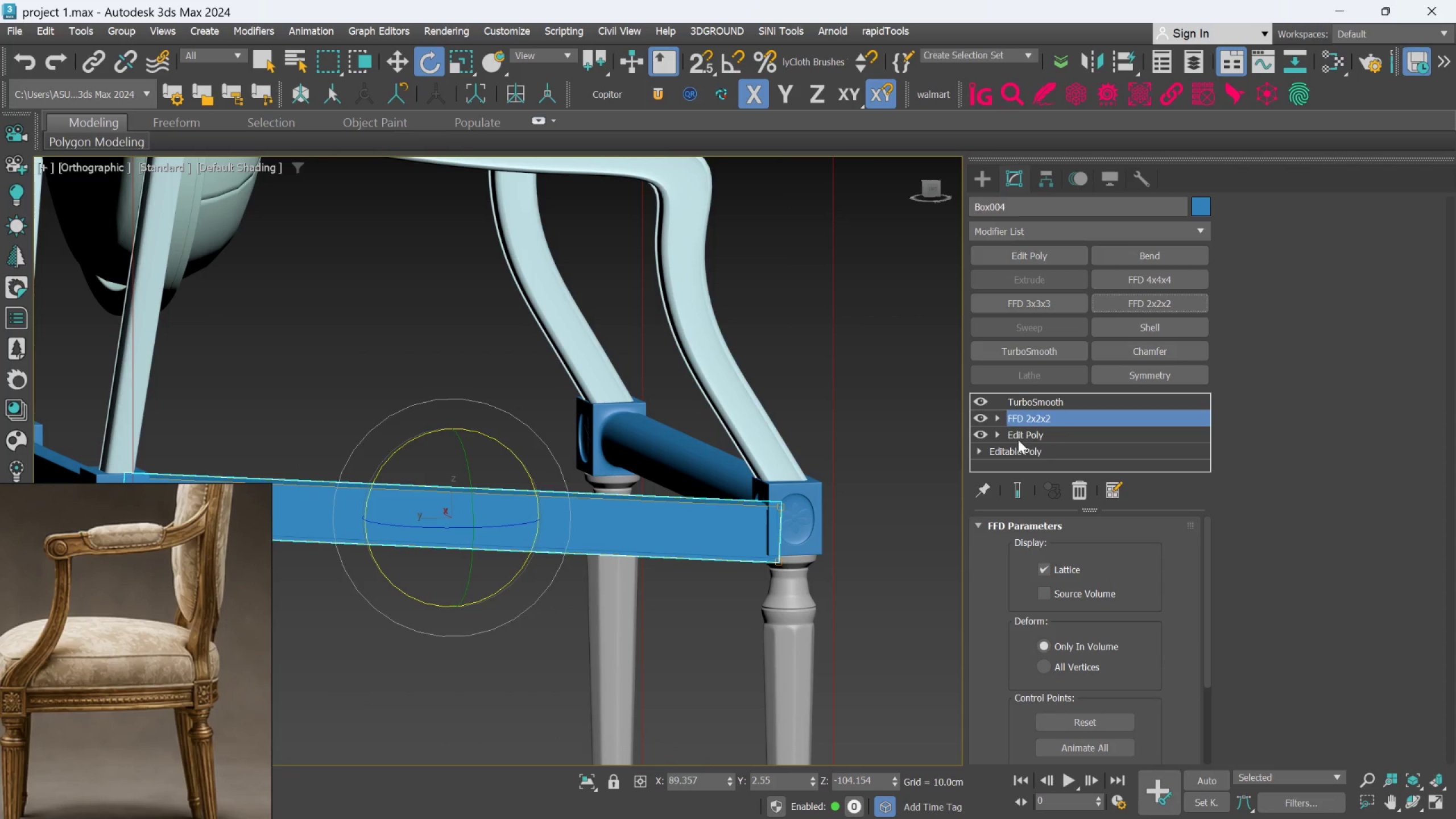 
left_click([992, 412])
 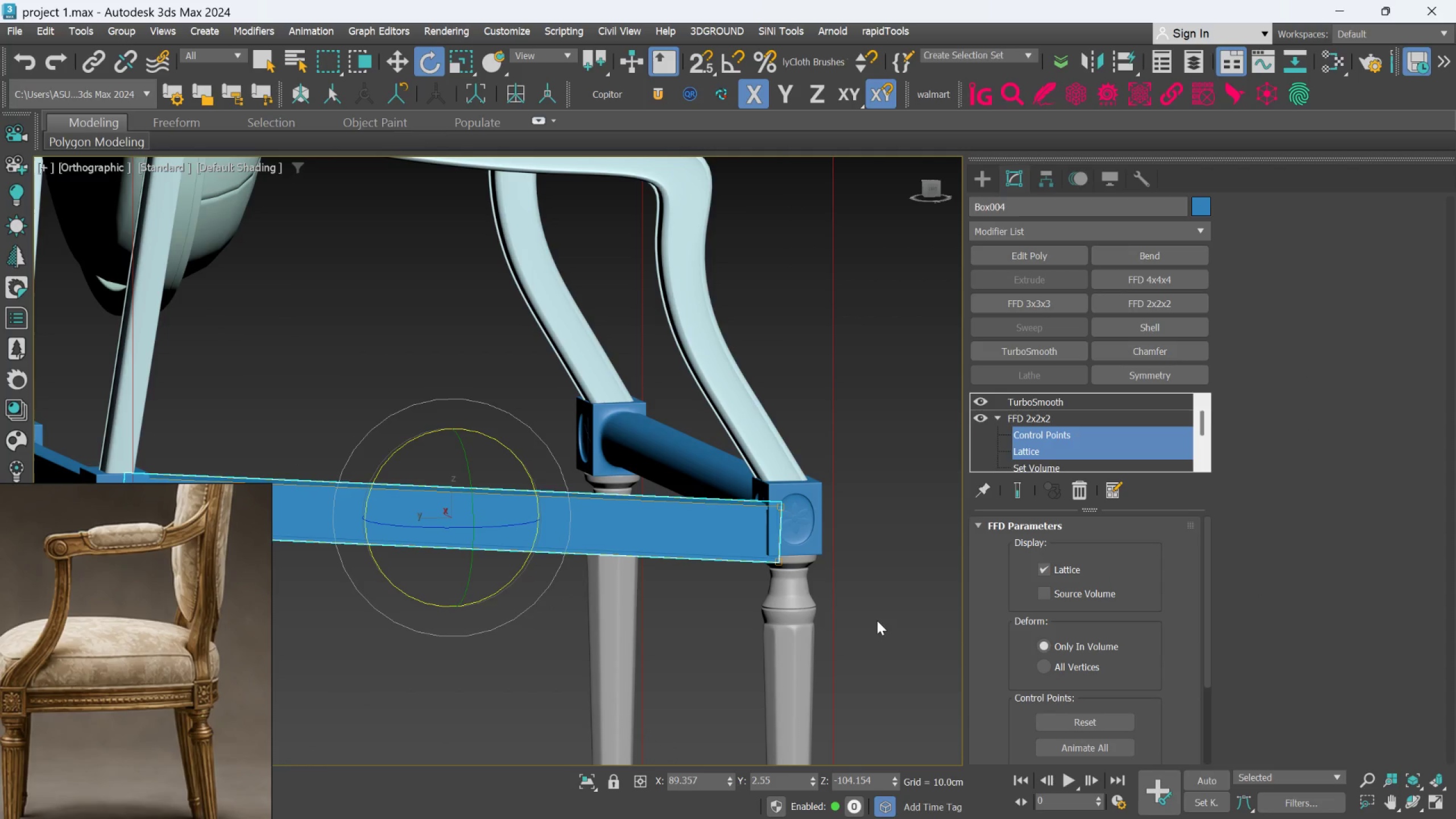 
left_click([1042, 432])
 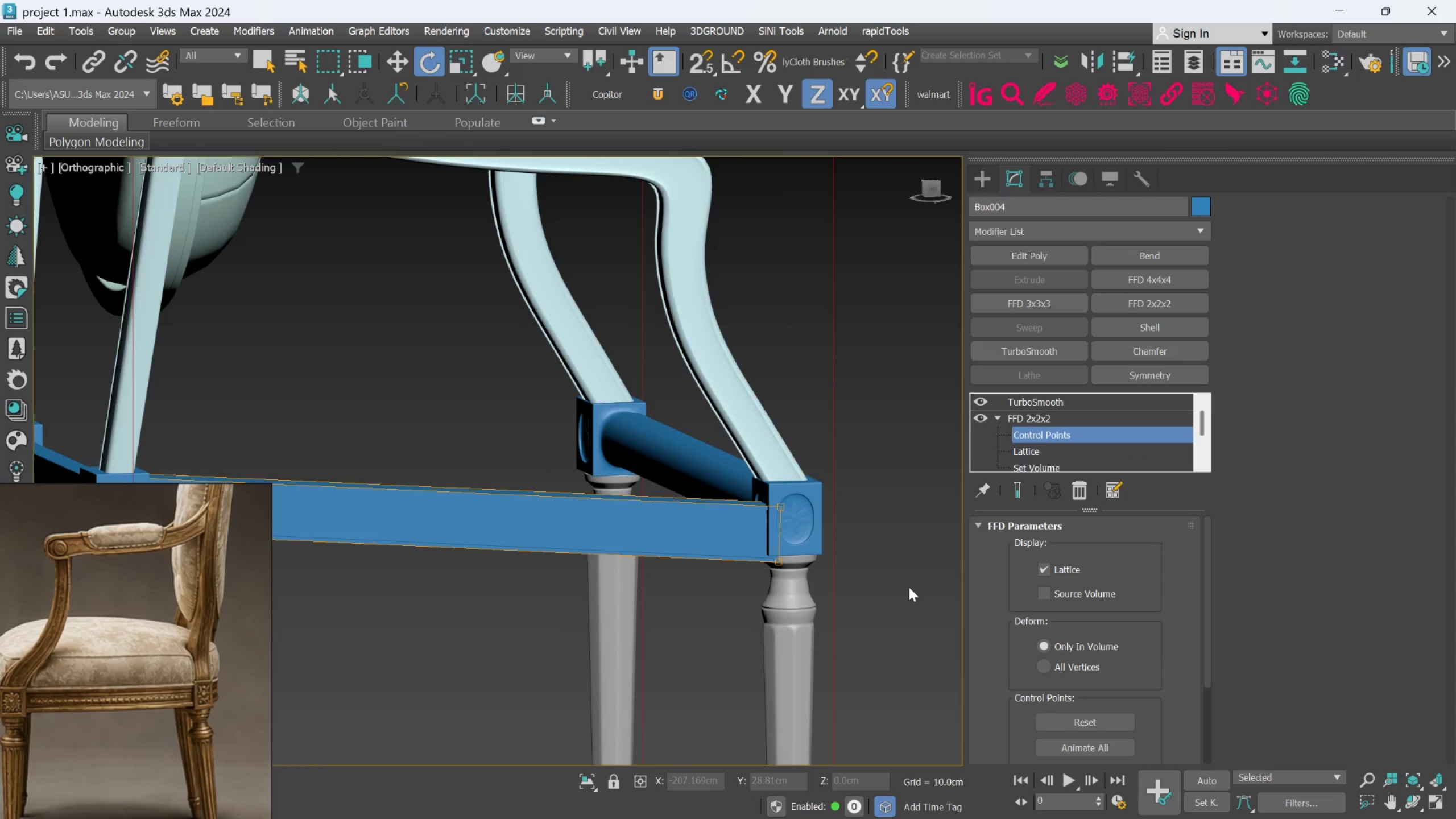 
left_click_drag(start_coordinate=[876, 613], to_coordinate=[719, 461])
 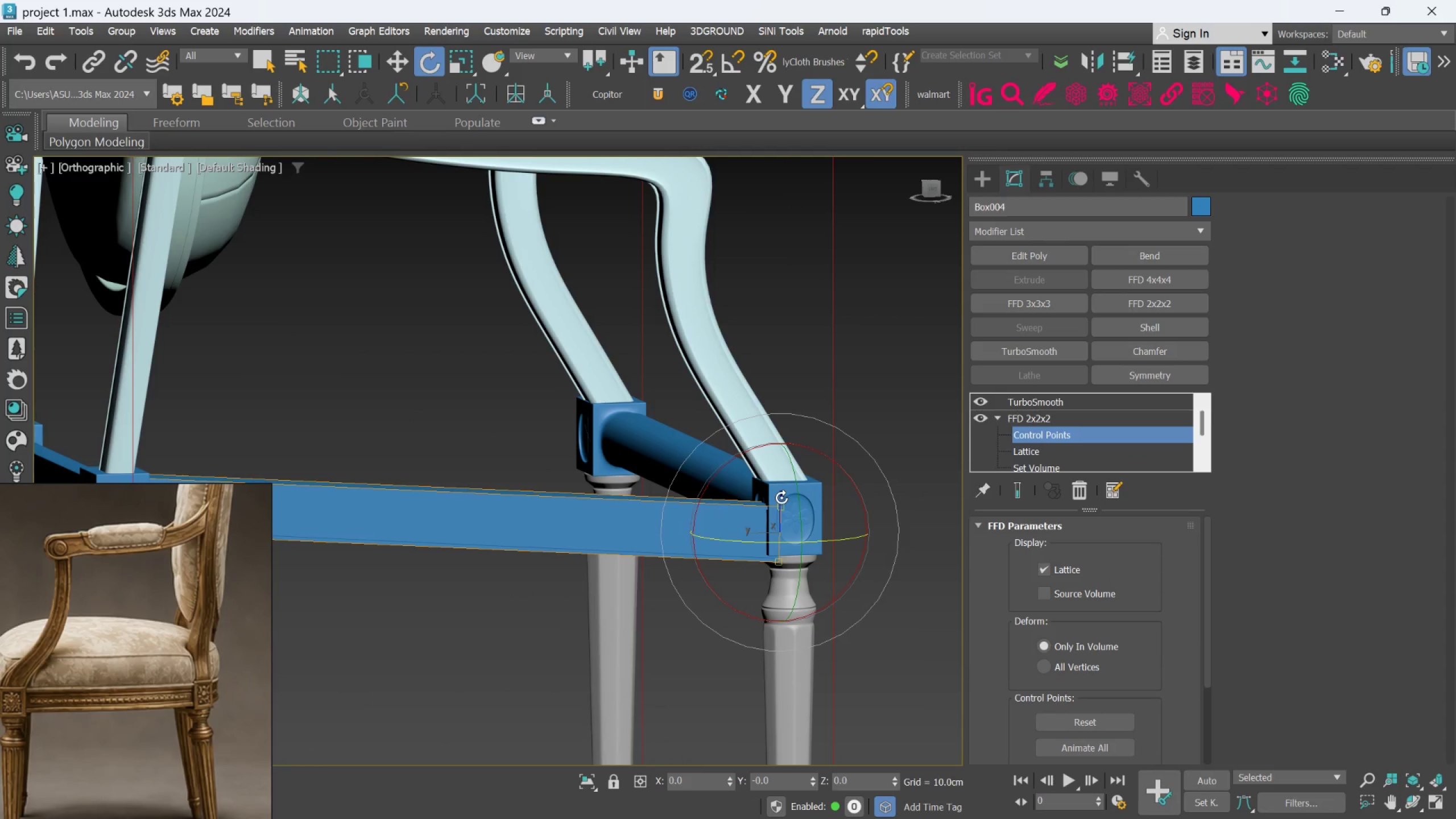 
key(W)
 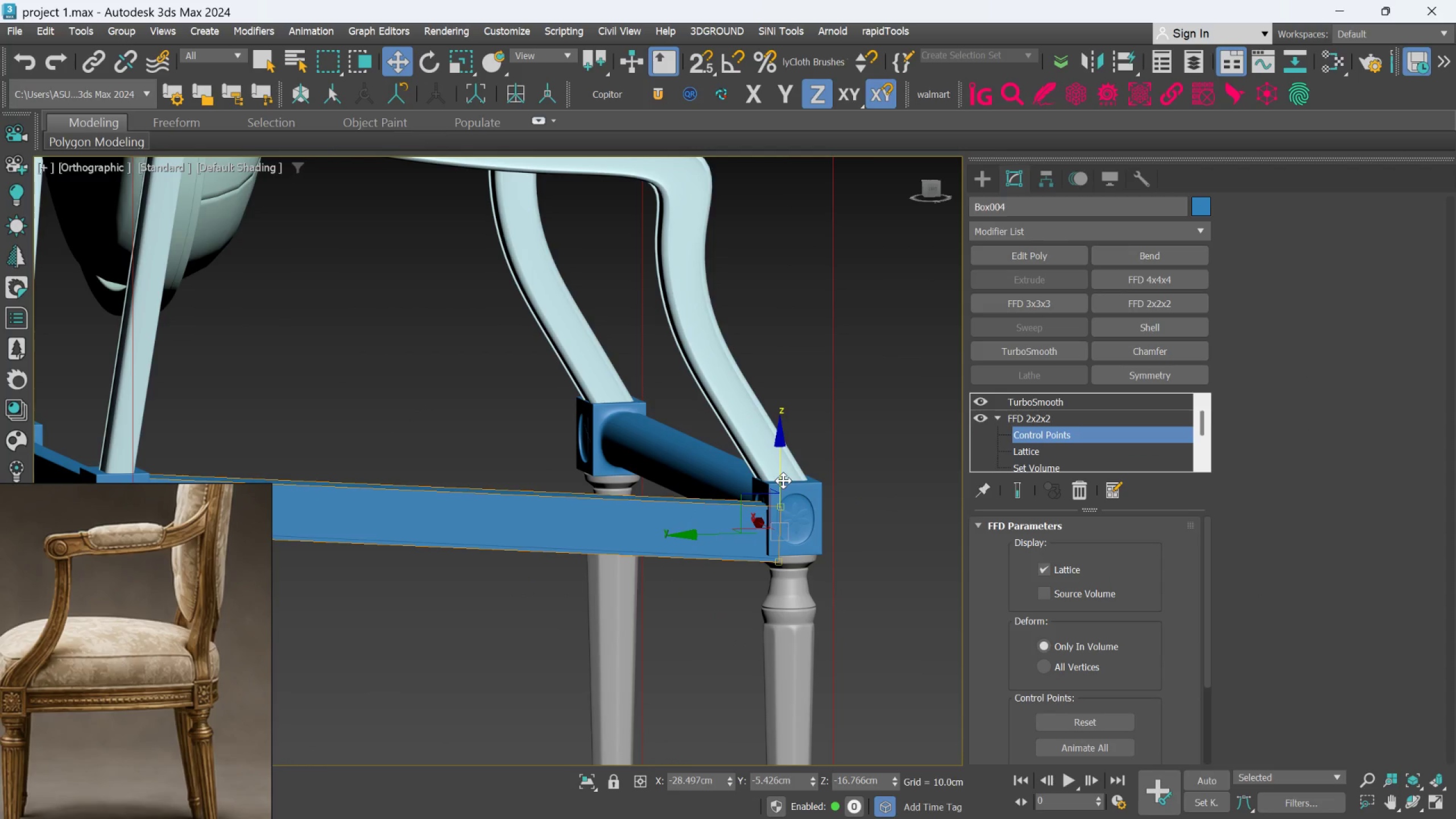 
left_click_drag(start_coordinate=[783, 481], to_coordinate=[789, 468])
 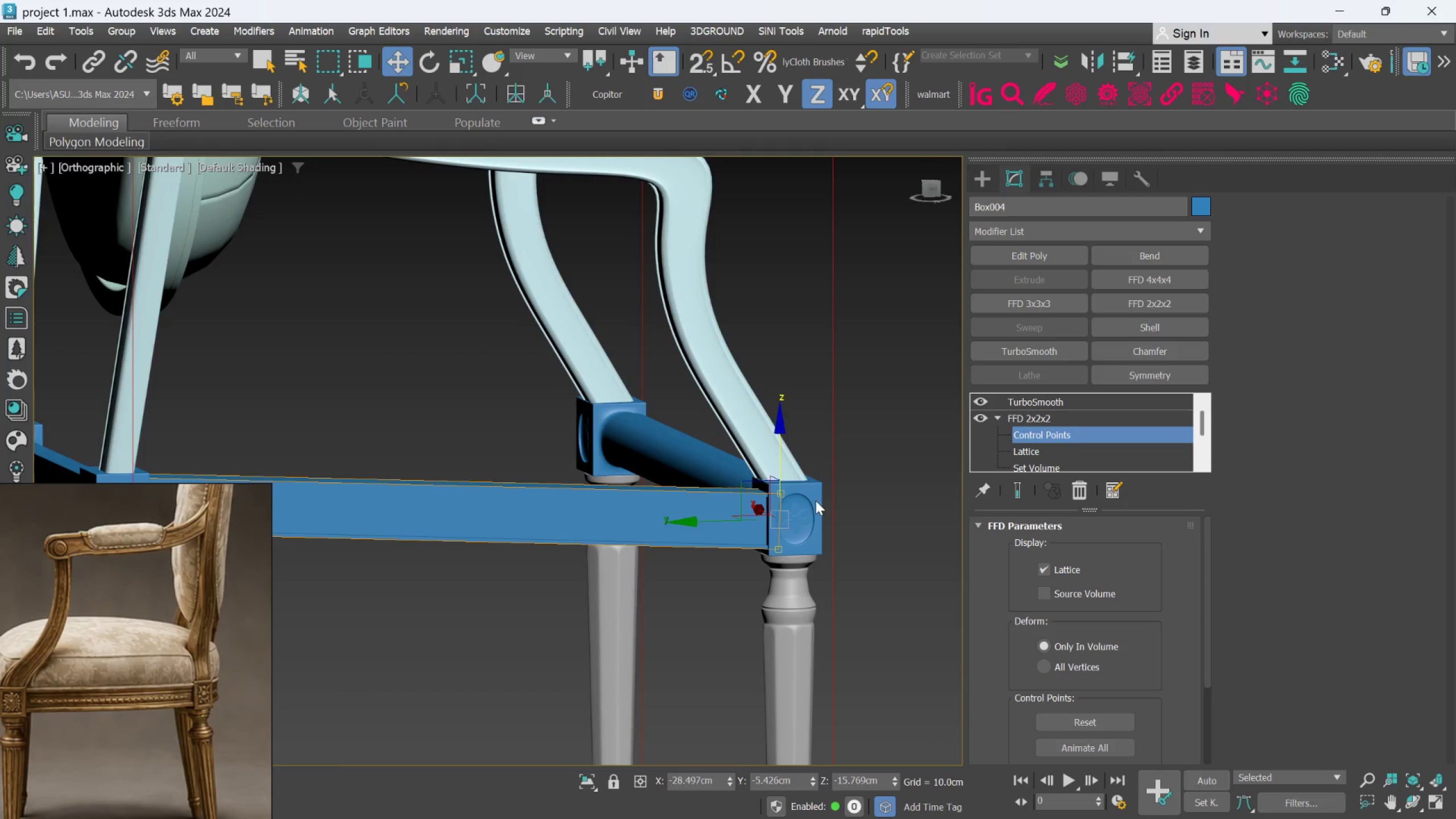 
scroll: coordinate [818, 511], scroll_direction: down, amount: 1.0
 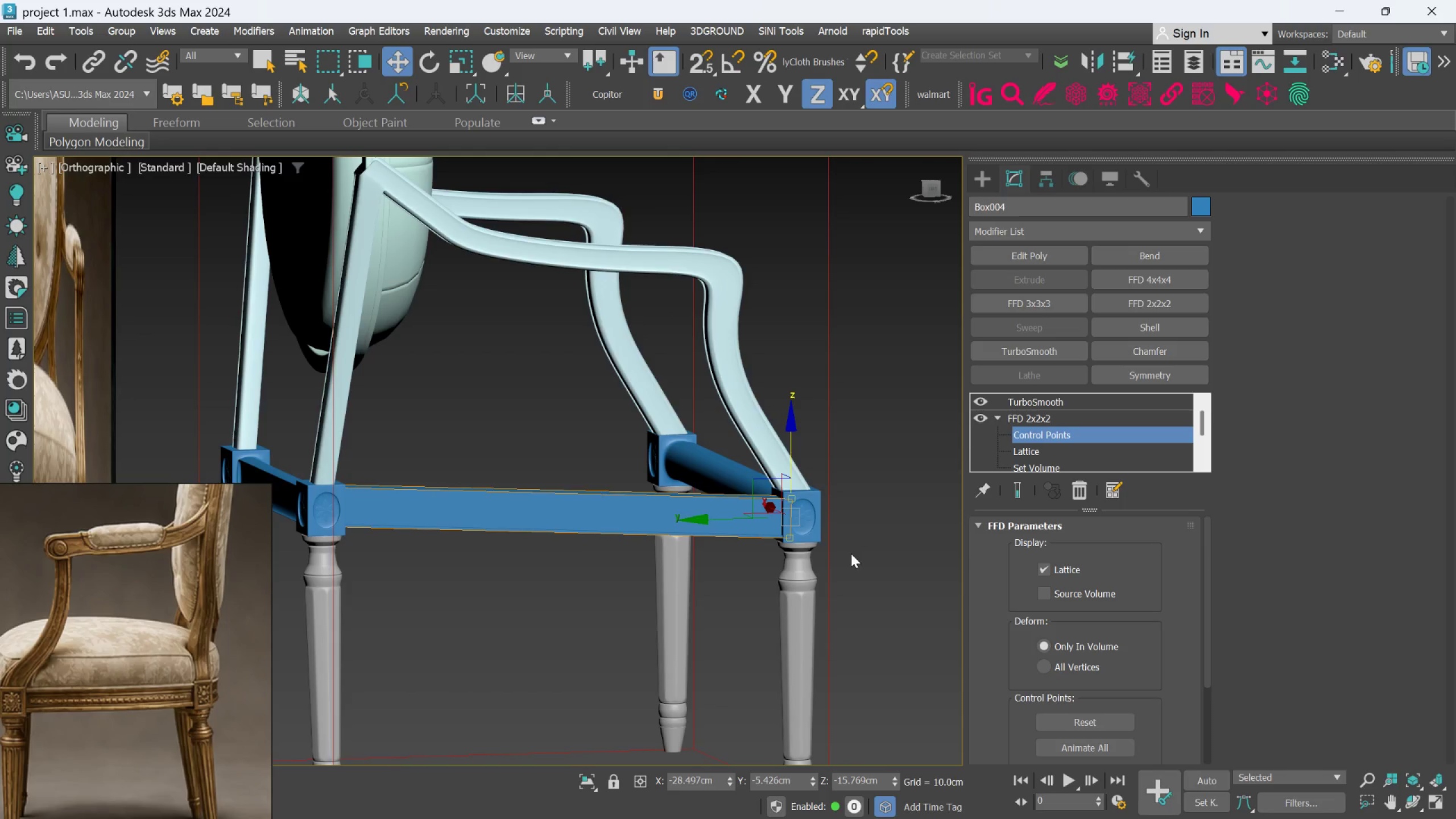 
hold_key(key=AltLeft, duration=0.67)
 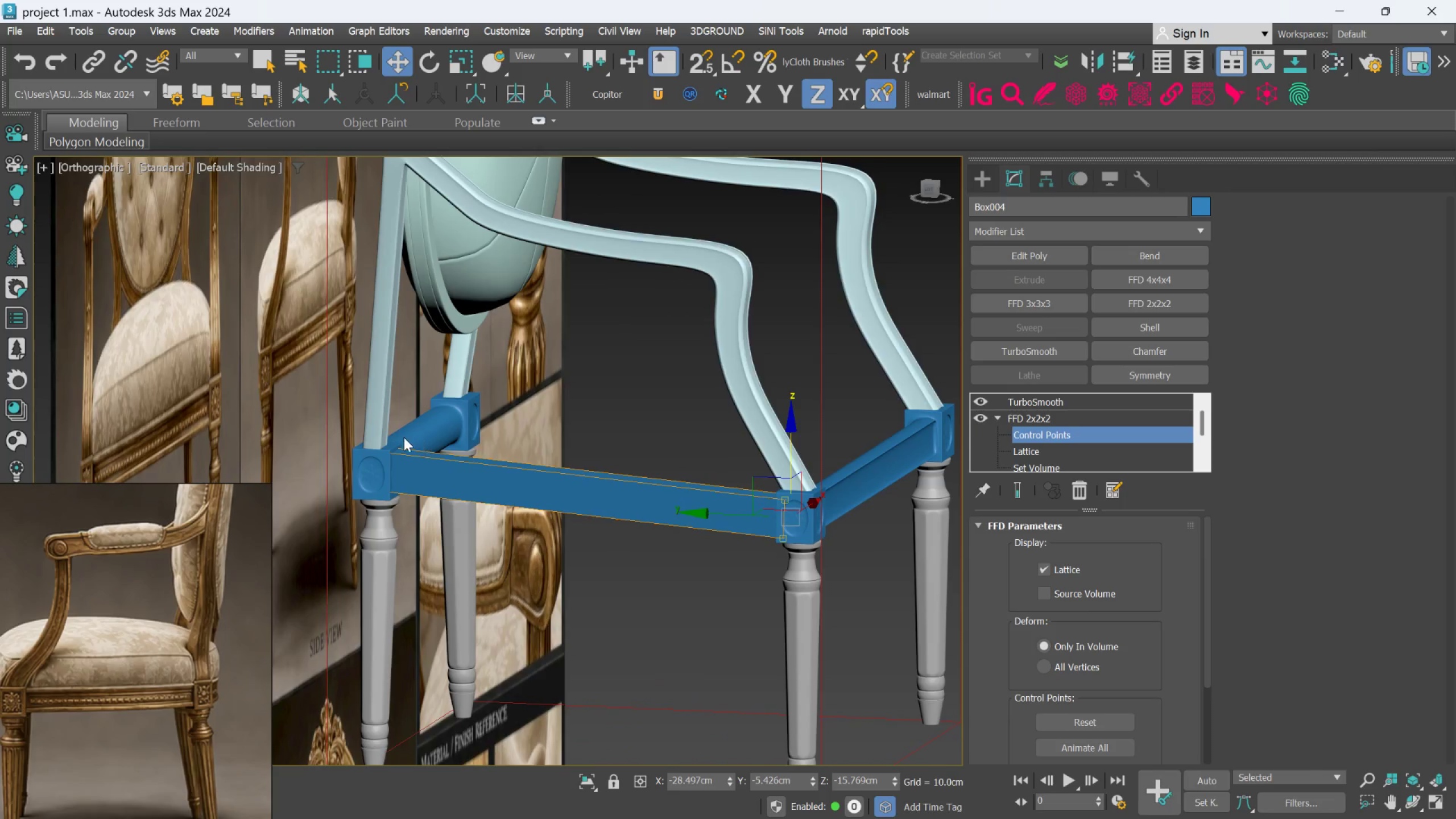 
scroll: coordinate [403, 436], scroll_direction: up, amount: 1.0
 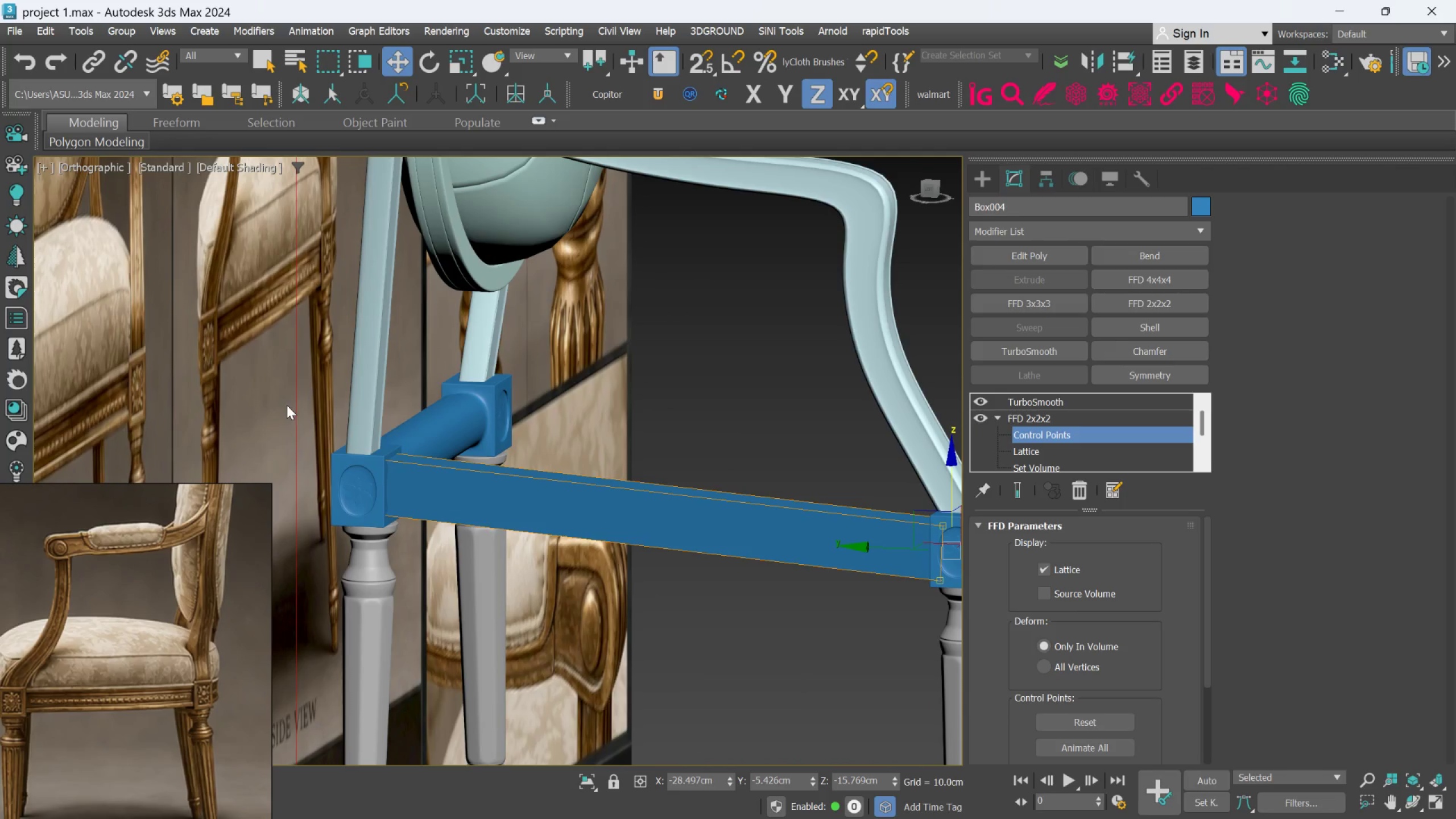 
left_click_drag(start_coordinate=[292, 407], to_coordinate=[406, 590])
 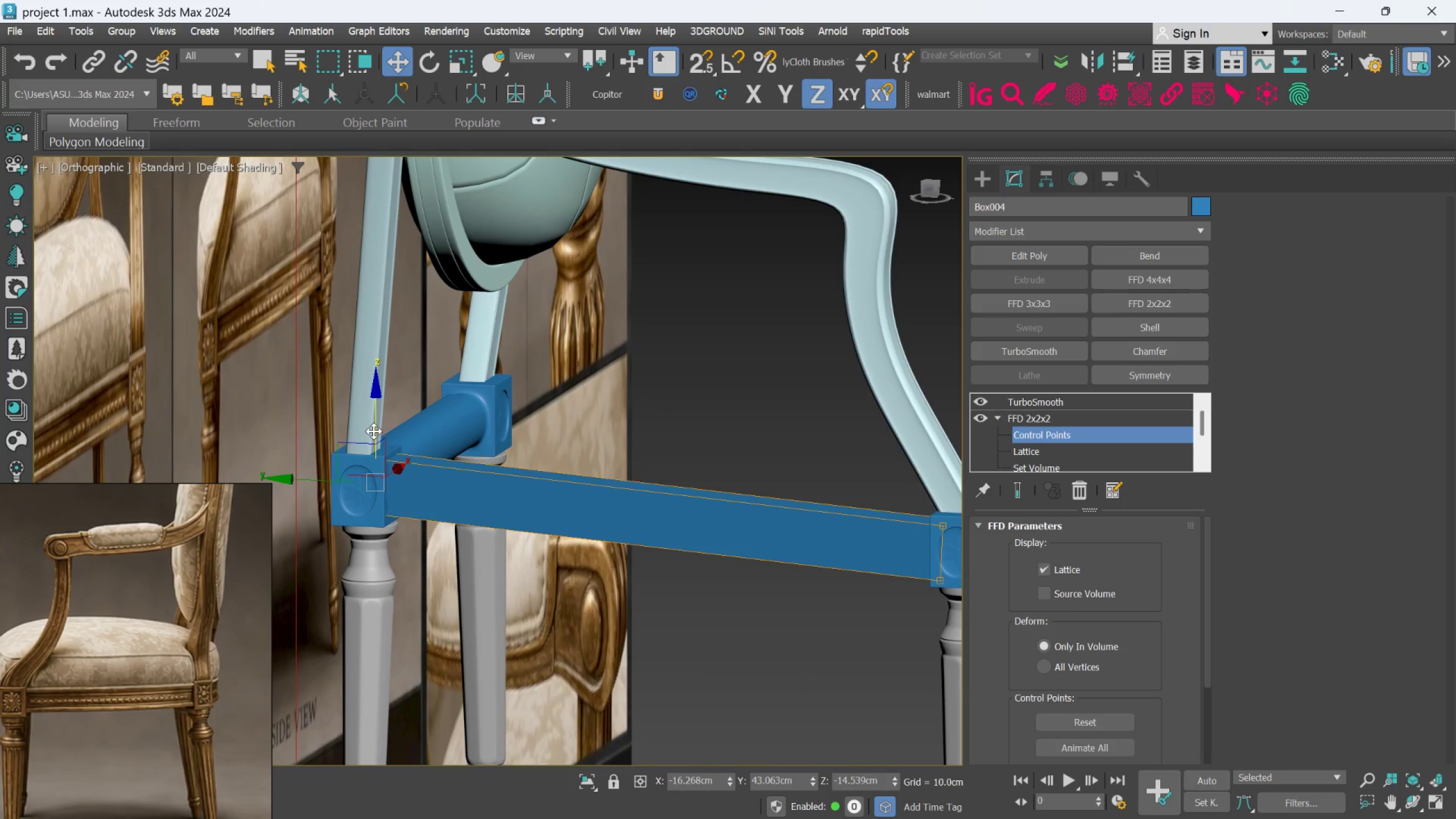 
left_click_drag(start_coordinate=[374, 431], to_coordinate=[374, 435])
 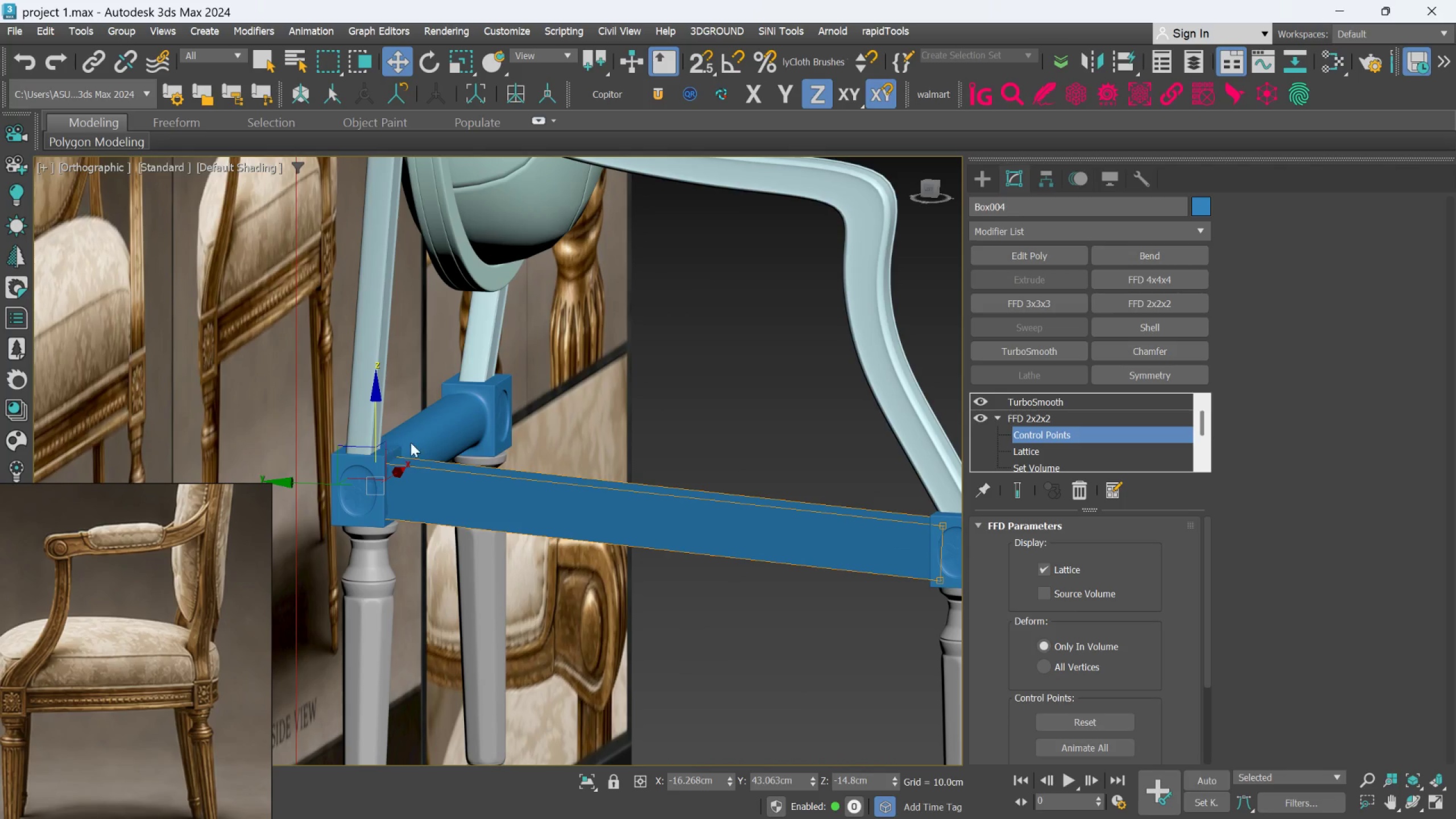 
scroll: coordinate [412, 445], scroll_direction: down, amount: 1.0
 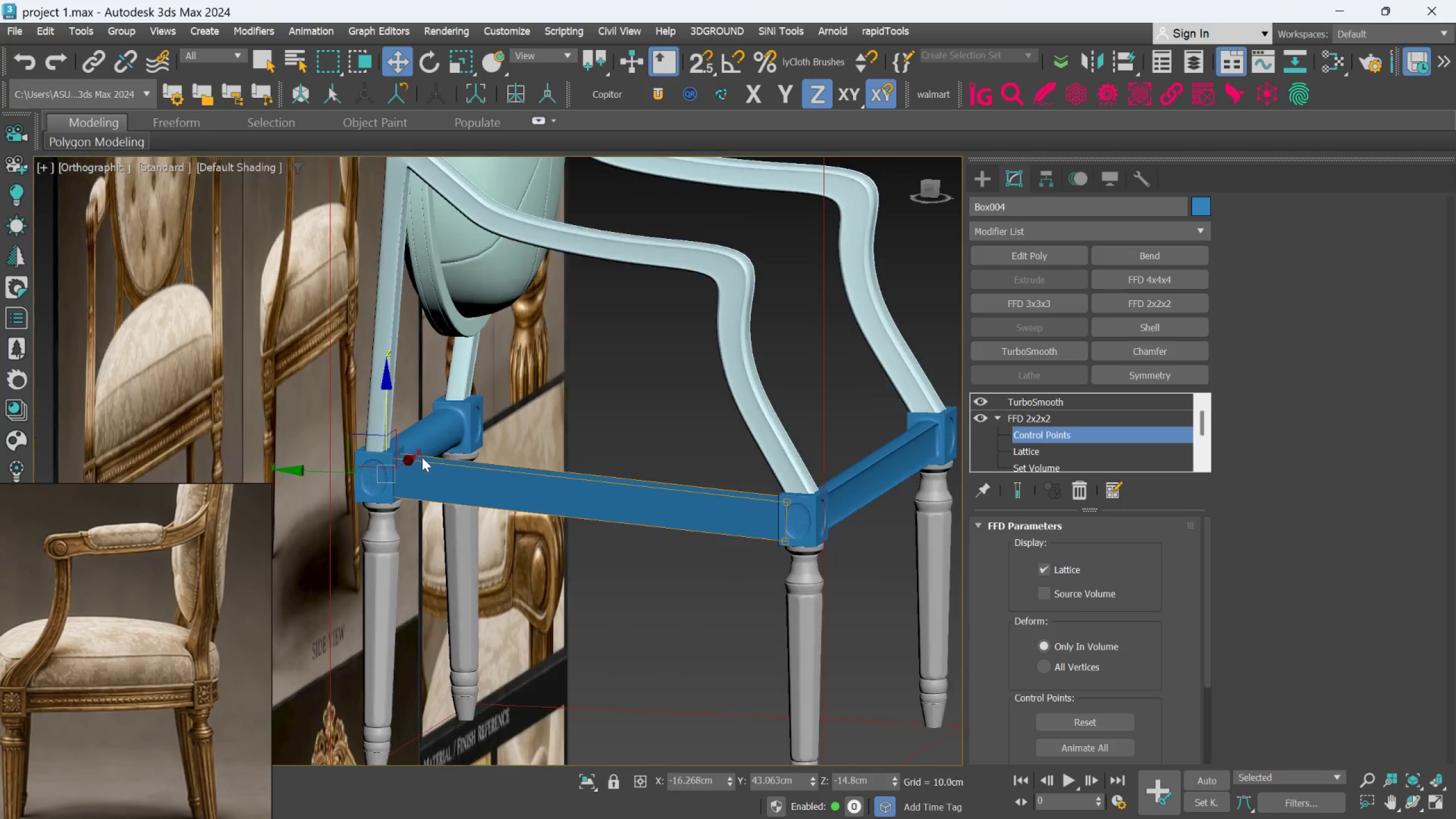 
hold_key(key=AltLeft, duration=0.95)
scroll: coordinate [692, 512], scroll_direction: up, amount: 1.0
 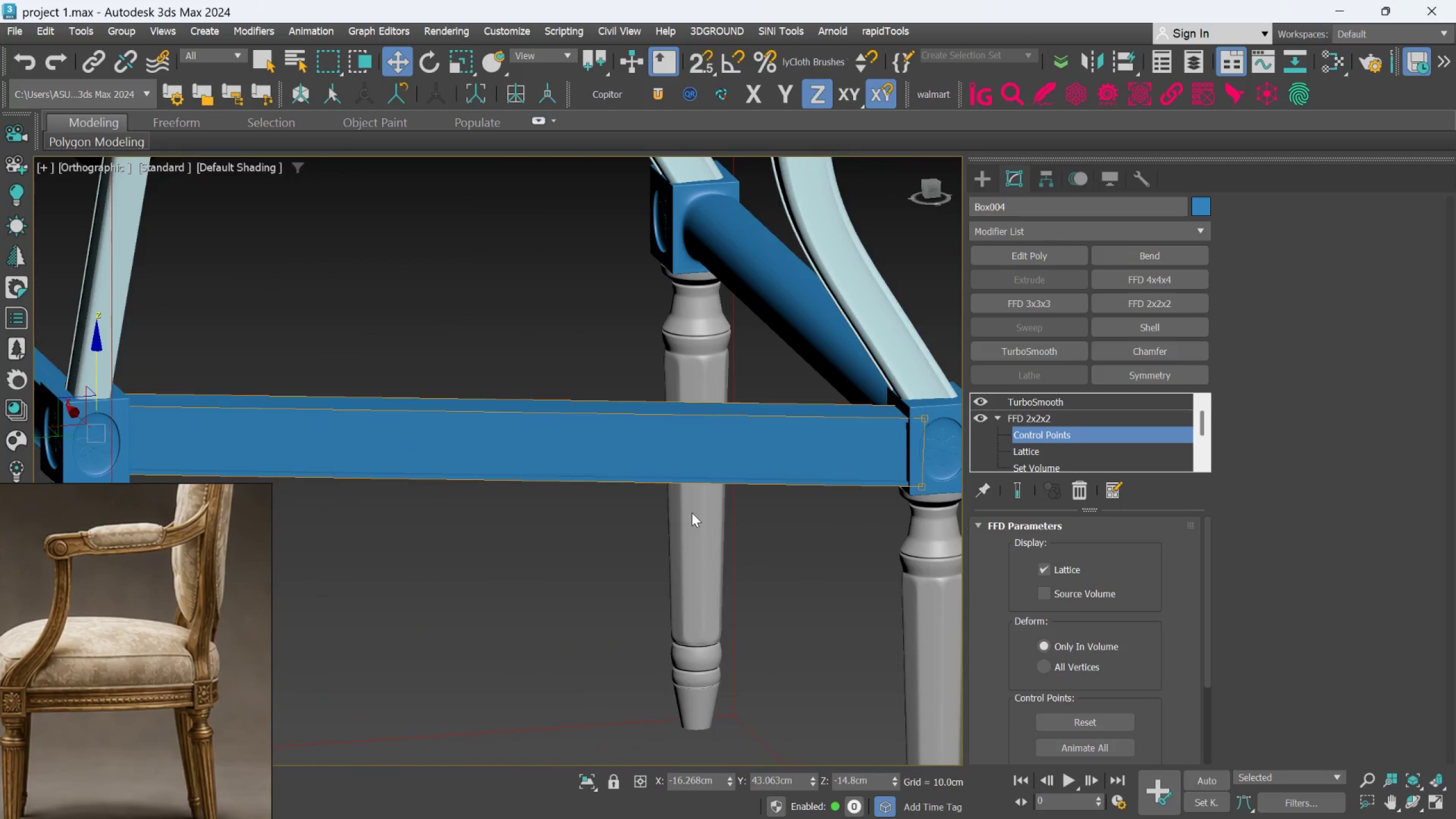 
hold_key(key=AltLeft, duration=1.33)
 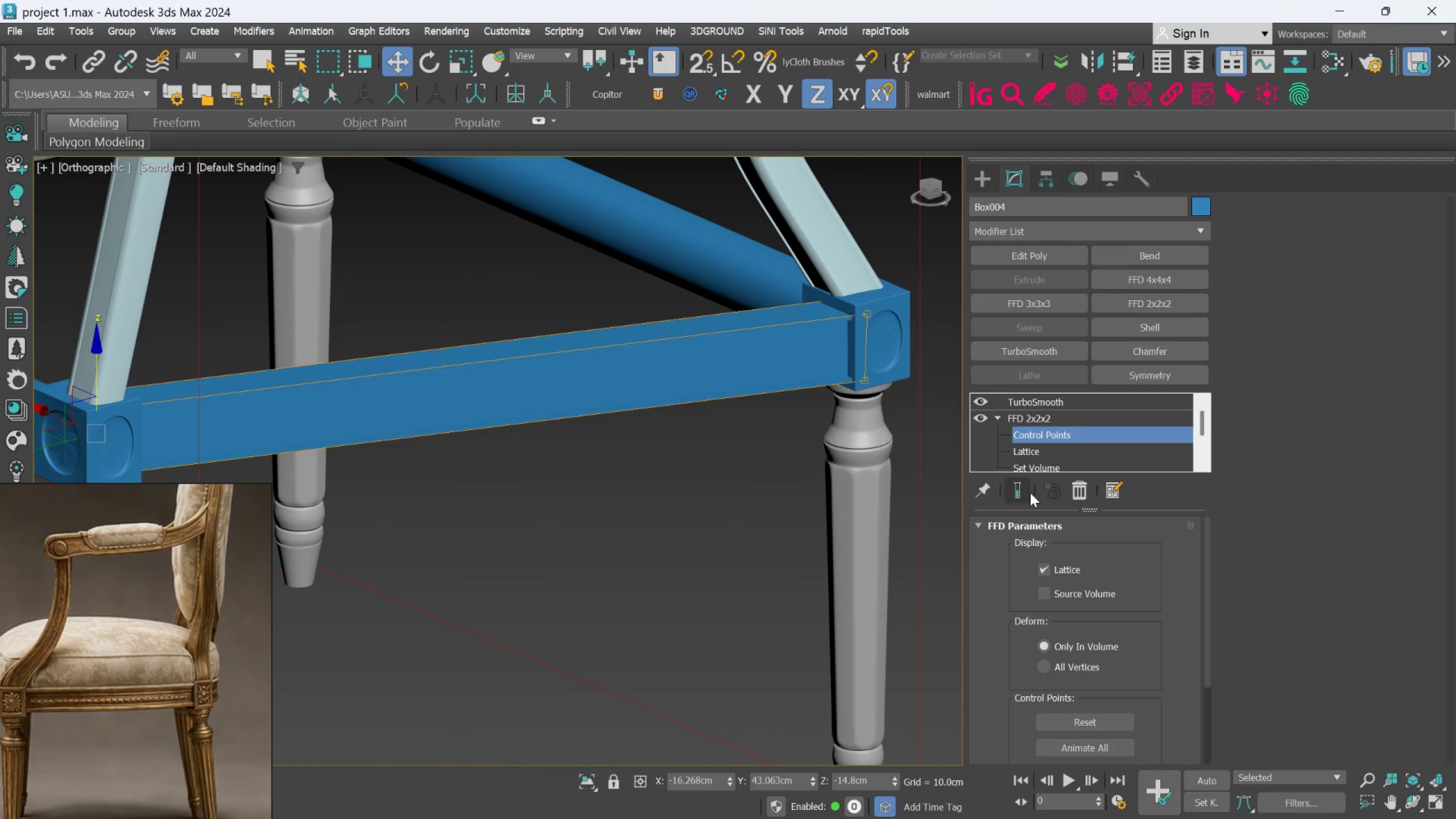 
left_click([1028, 492])
 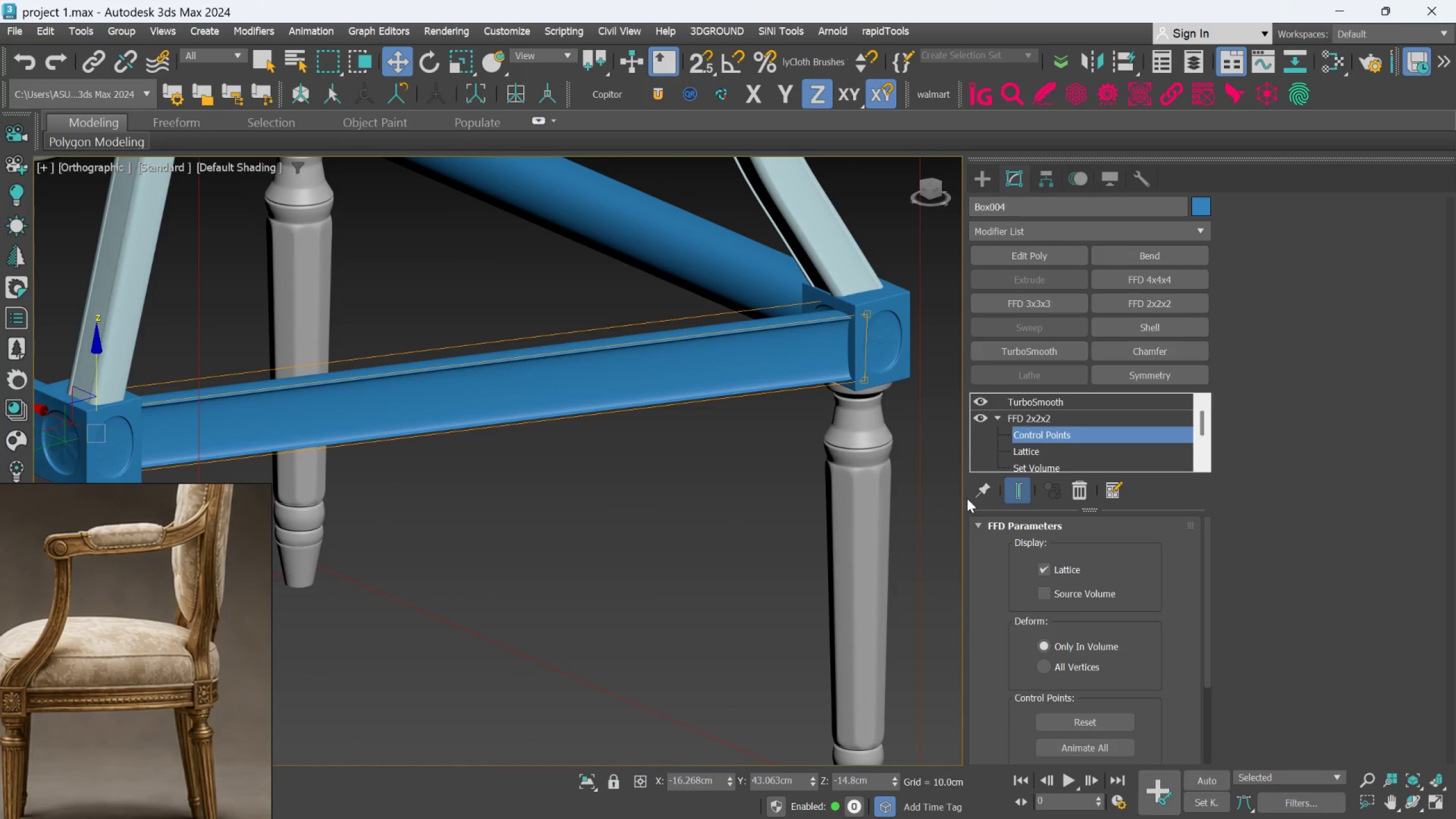 
scroll: coordinate [603, 424], scroll_direction: down, amount: 2.0
 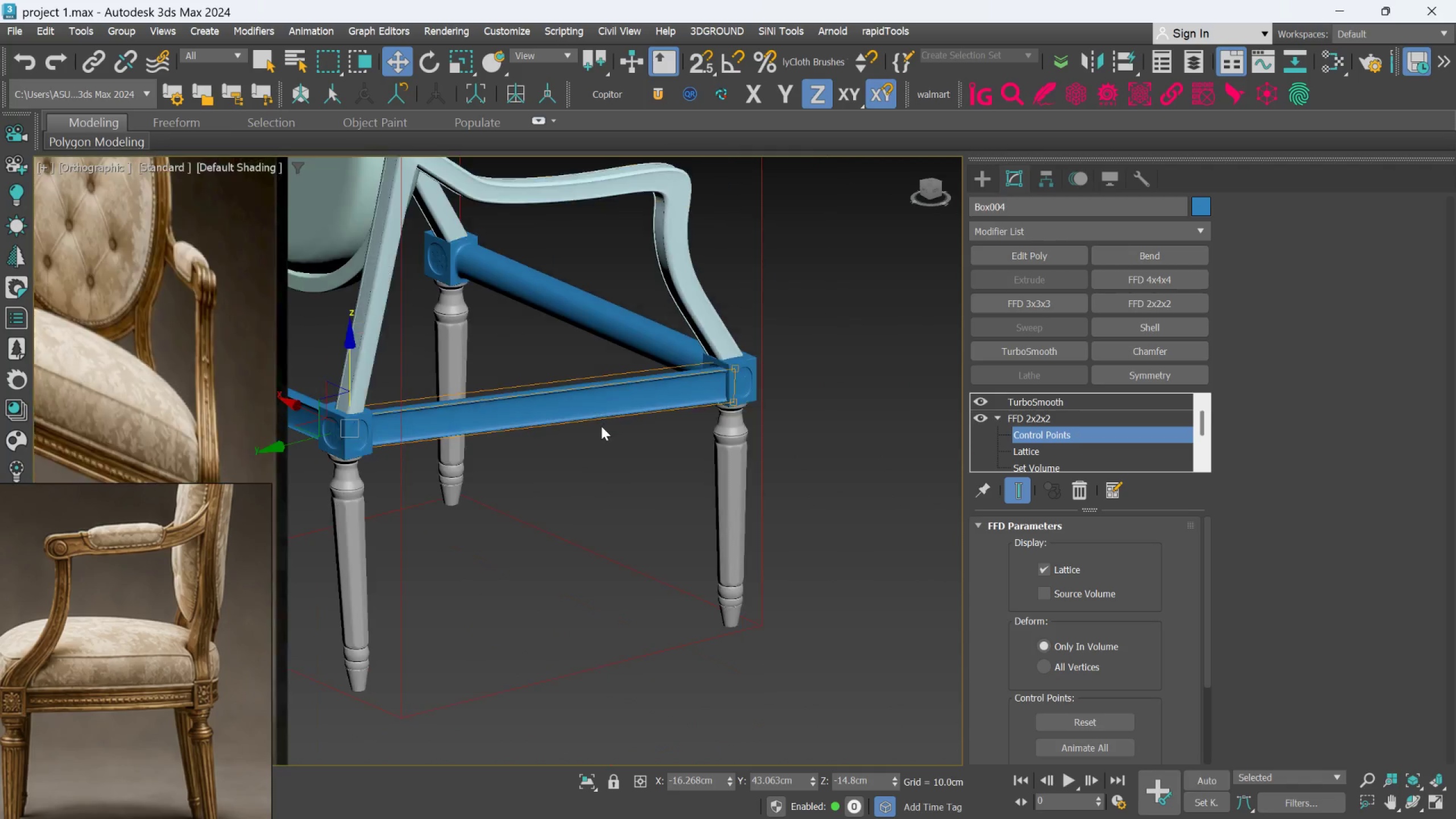 
hold_key(key=AltLeft, duration=1.5)
 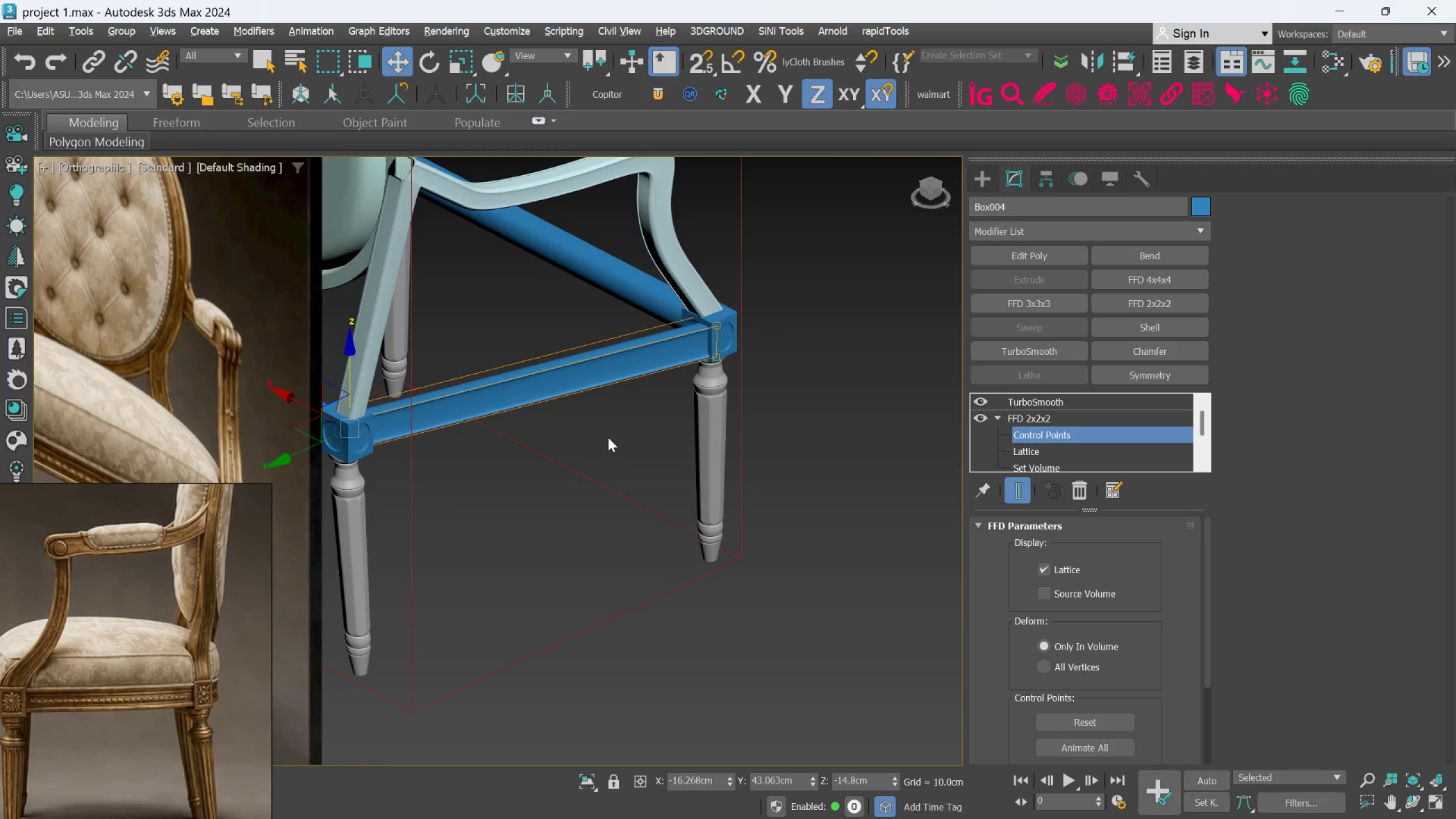 
key(Alt+AltLeft)
 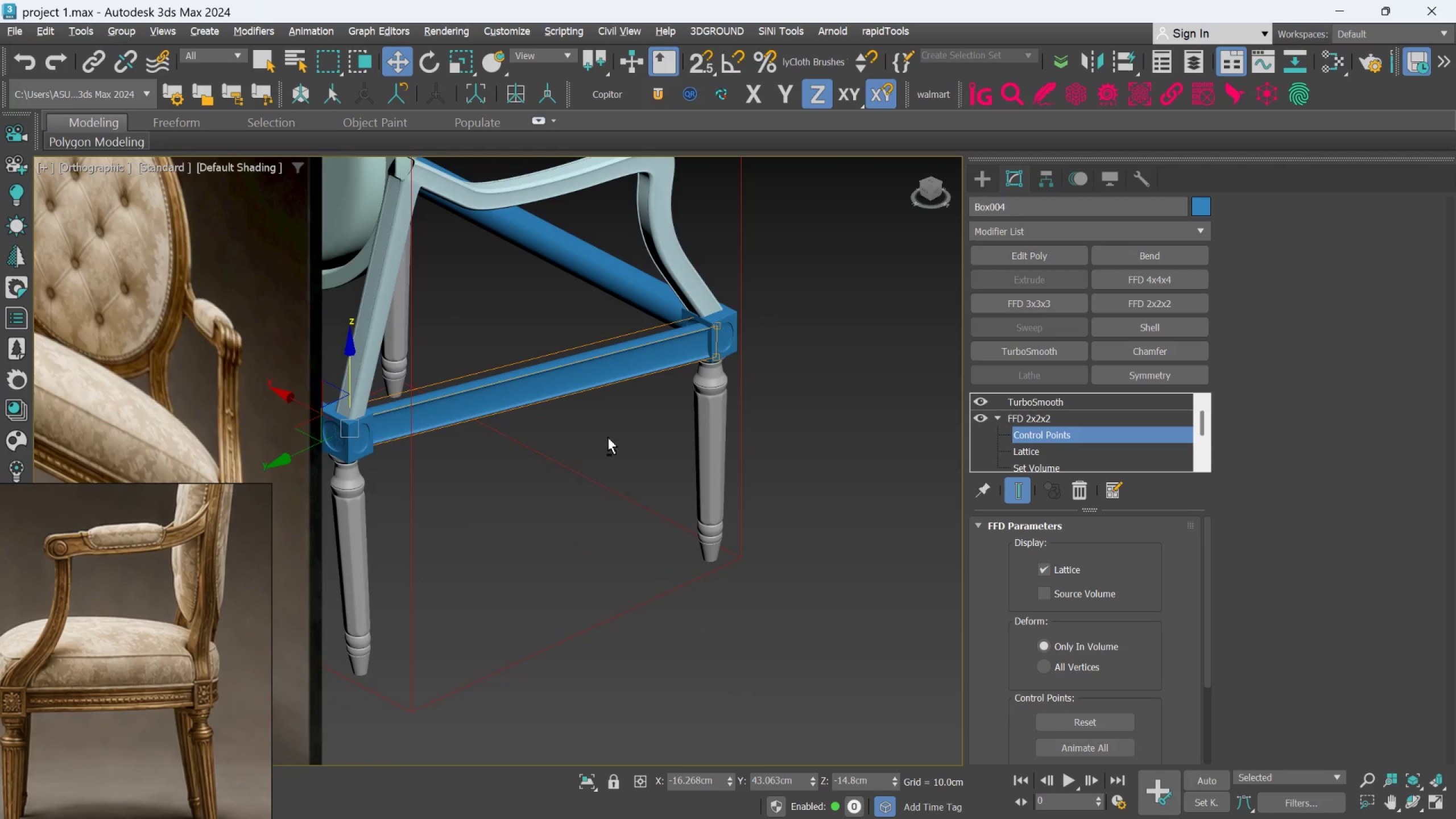 
key(Alt+AltLeft)
 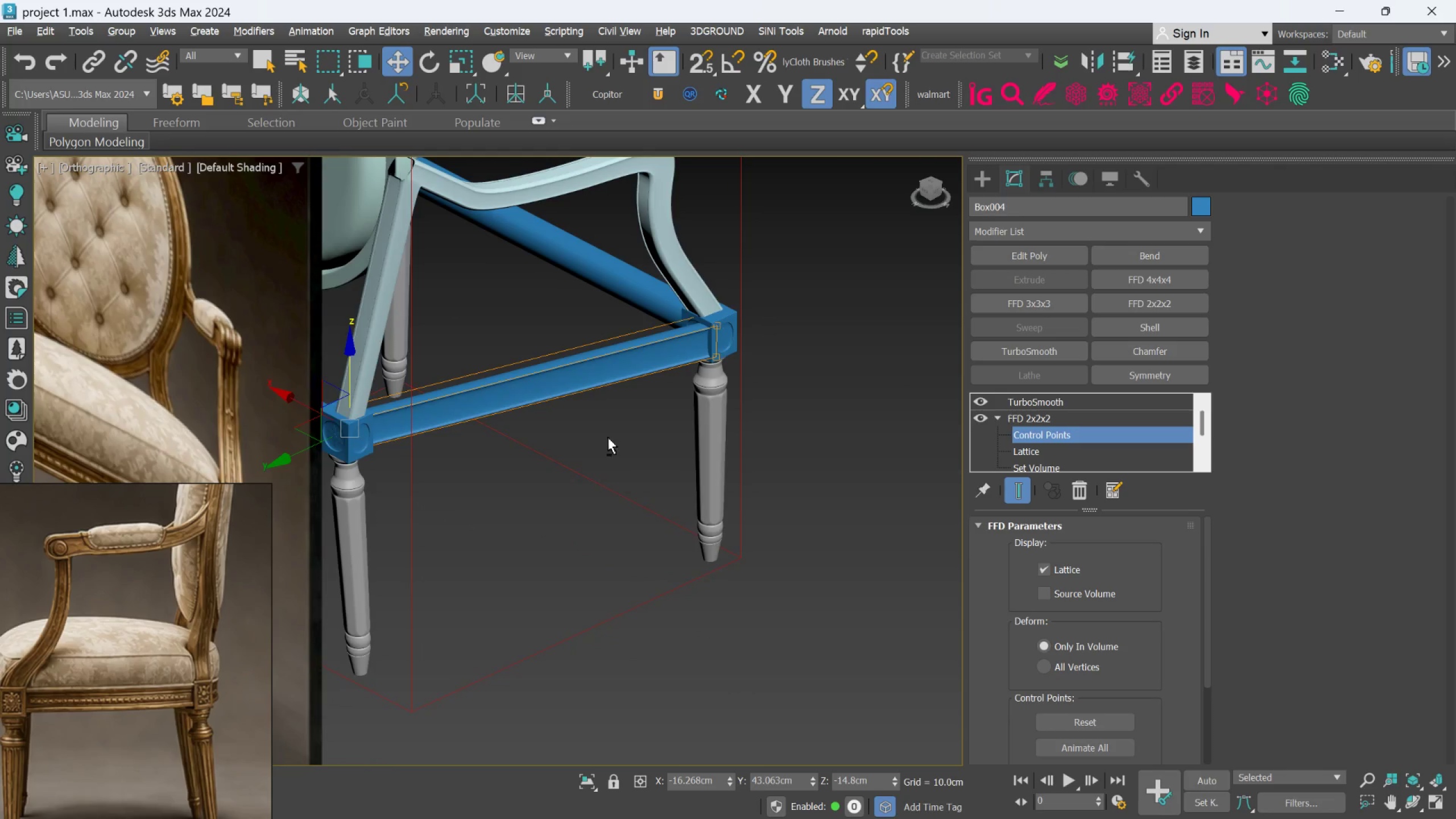 
key(Alt+AltLeft)
 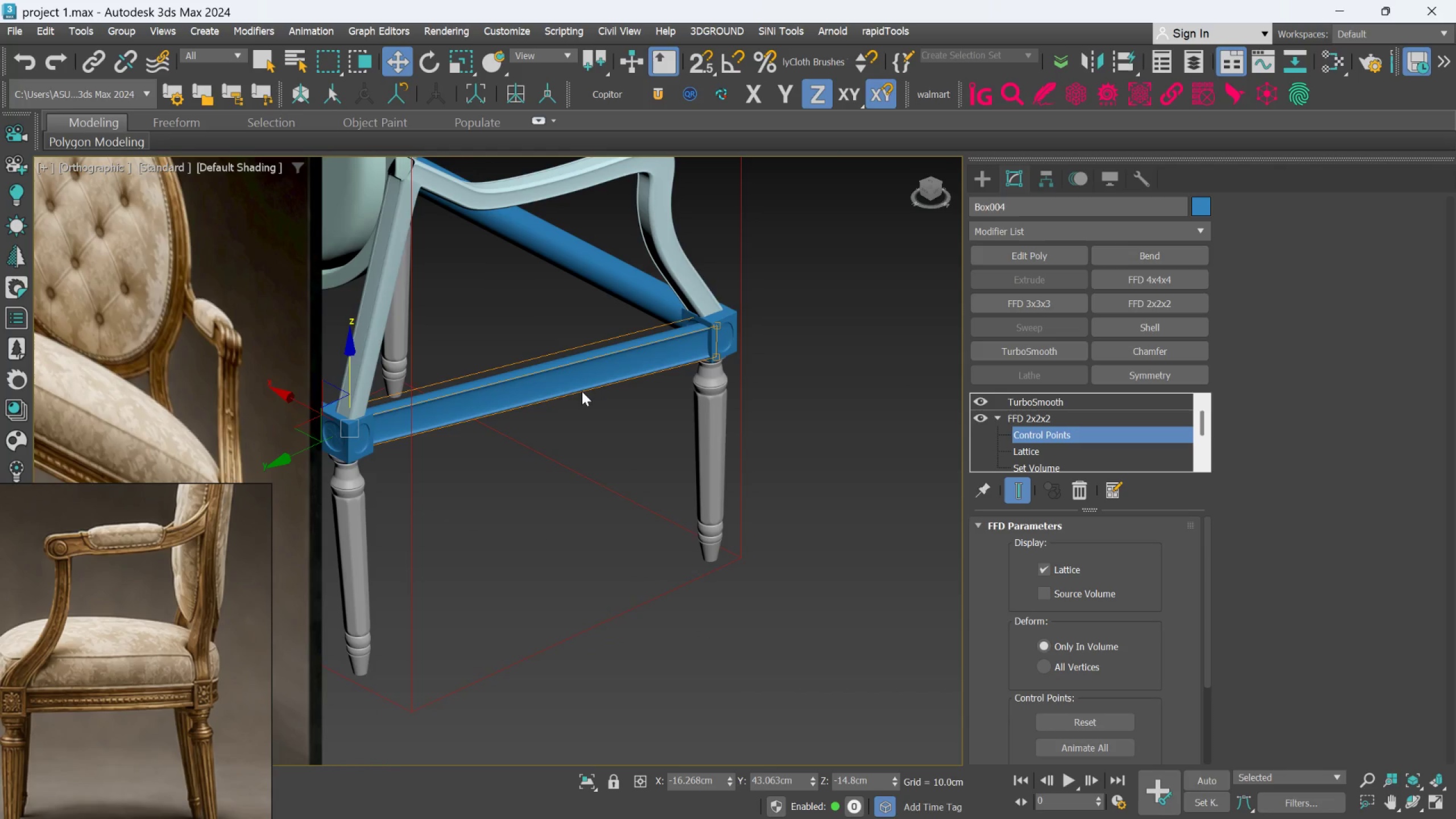 
key(W)
 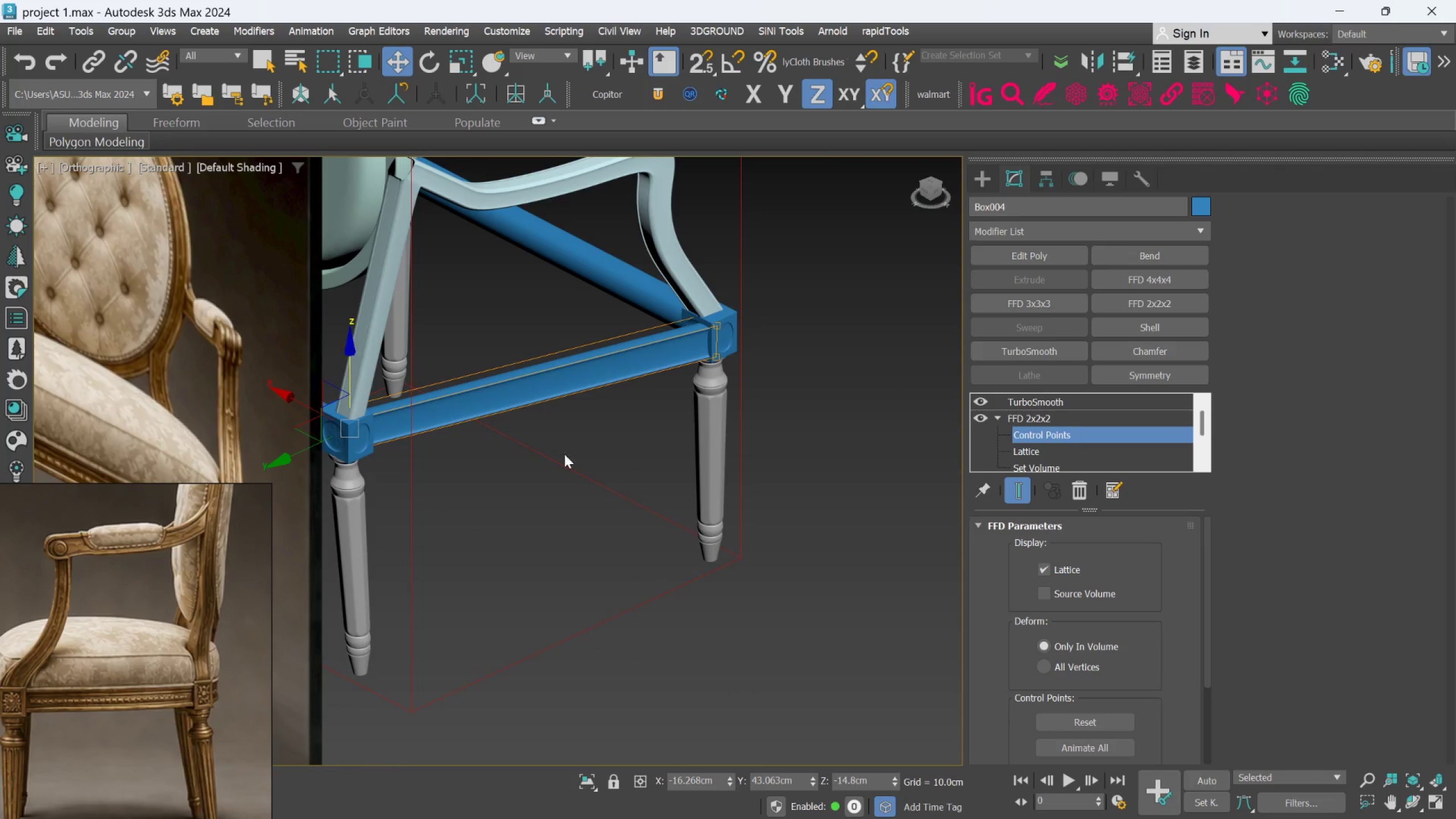 
left_click([553, 491])
 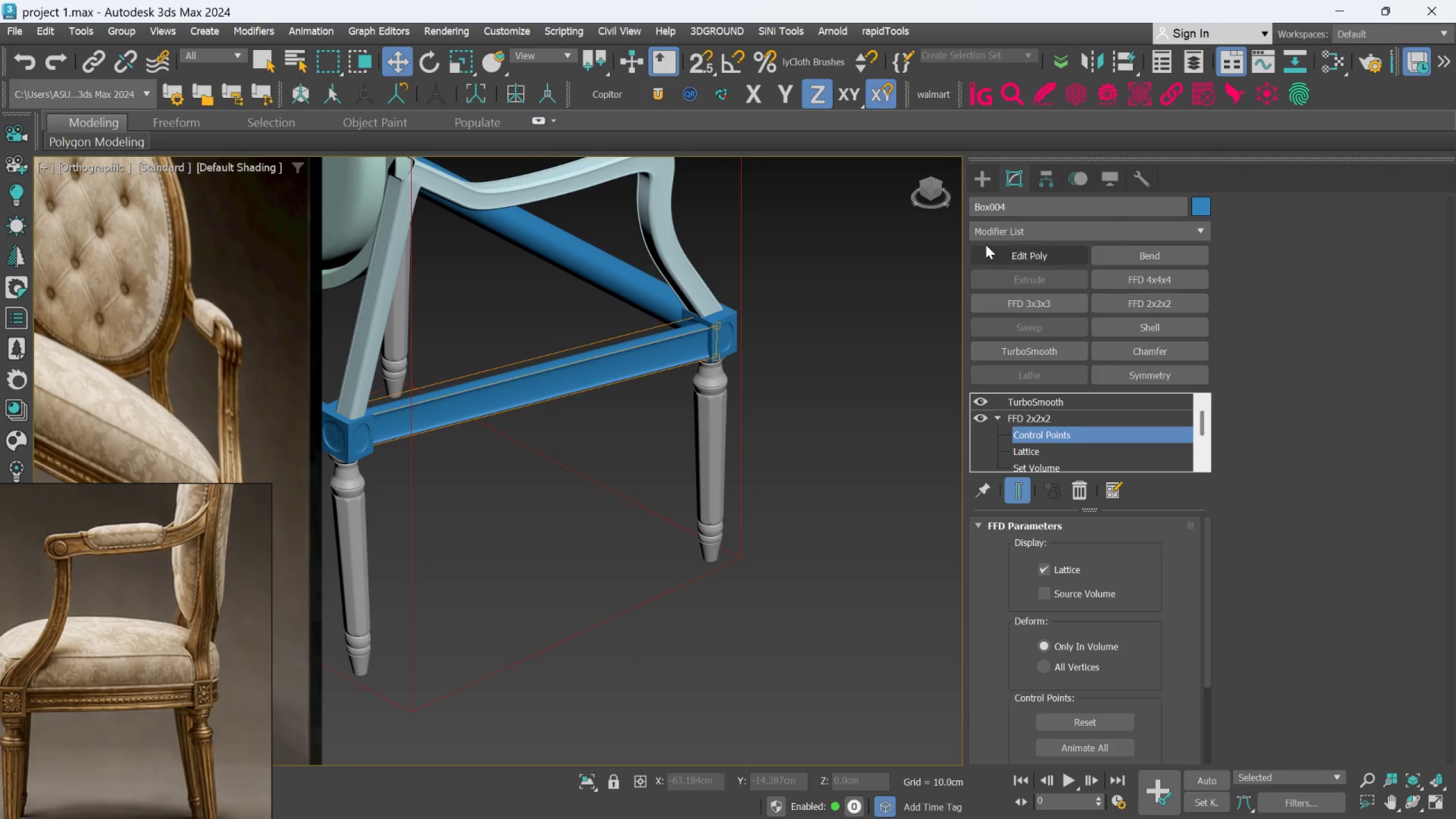 
left_click([985, 180])
 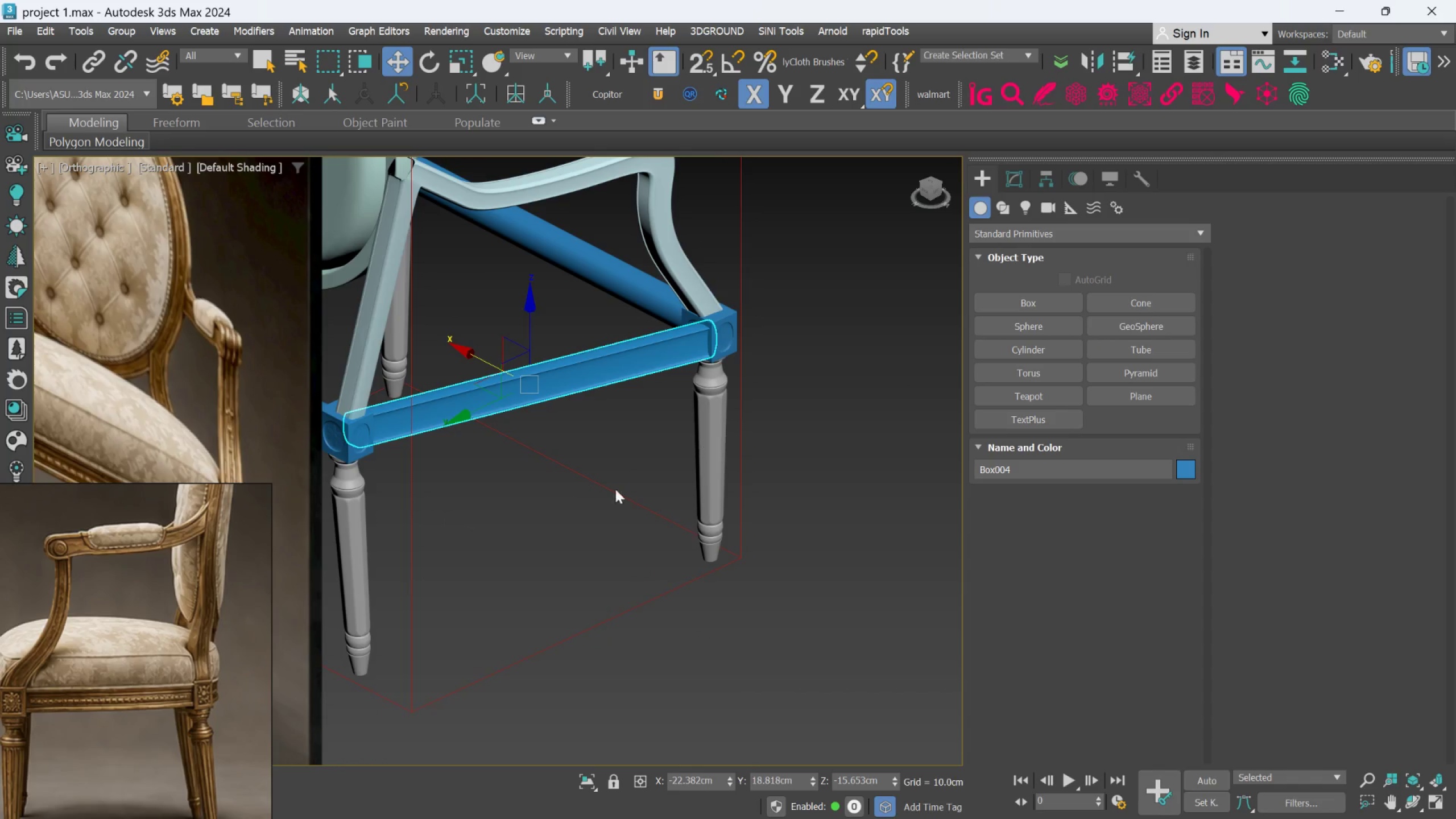 
left_click([566, 511])
 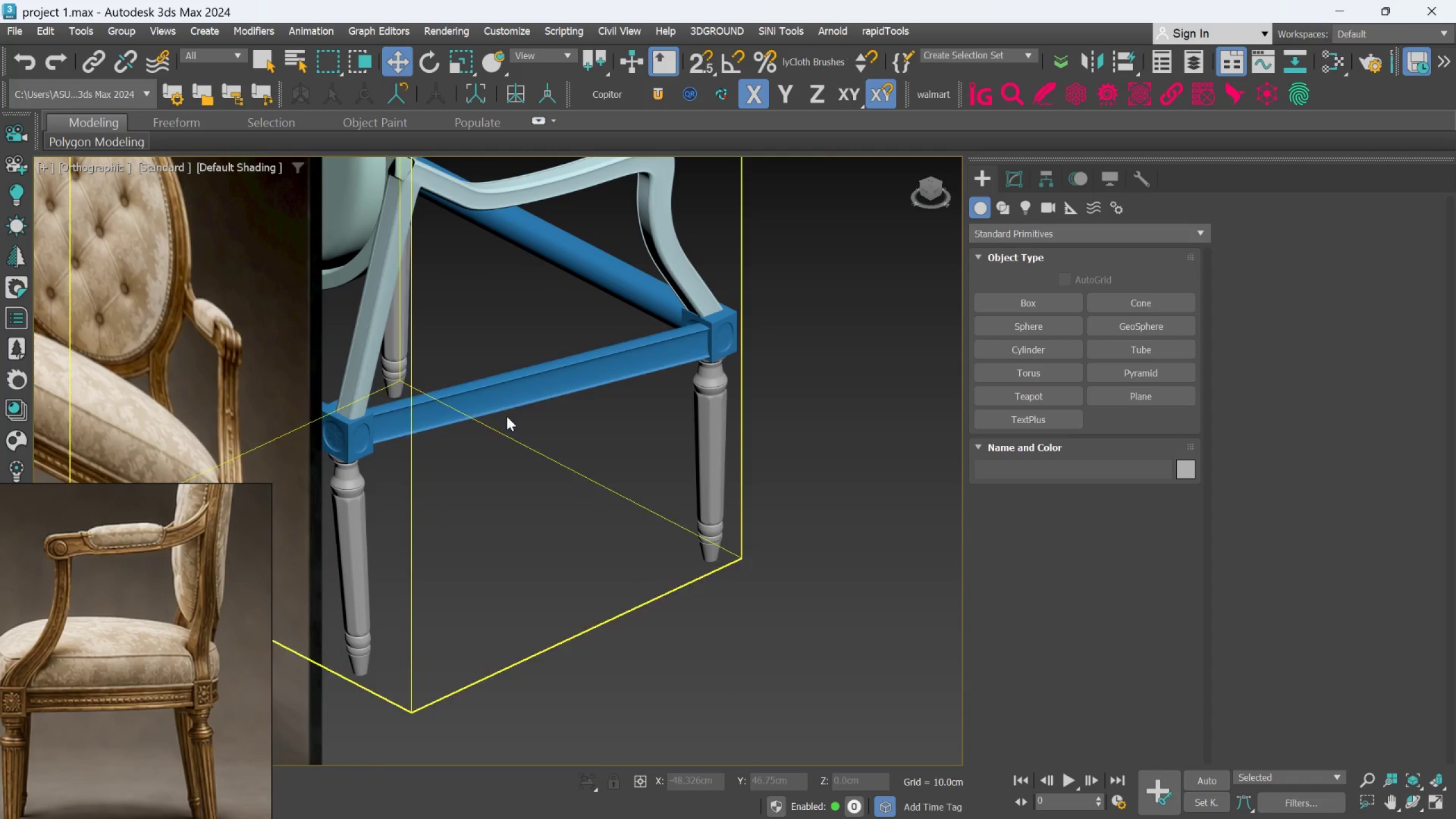 
left_click([512, 390])
 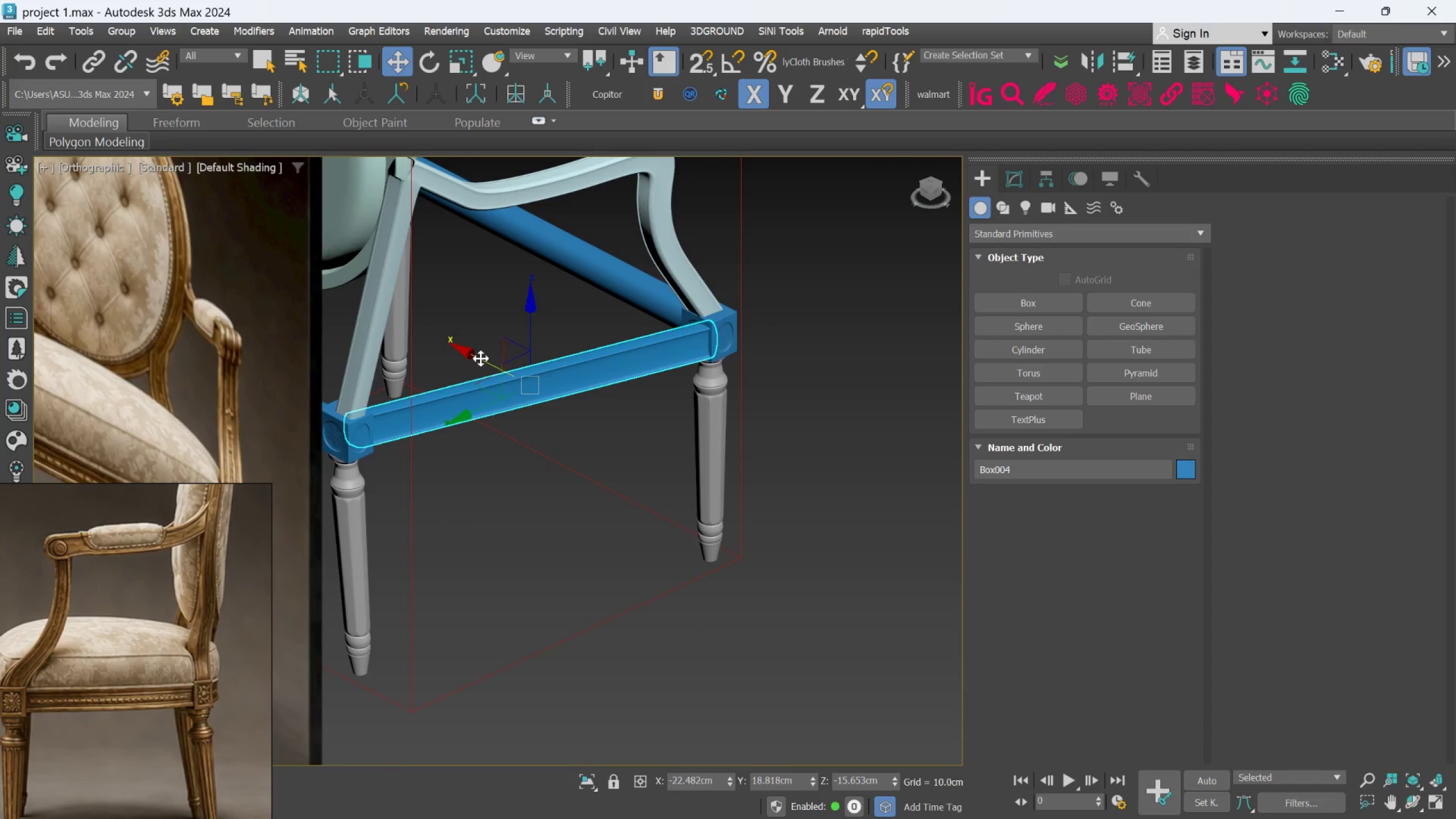 
left_click([621, 413])
 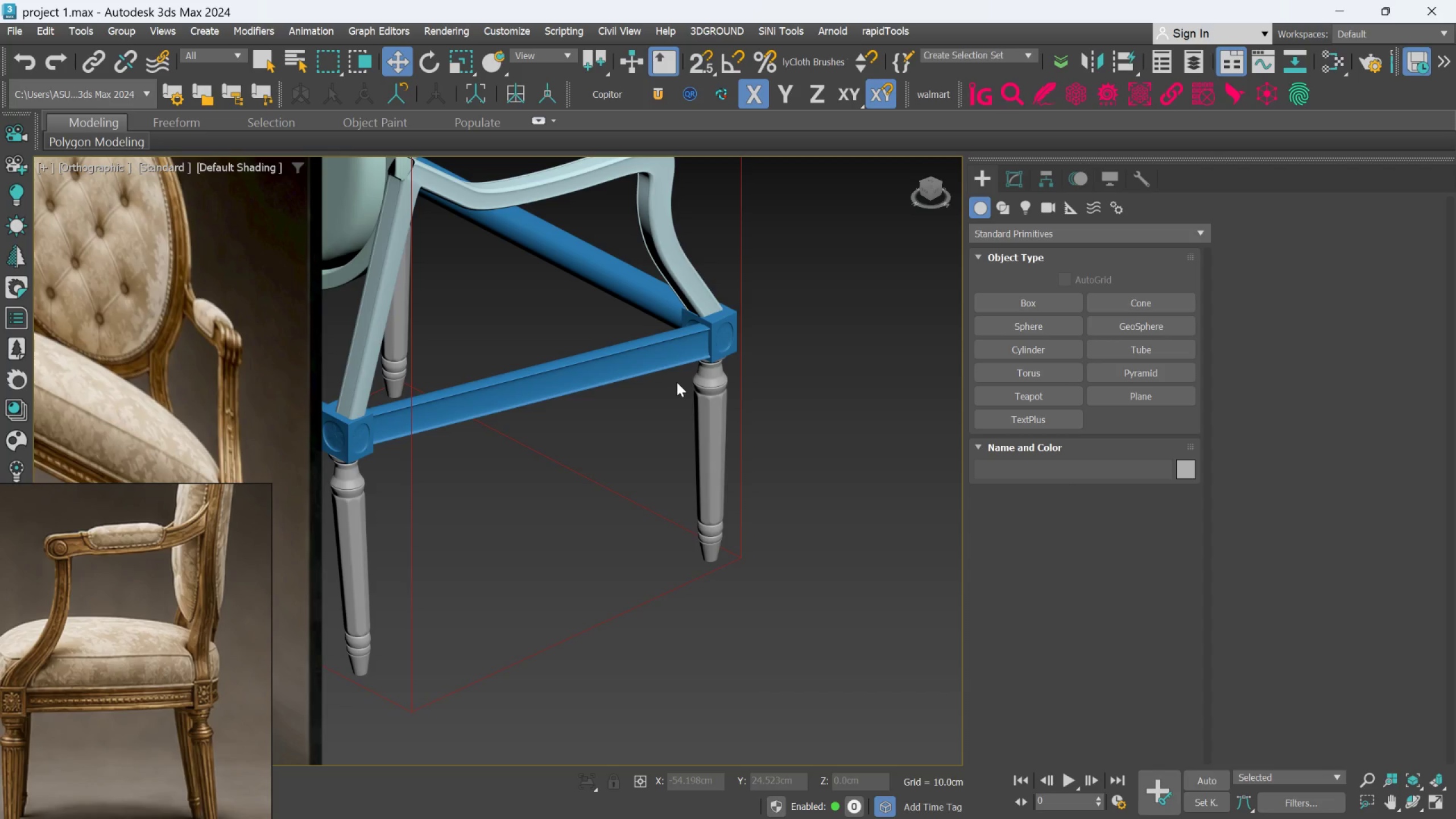 
scroll: coordinate [721, 346], scroll_direction: up, amount: 5.0
 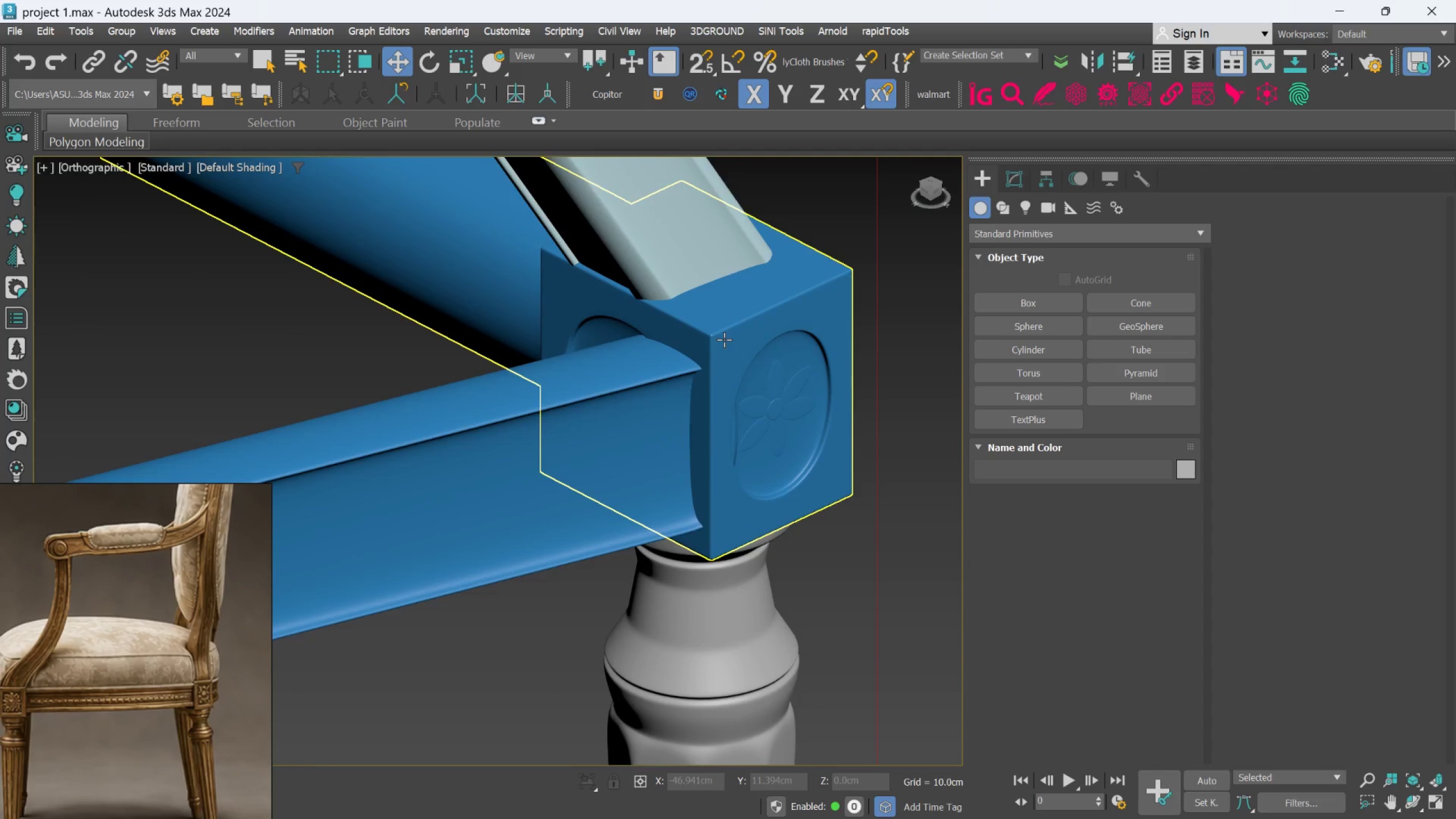 
left_click([724, 340])
 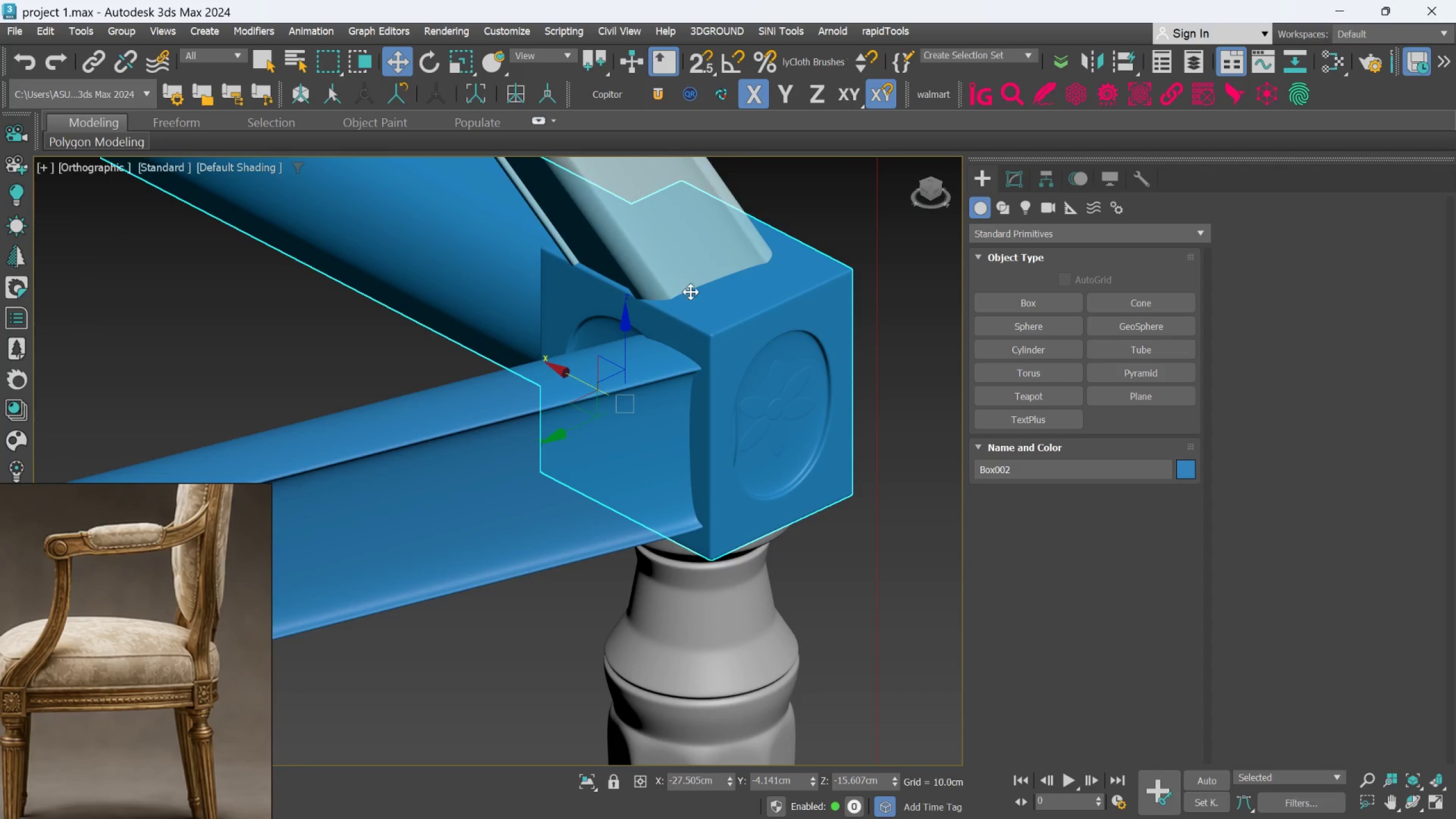 
left_click([677, 270])
 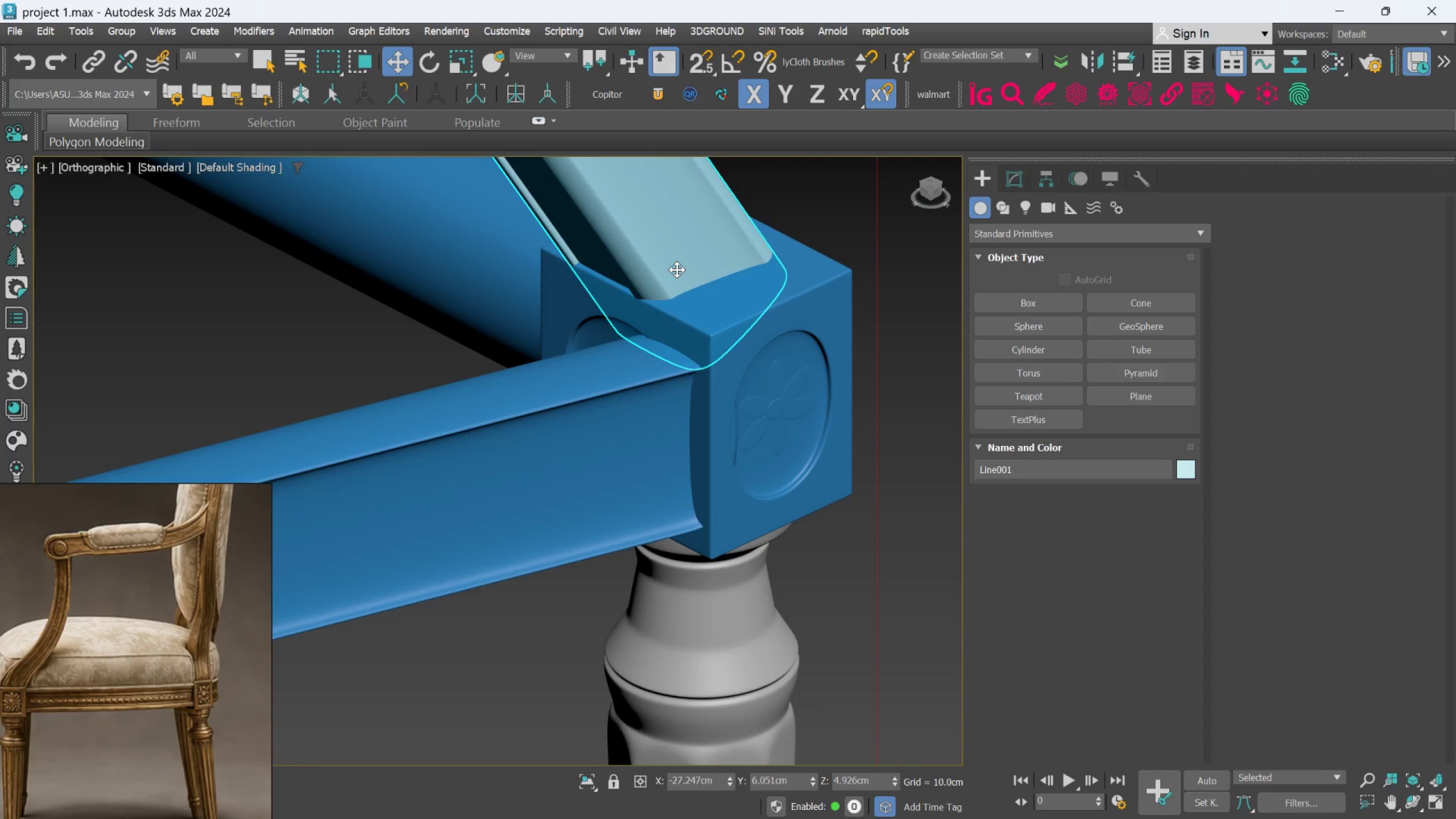 
scroll: coordinate [685, 286], scroll_direction: down, amount: 3.0
 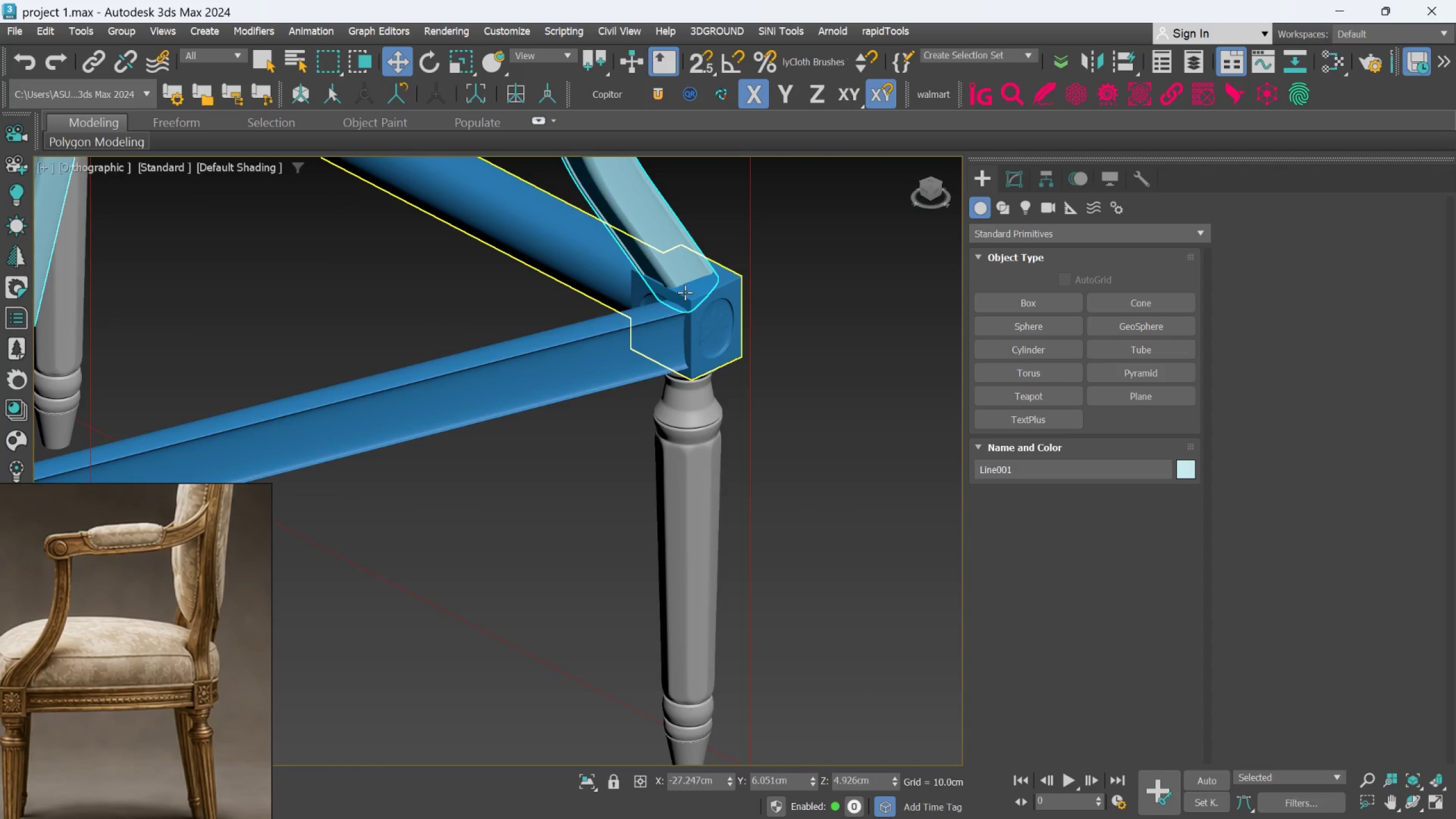 
hold_key(key=AltLeft, duration=1.52)
 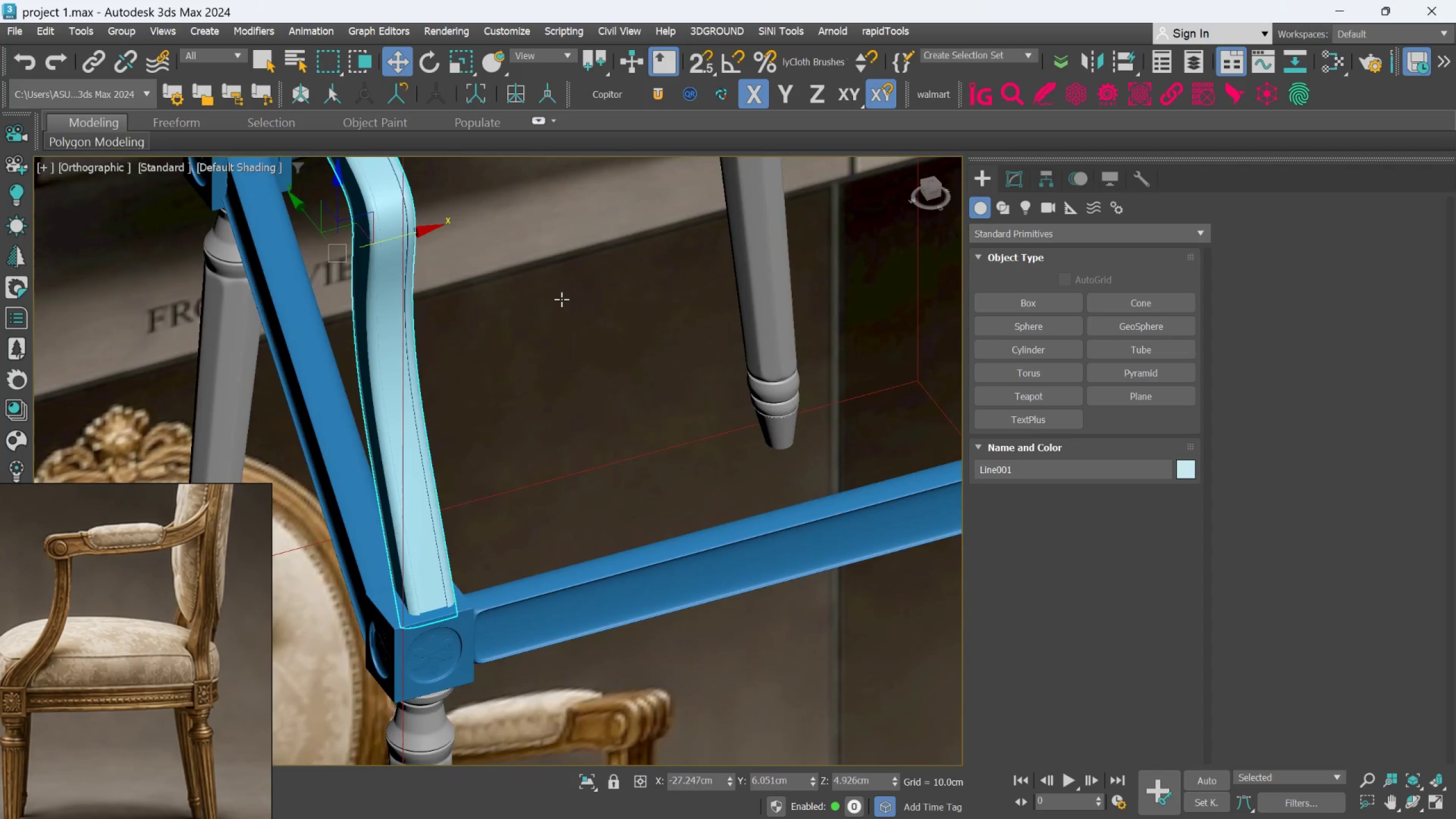 
hold_key(key=AltLeft, duration=0.55)
 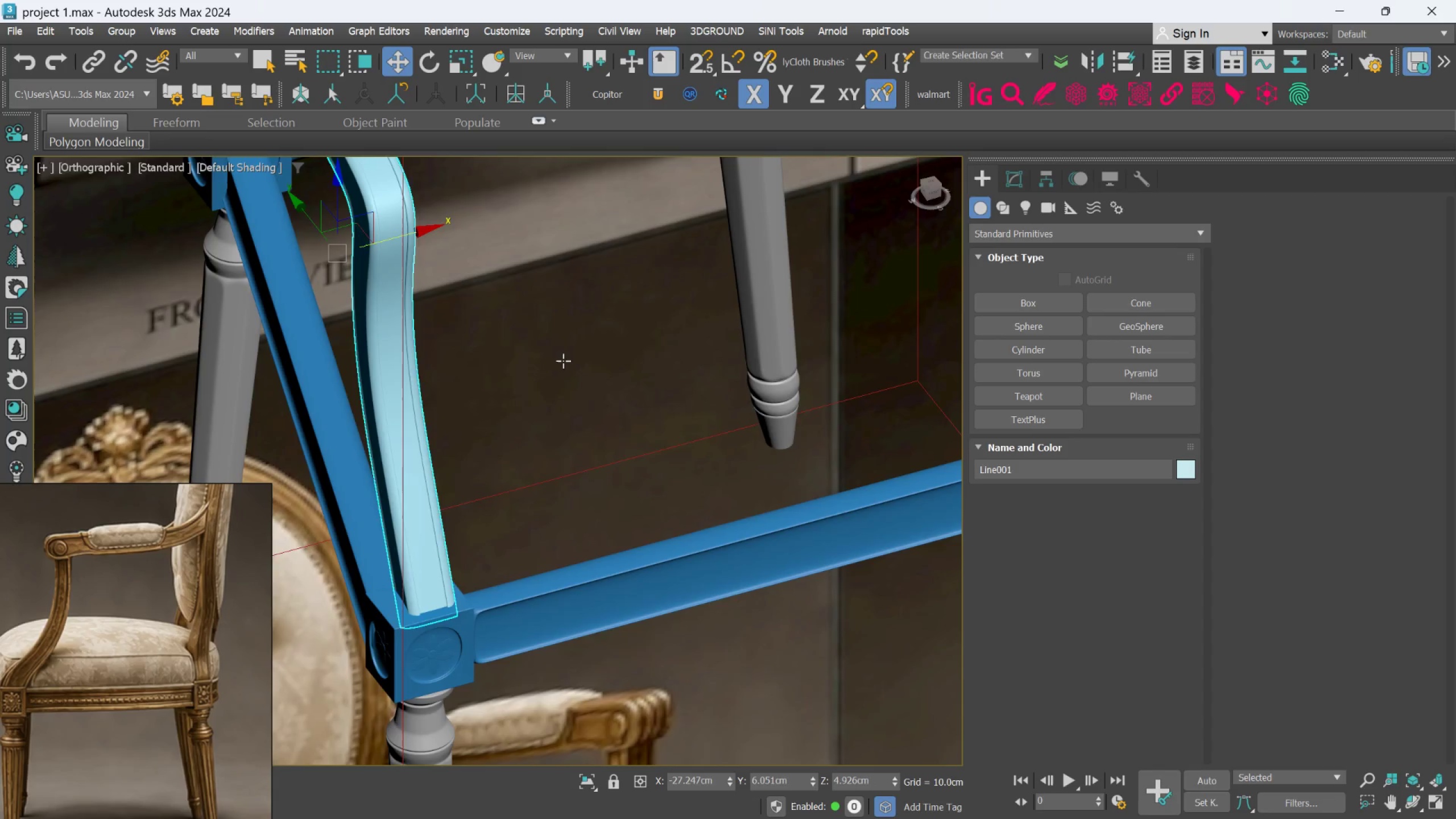 
left_click([561, 359])
 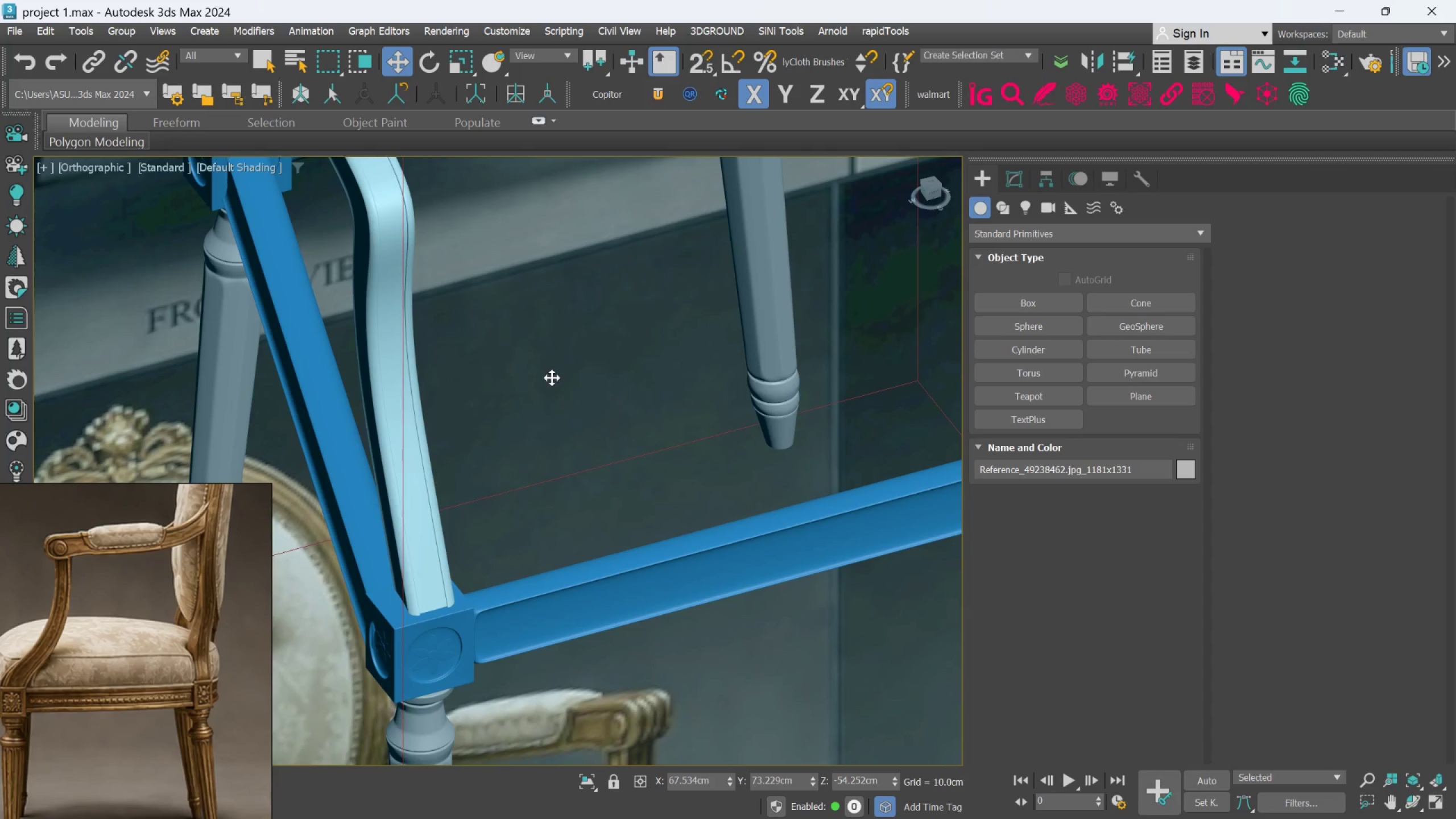 
scroll: coordinate [540, 402], scroll_direction: down, amount: 3.0
 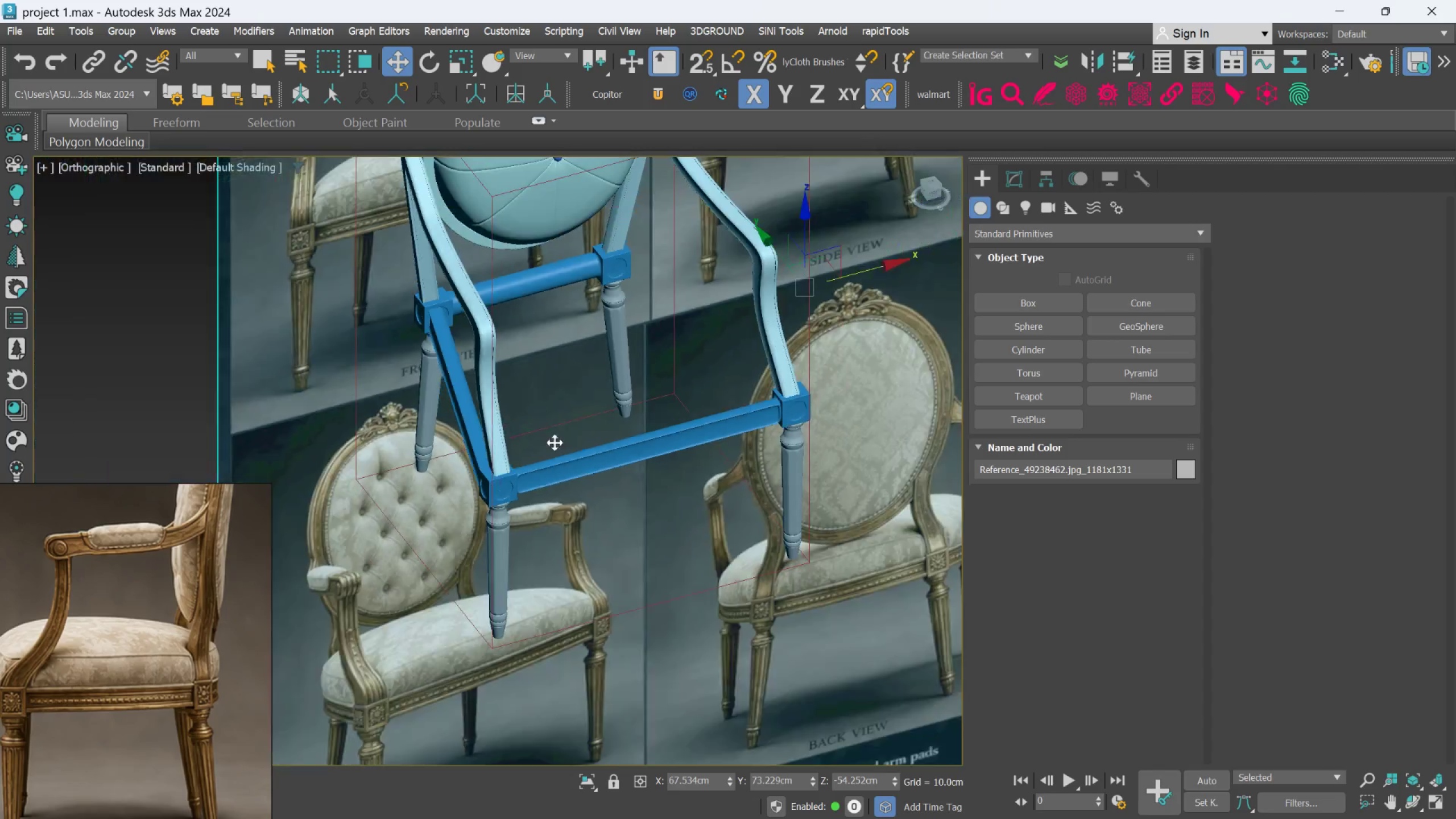 
hold_key(key=AltLeft, duration=0.73)
 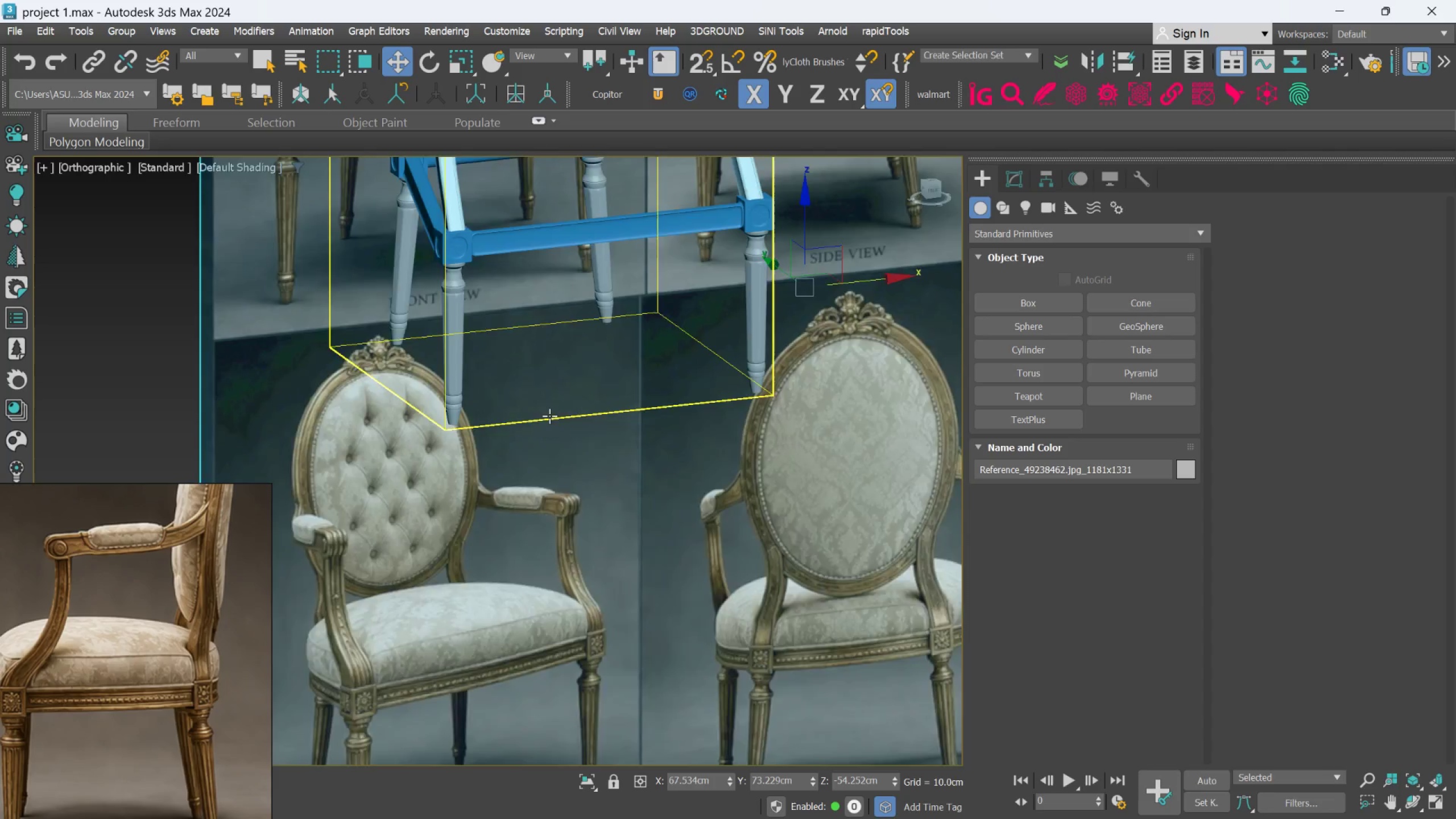 
scroll: coordinate [549, 416], scroll_direction: down, amount: 2.0
 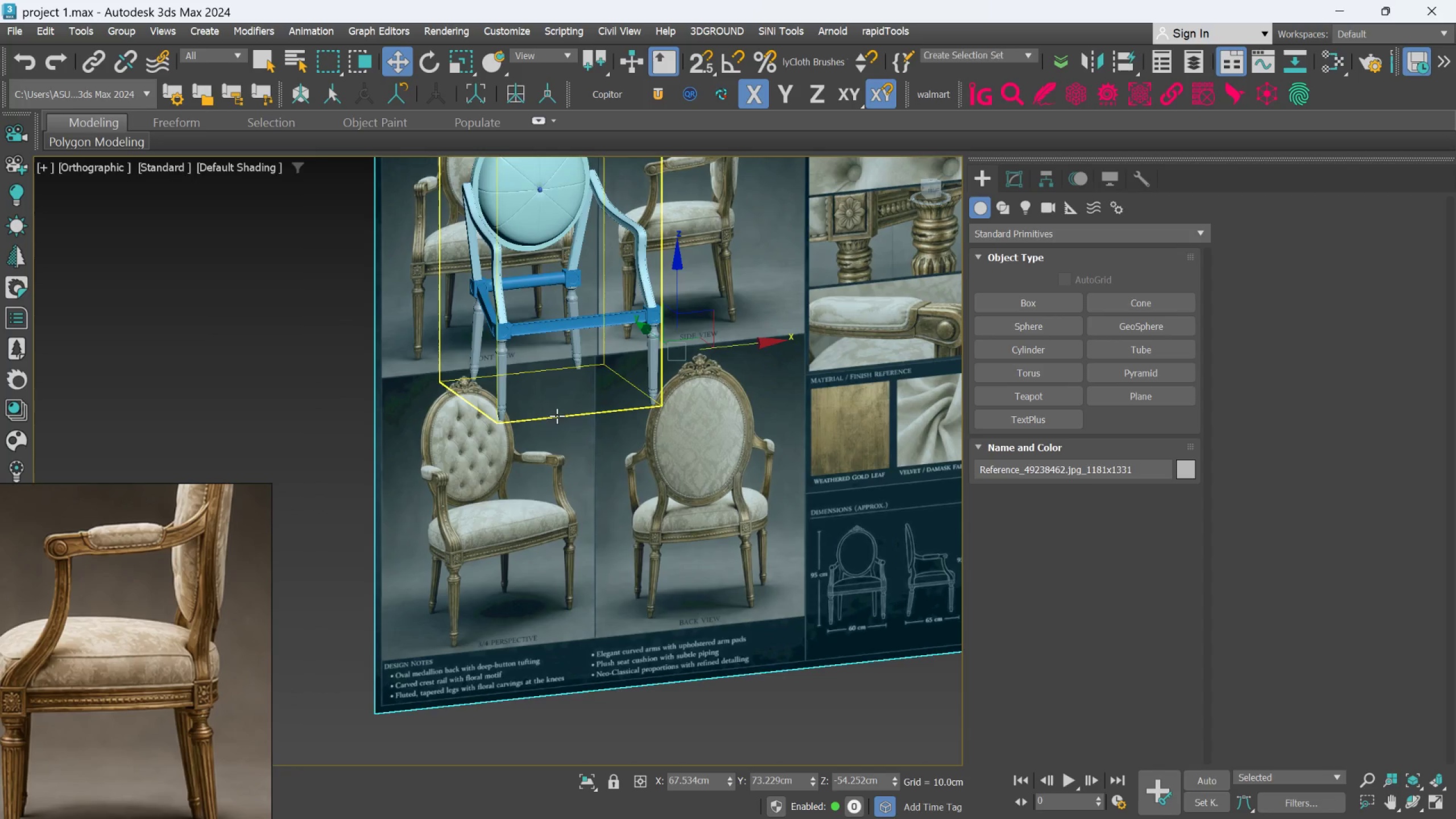 
hold_key(key=AltLeft, duration=0.91)
 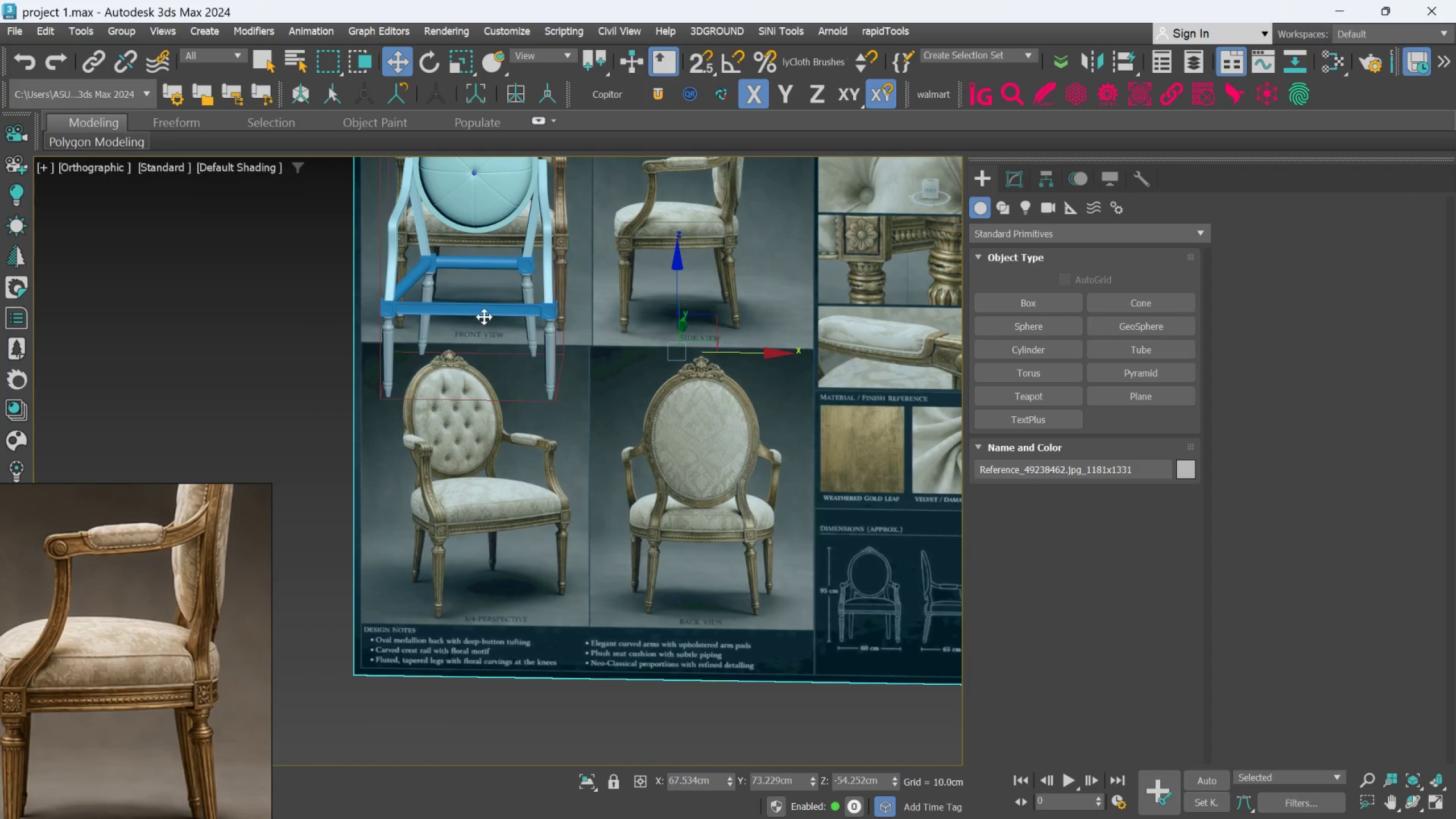 
scroll: coordinate [605, 296], scroll_direction: up, amount: 4.0
 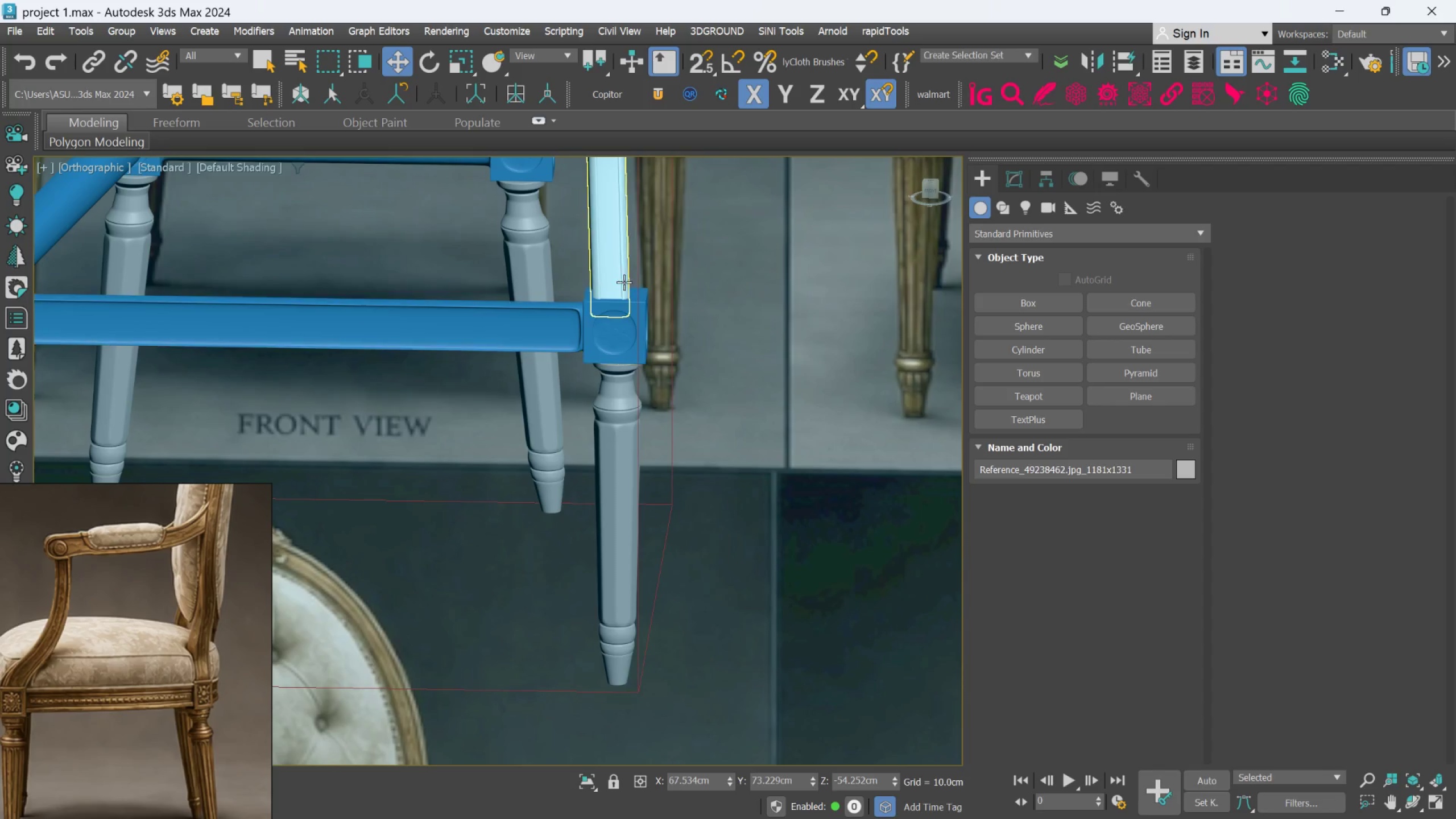 
left_click([621, 280])
 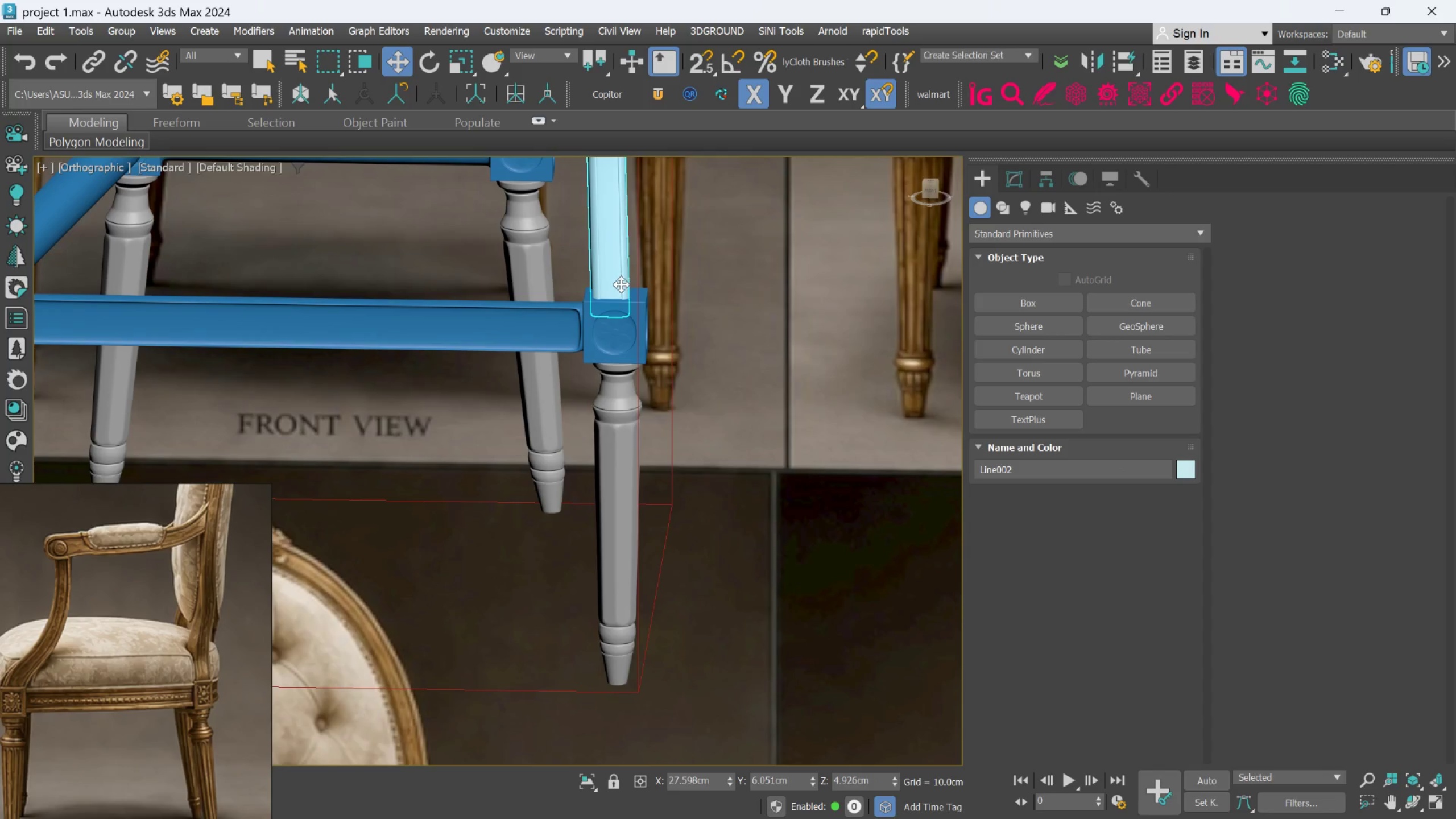 
scroll: coordinate [622, 300], scroll_direction: down, amount: 2.0
 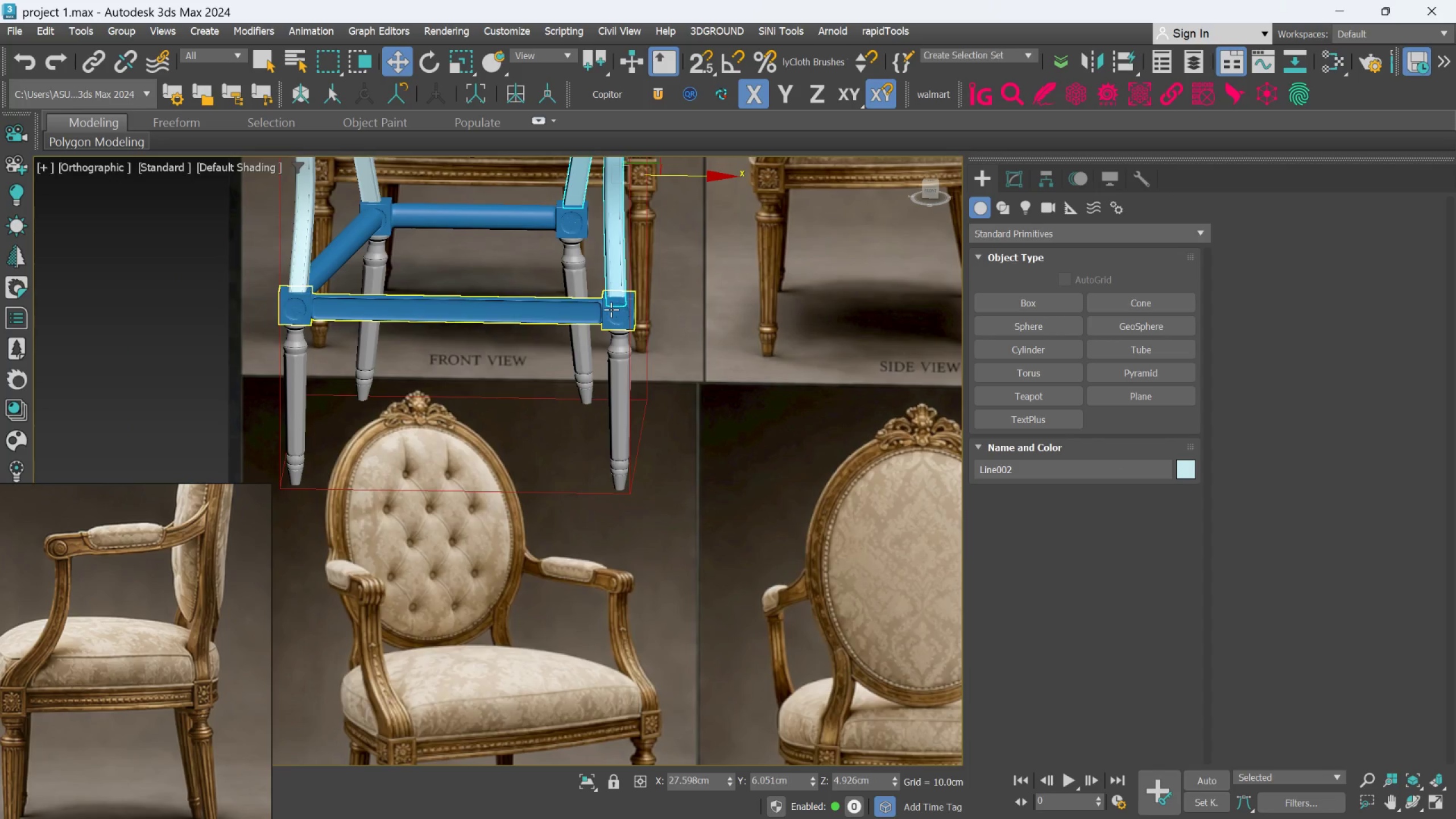 
hold_key(key=AltLeft, duration=0.98)
 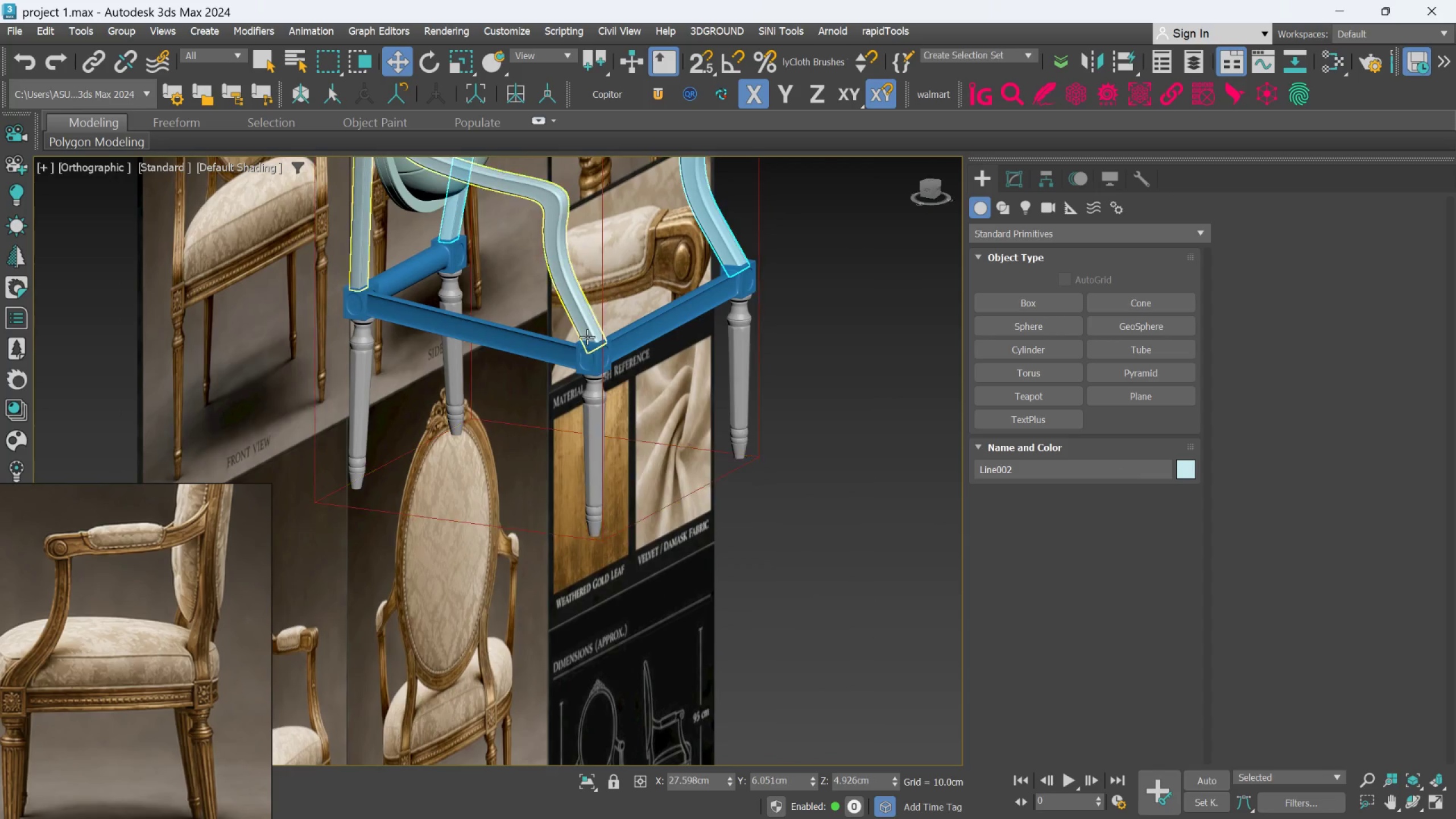 
scroll: coordinate [609, 328], scroll_direction: up, amount: 4.0
 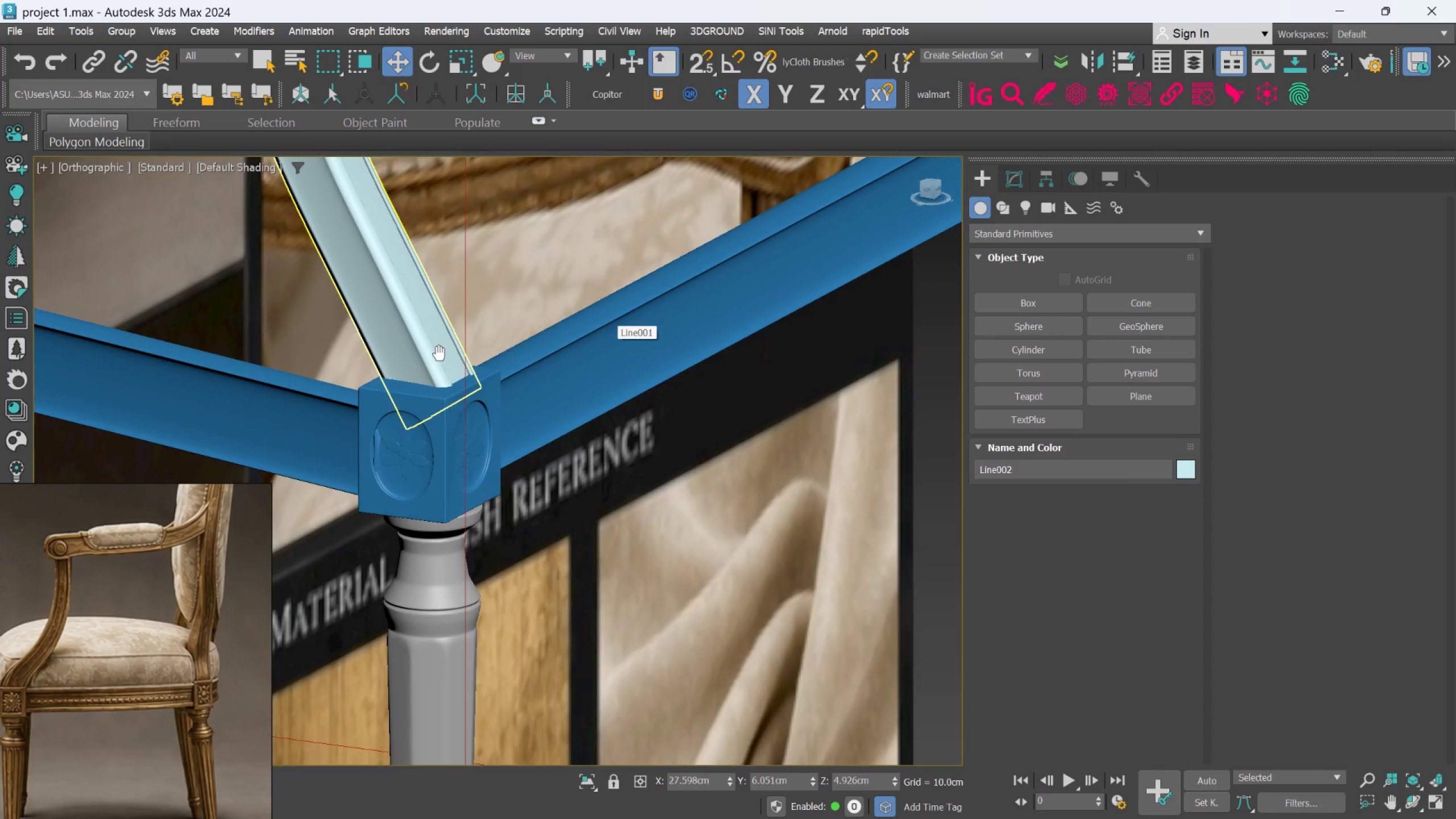 
scroll: coordinate [479, 343], scroll_direction: down, amount: 2.0
 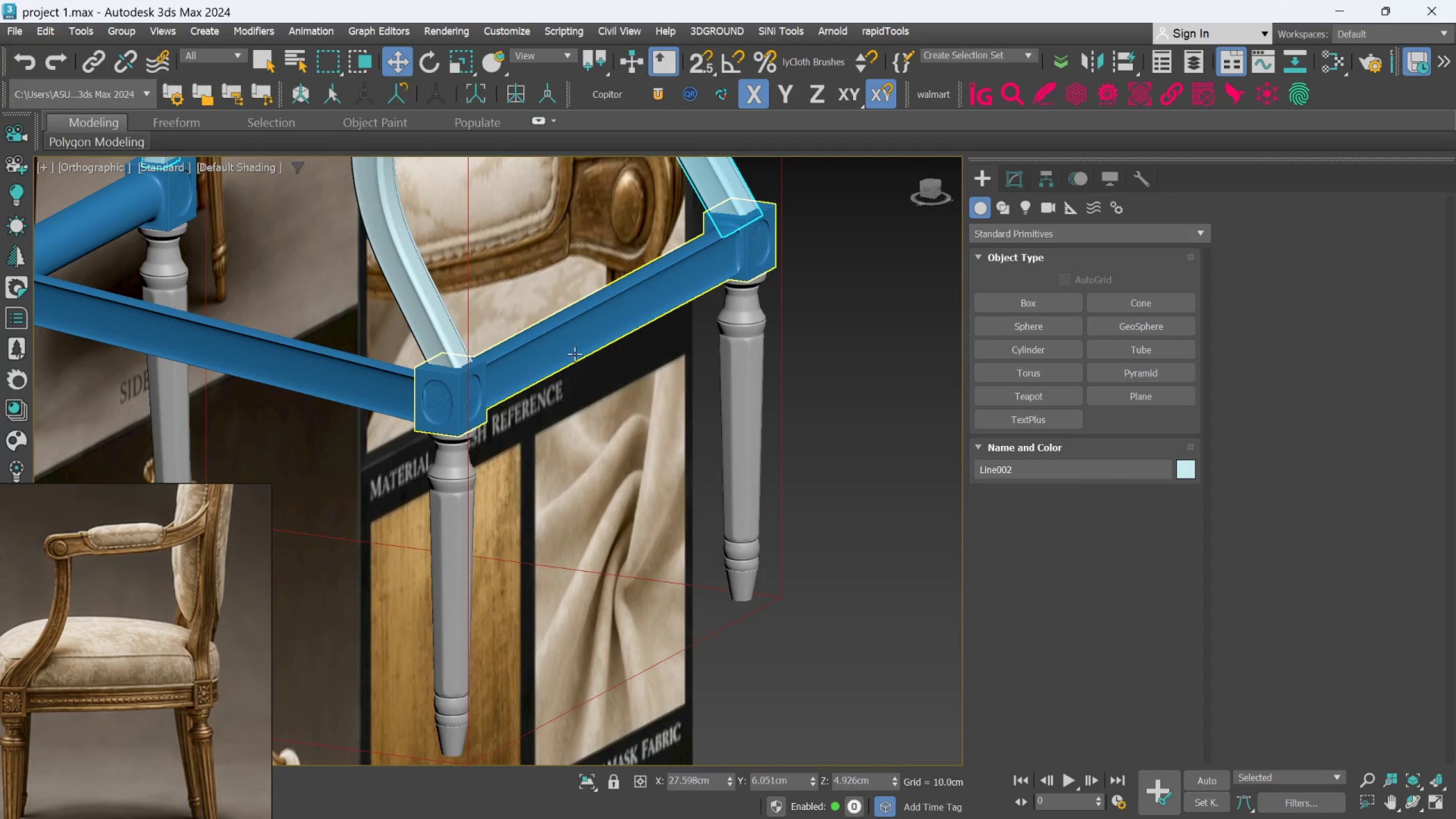 
hold_key(key=AltLeft, duration=0.44)
 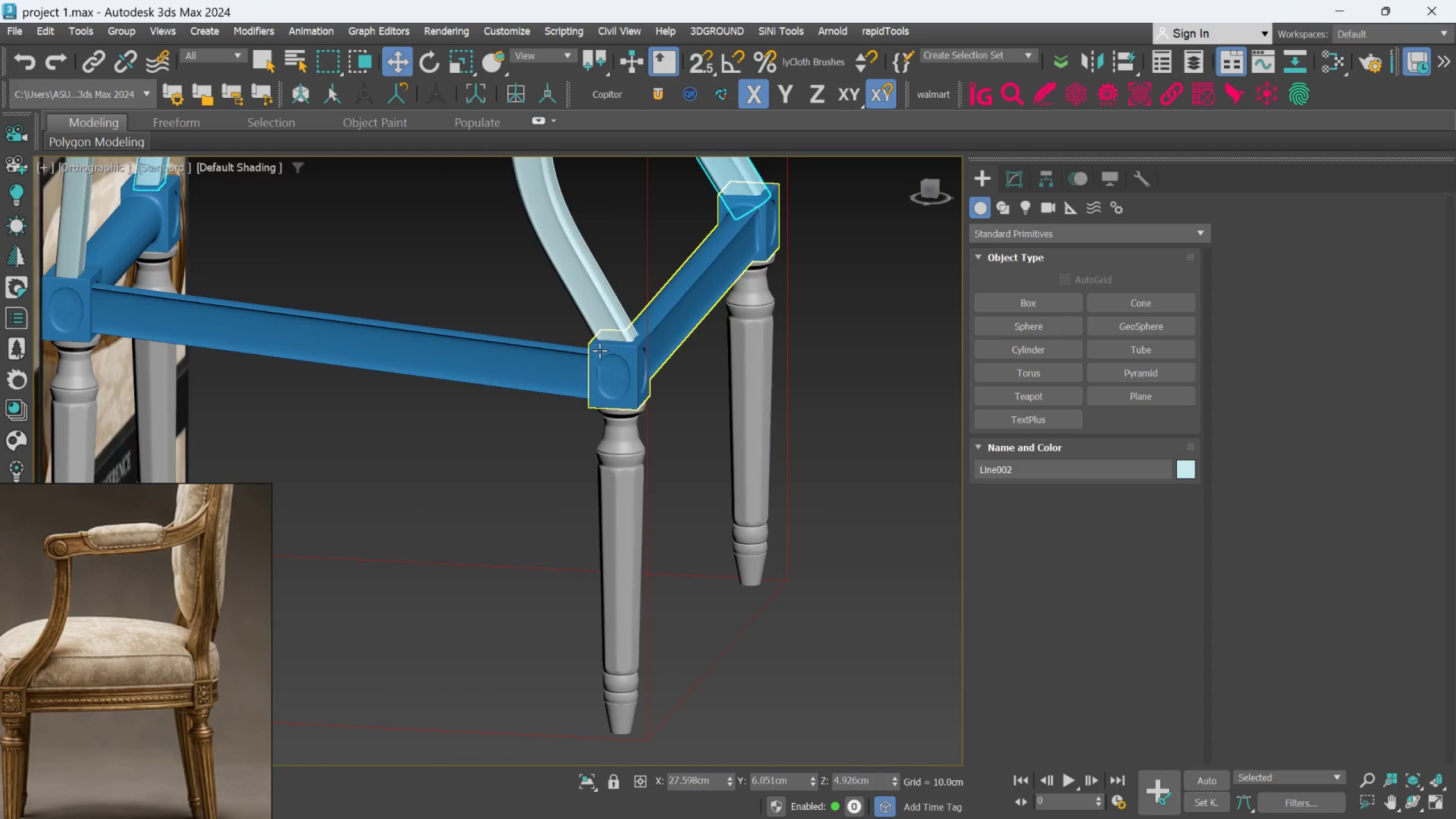 
scroll: coordinate [601, 353], scroll_direction: down, amount: 2.0
 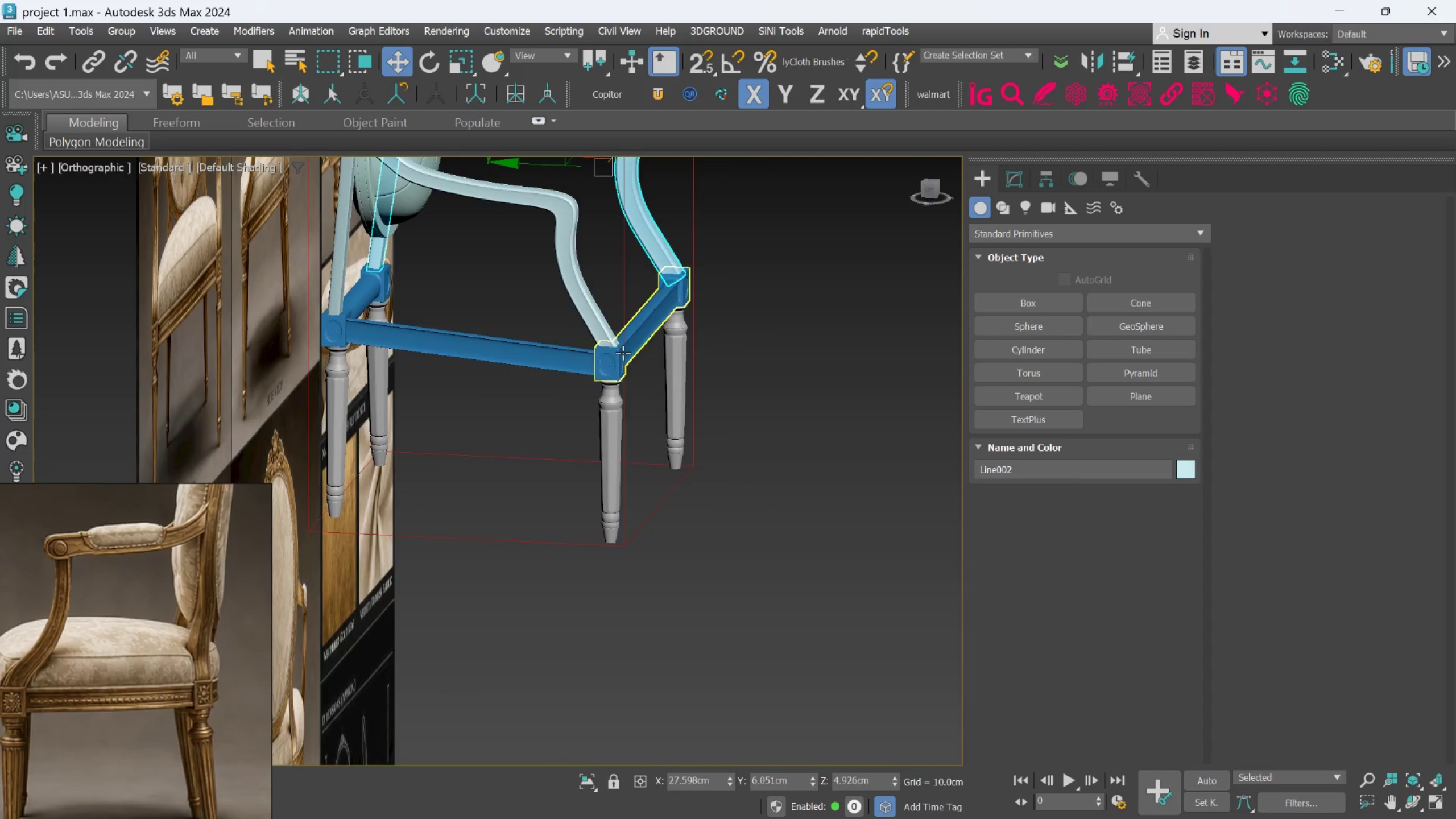 
hold_key(key=AltLeft, duration=0.59)
 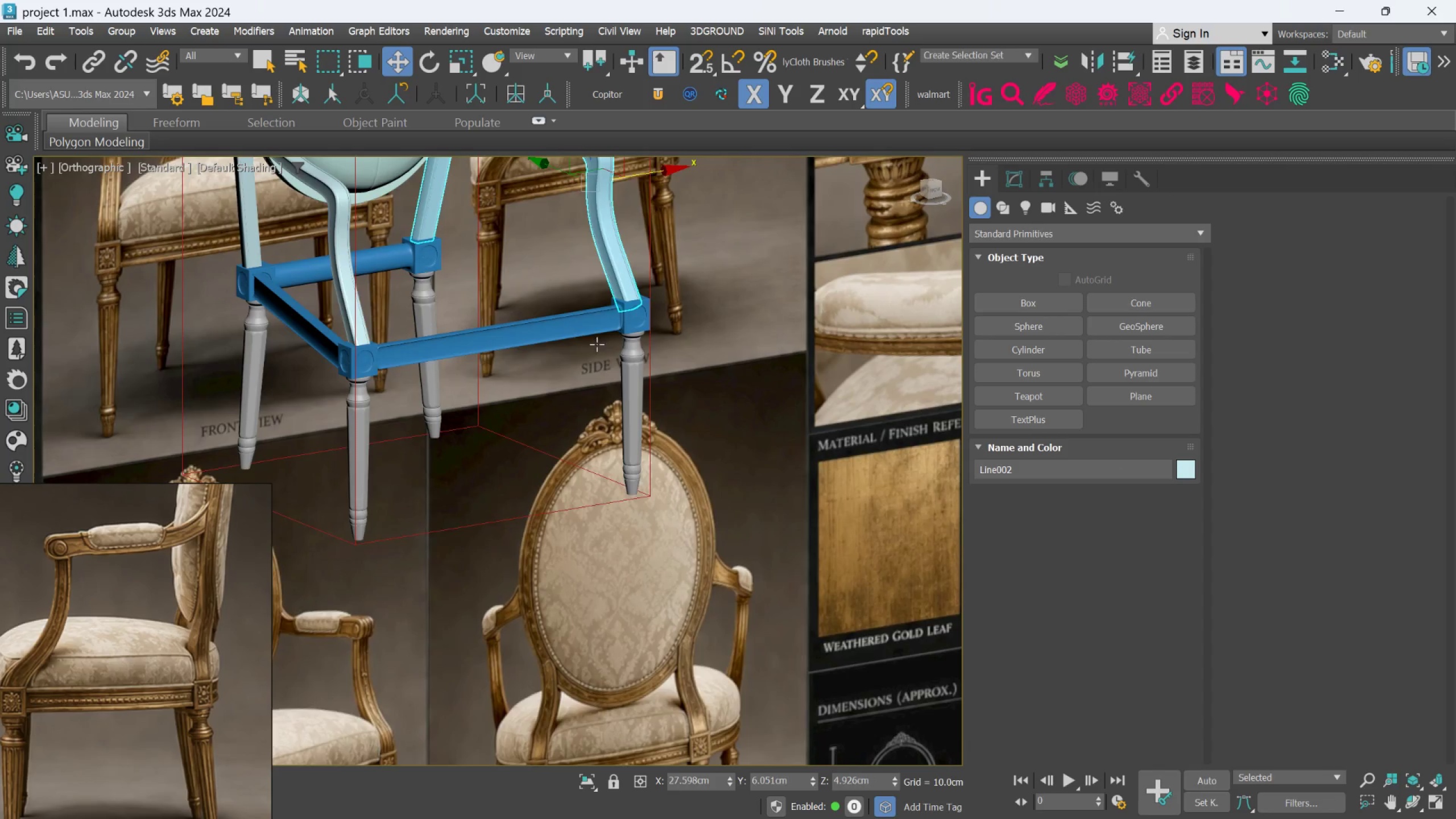 
hold_key(key=AltLeft, duration=0.47)
 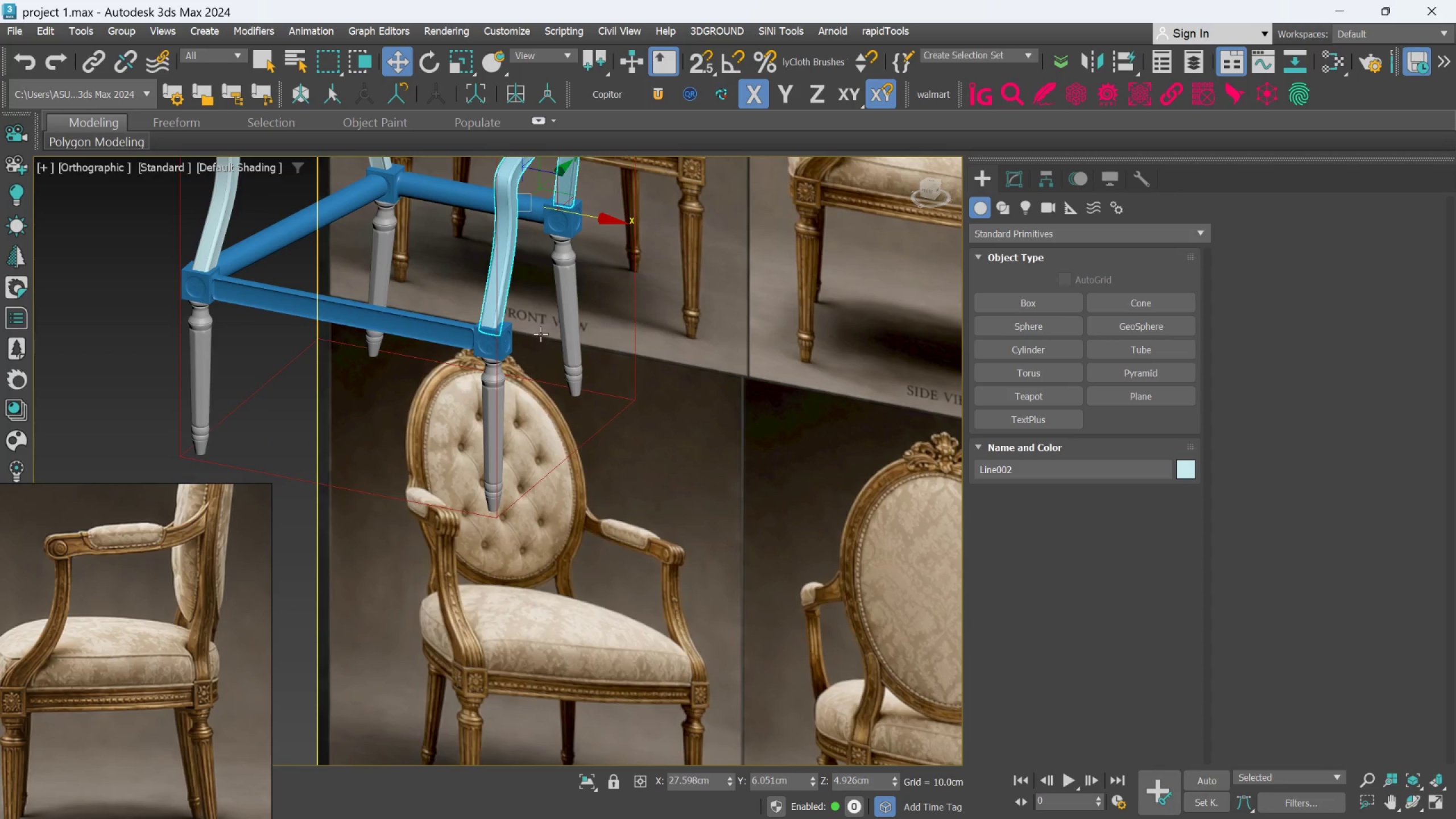 
scroll: coordinate [473, 317], scroll_direction: up, amount: 4.0
 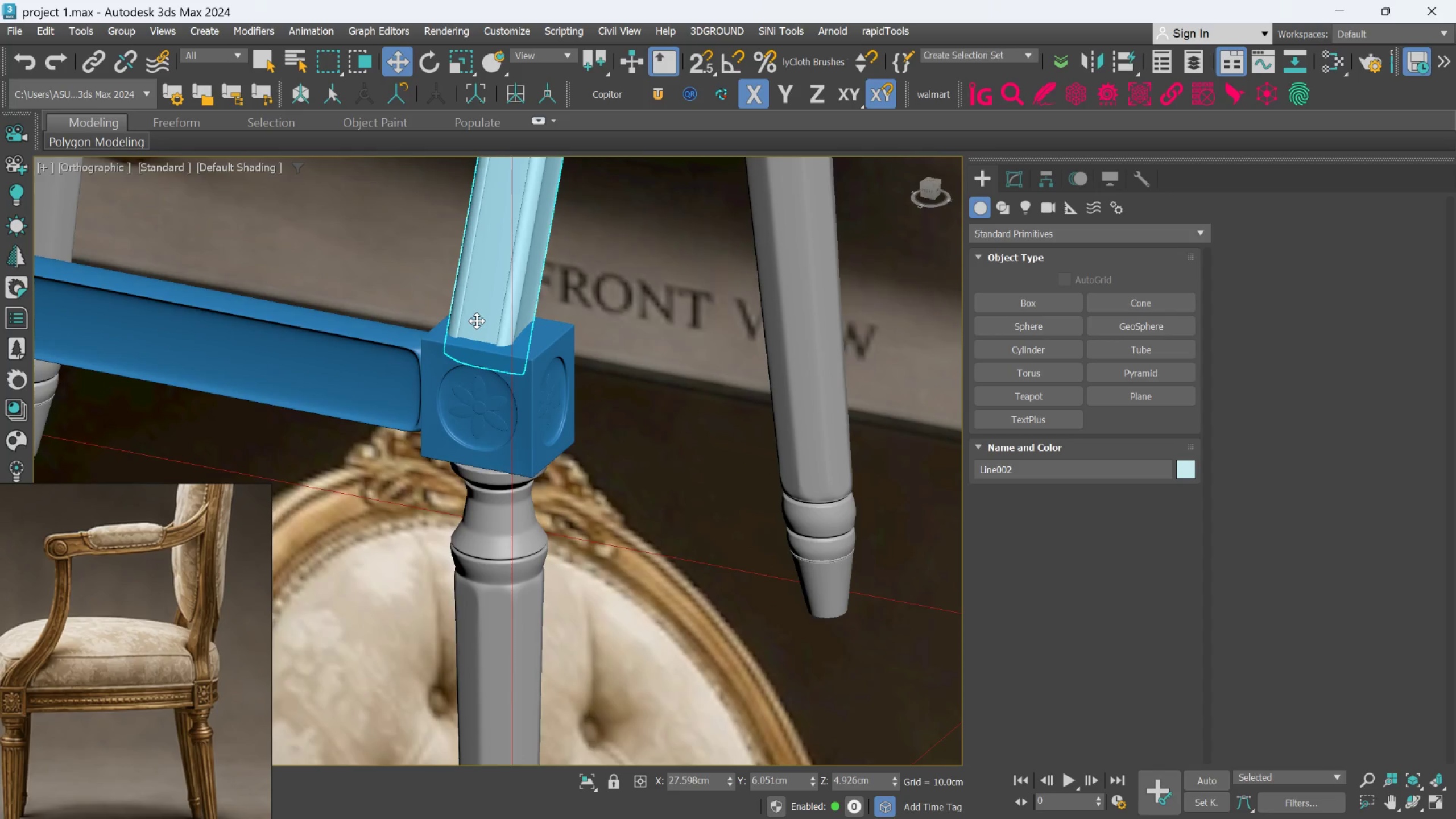 
hold_key(key=AltLeft, duration=0.56)
 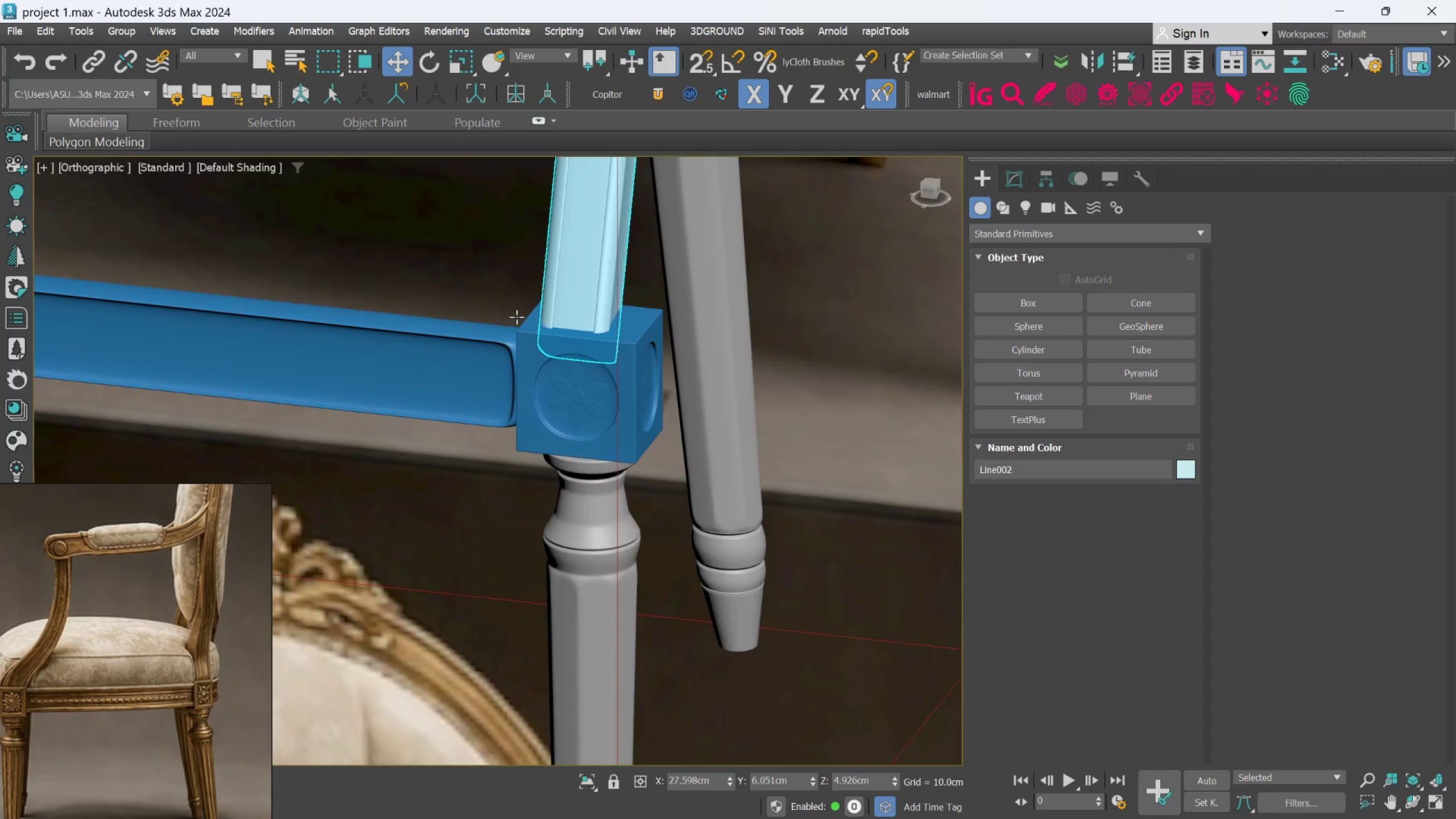 
scroll: coordinate [555, 317], scroll_direction: up, amount: 1.0
 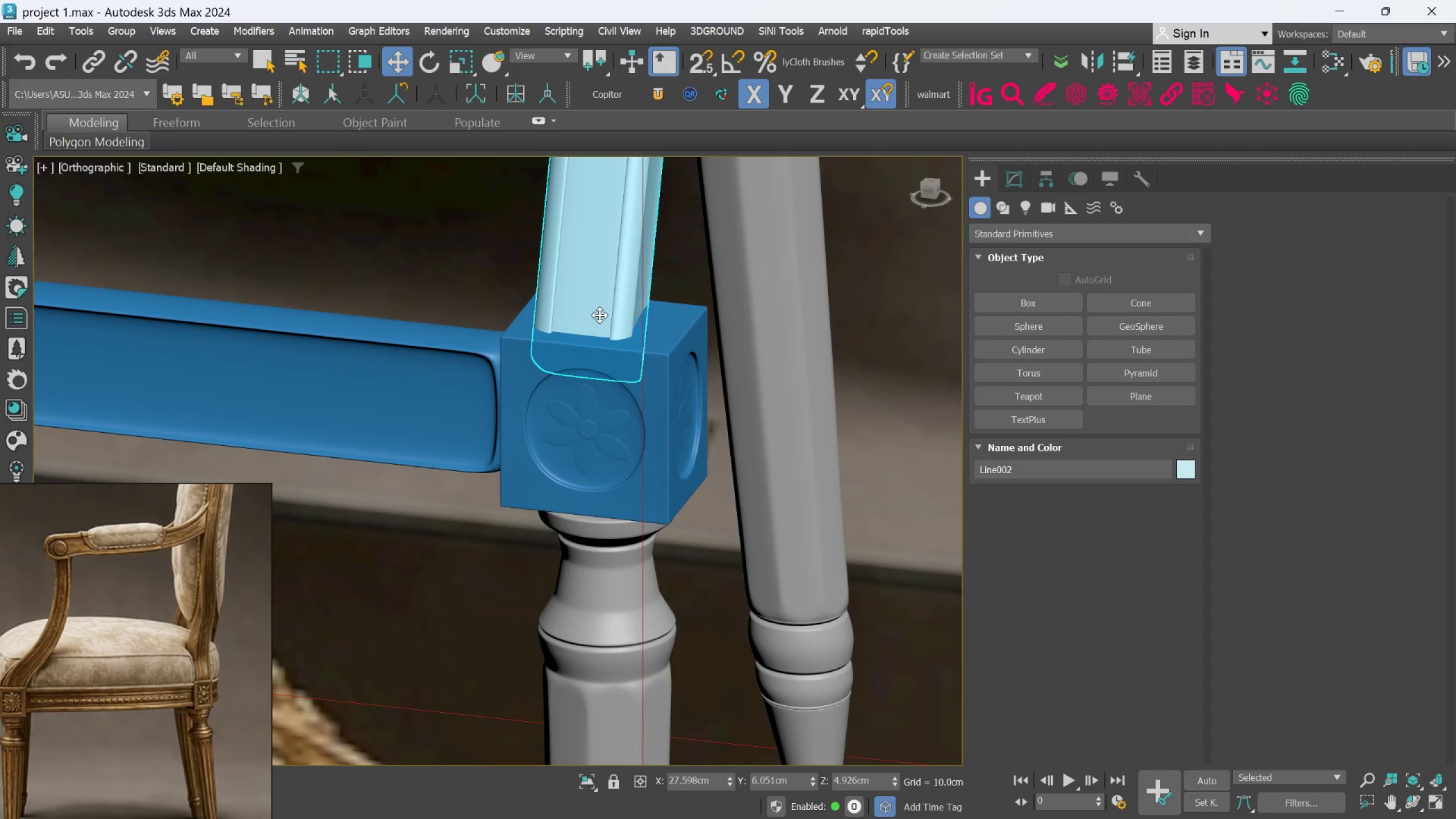 
left_click([599, 315])
 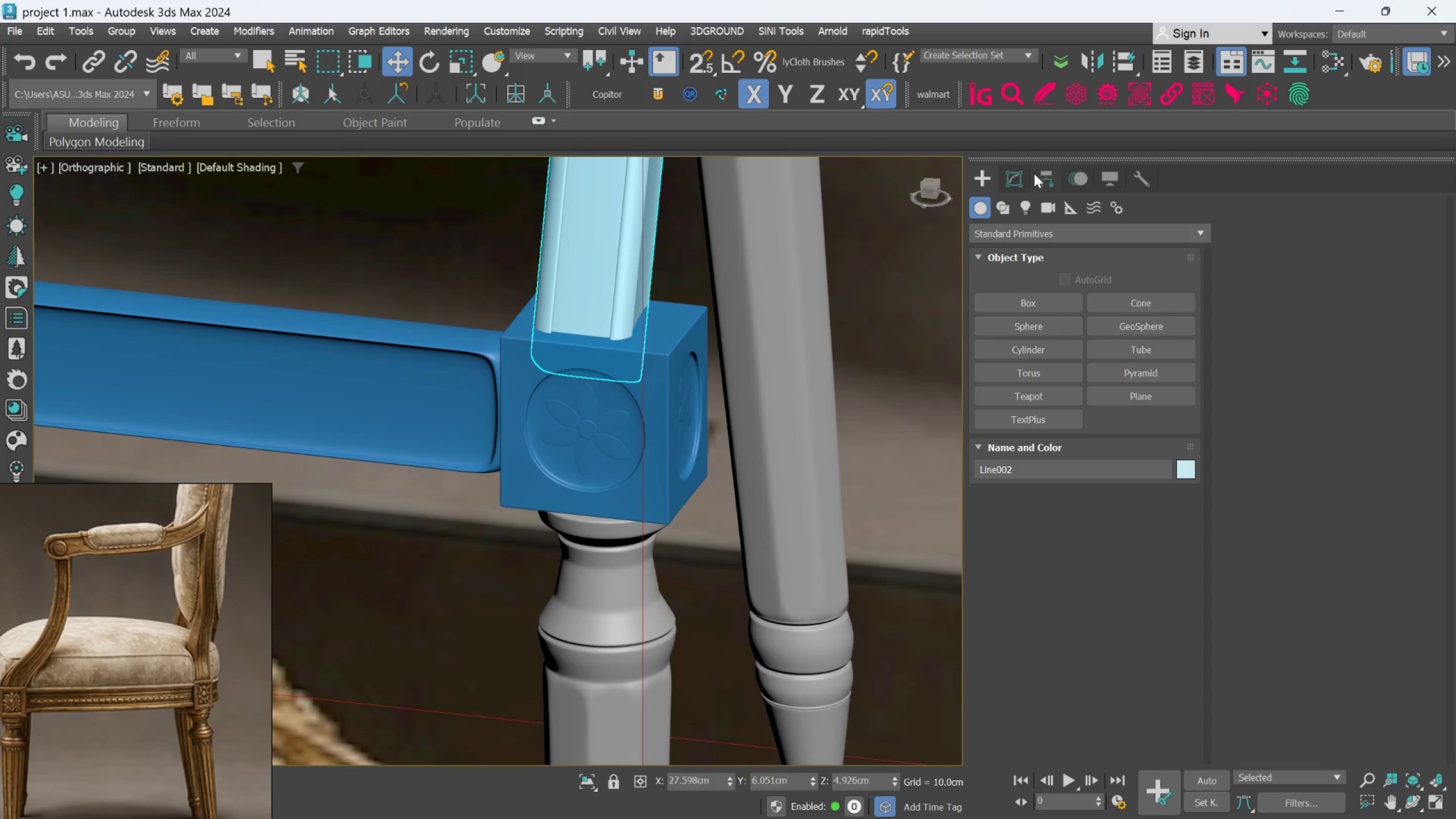 
left_click([1017, 173])
 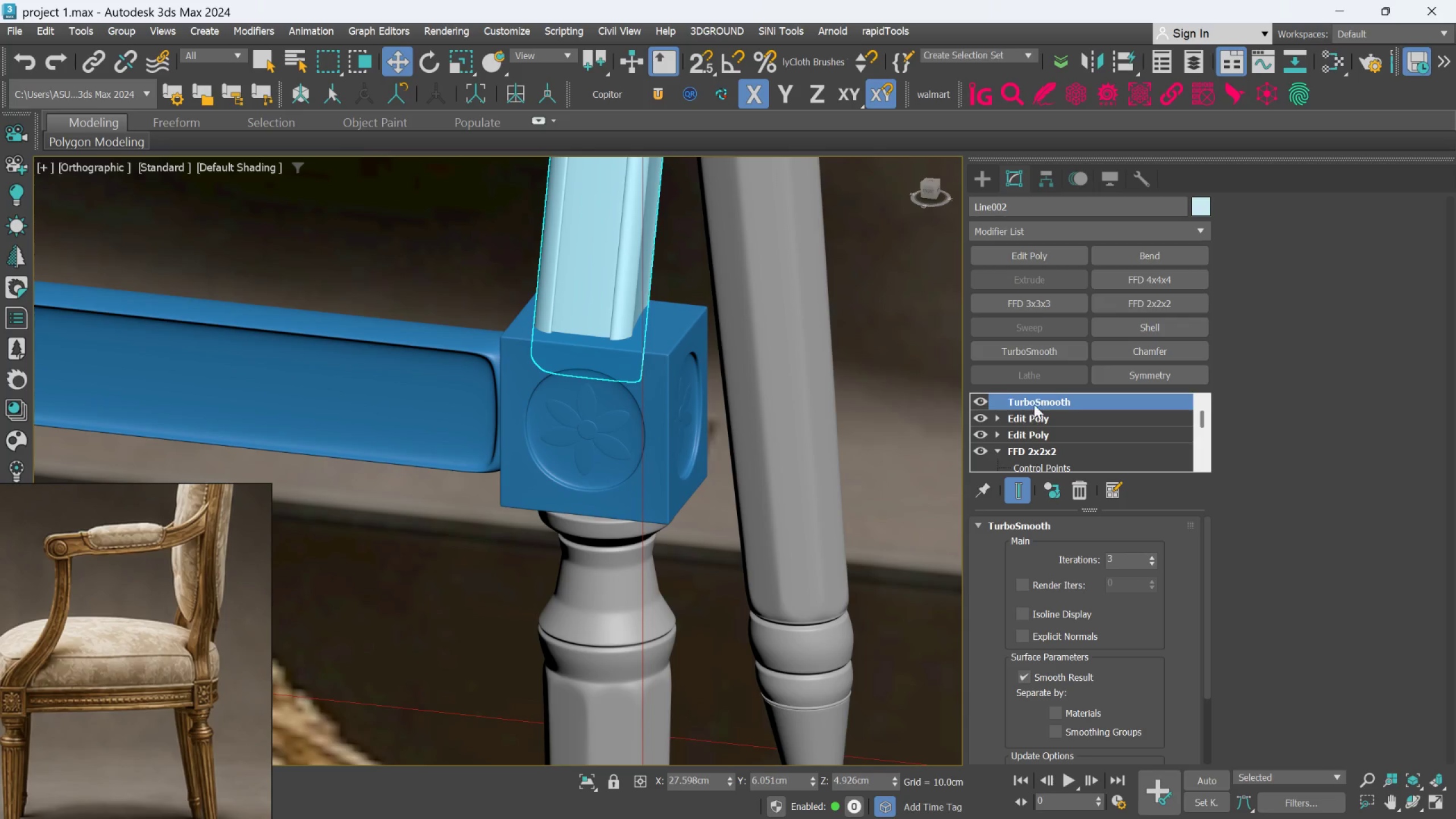 
left_click([1030, 414])
 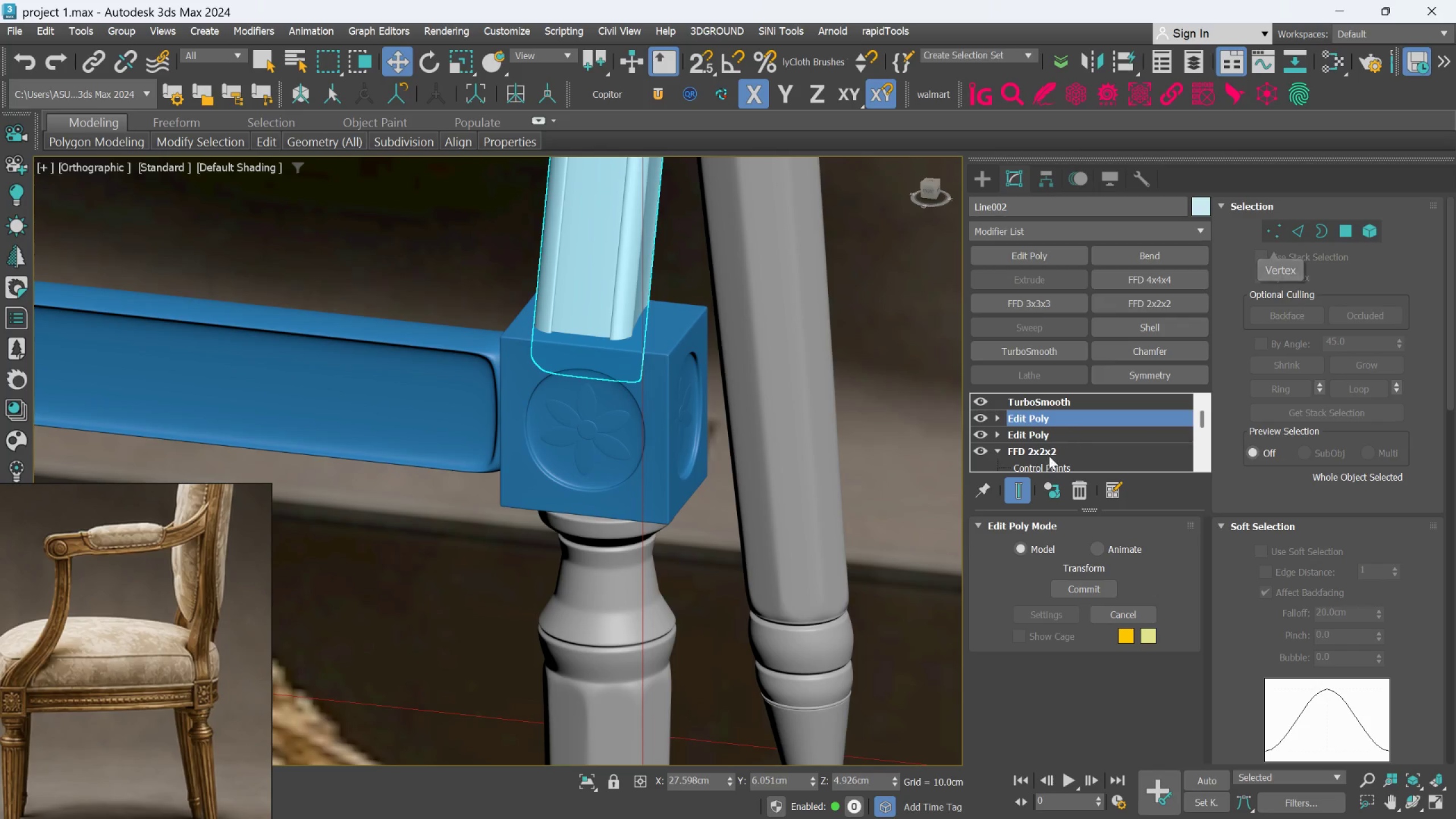 
left_click([1017, 494])
 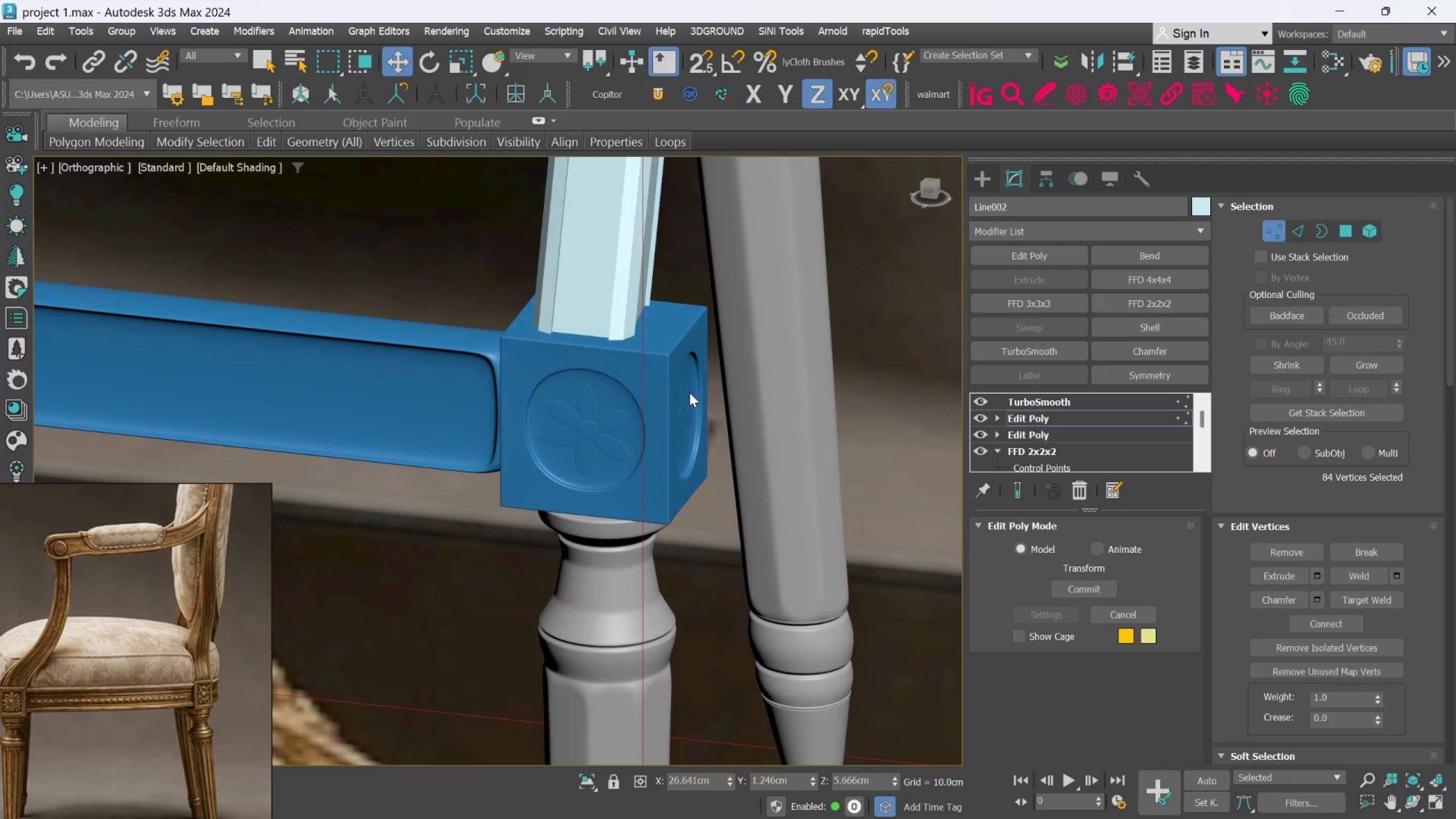 
left_click_drag(start_coordinate=[756, 483], to_coordinate=[460, 308])
 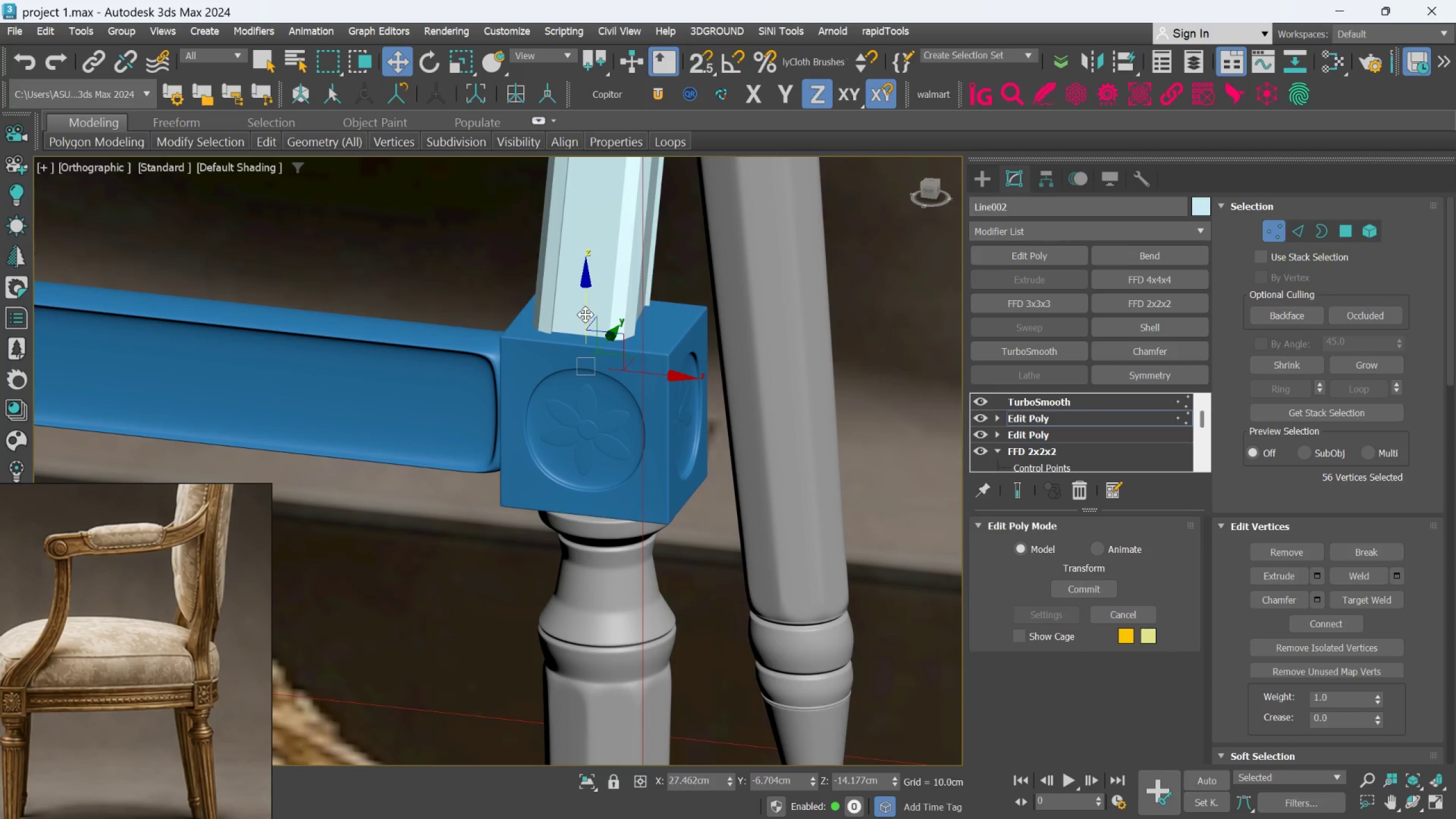 
left_click_drag(start_coordinate=[588, 310], to_coordinate=[595, 250])
 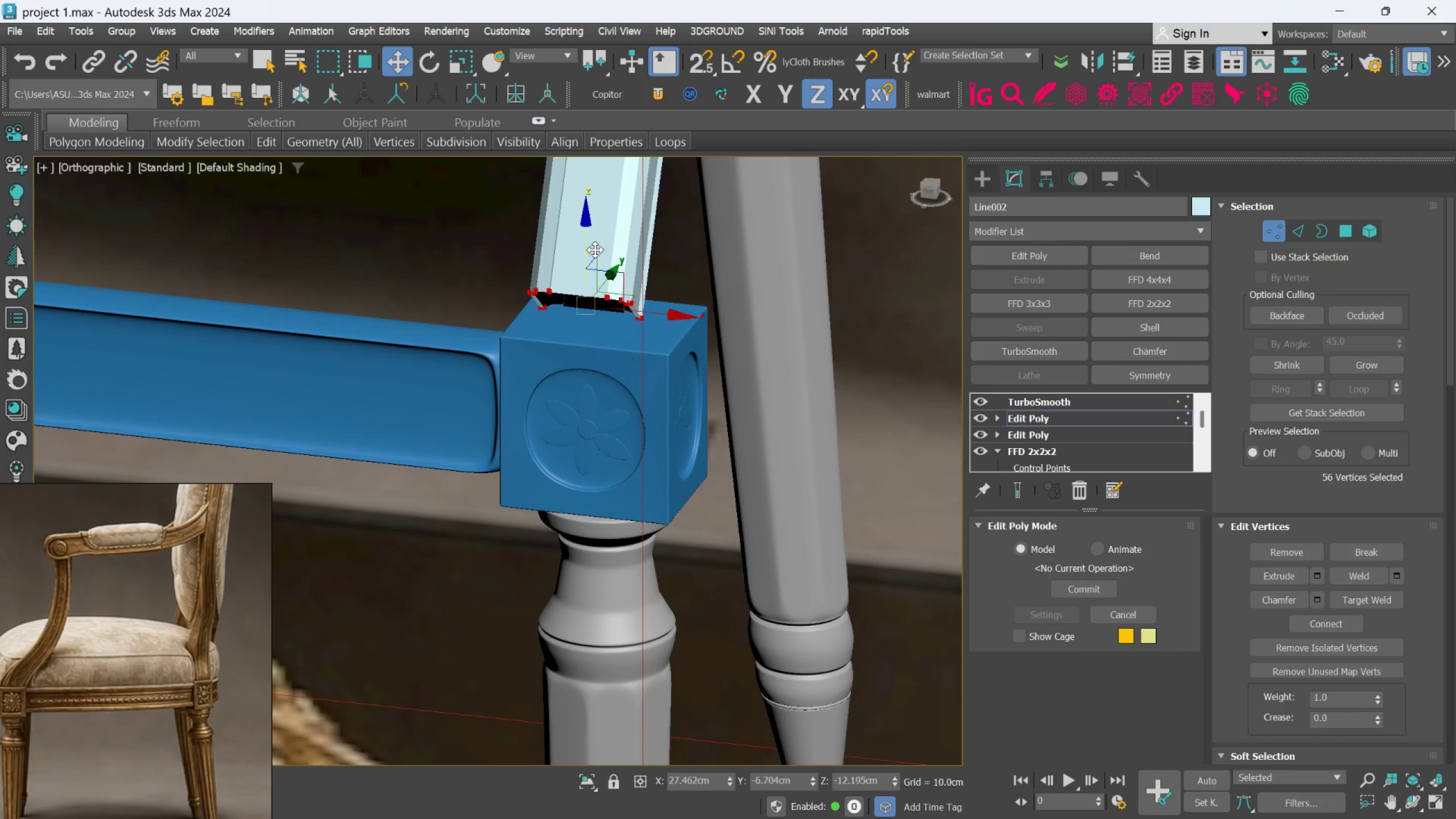 
key(Control+Z)
 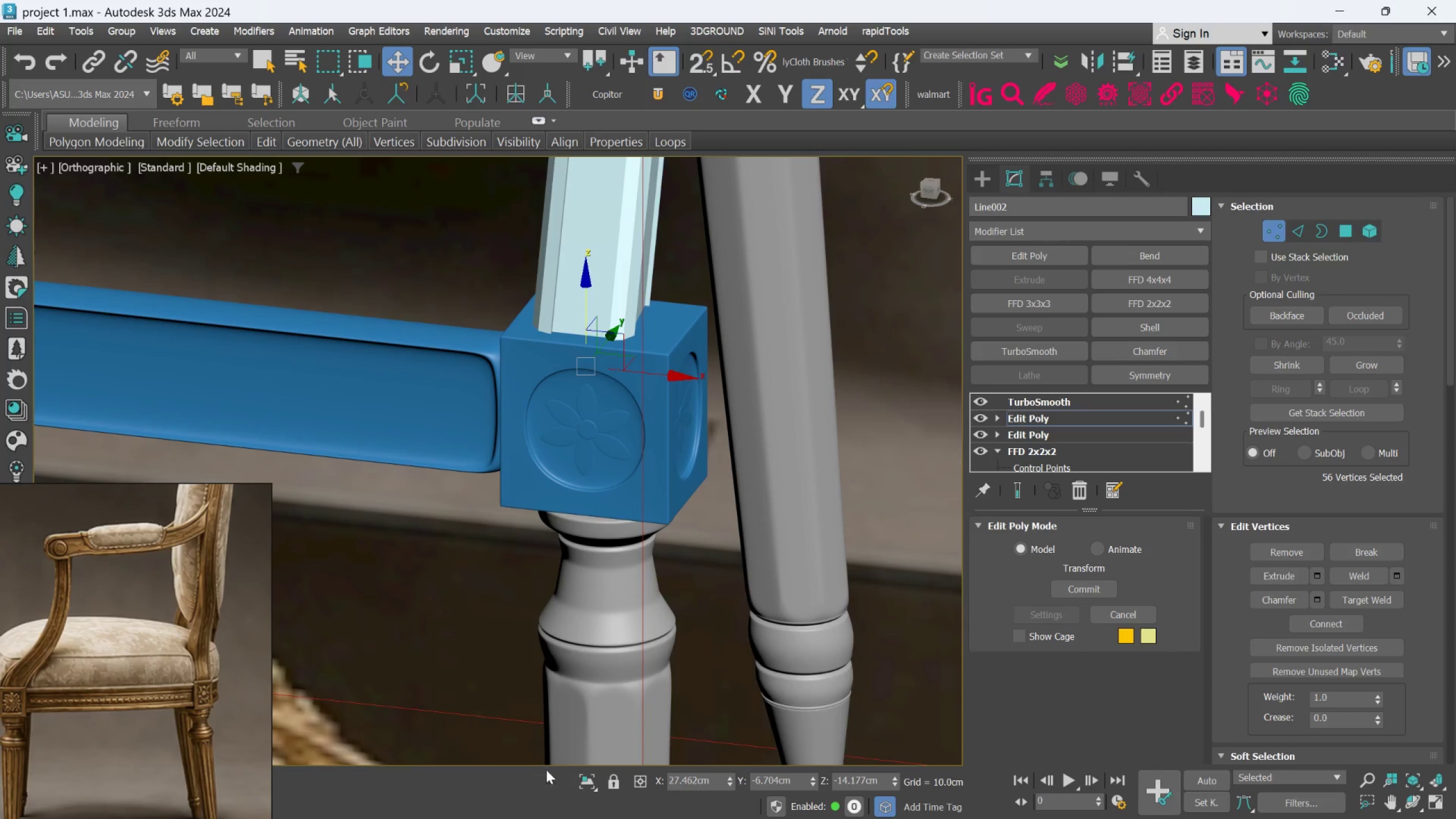 
left_click([581, 785])
 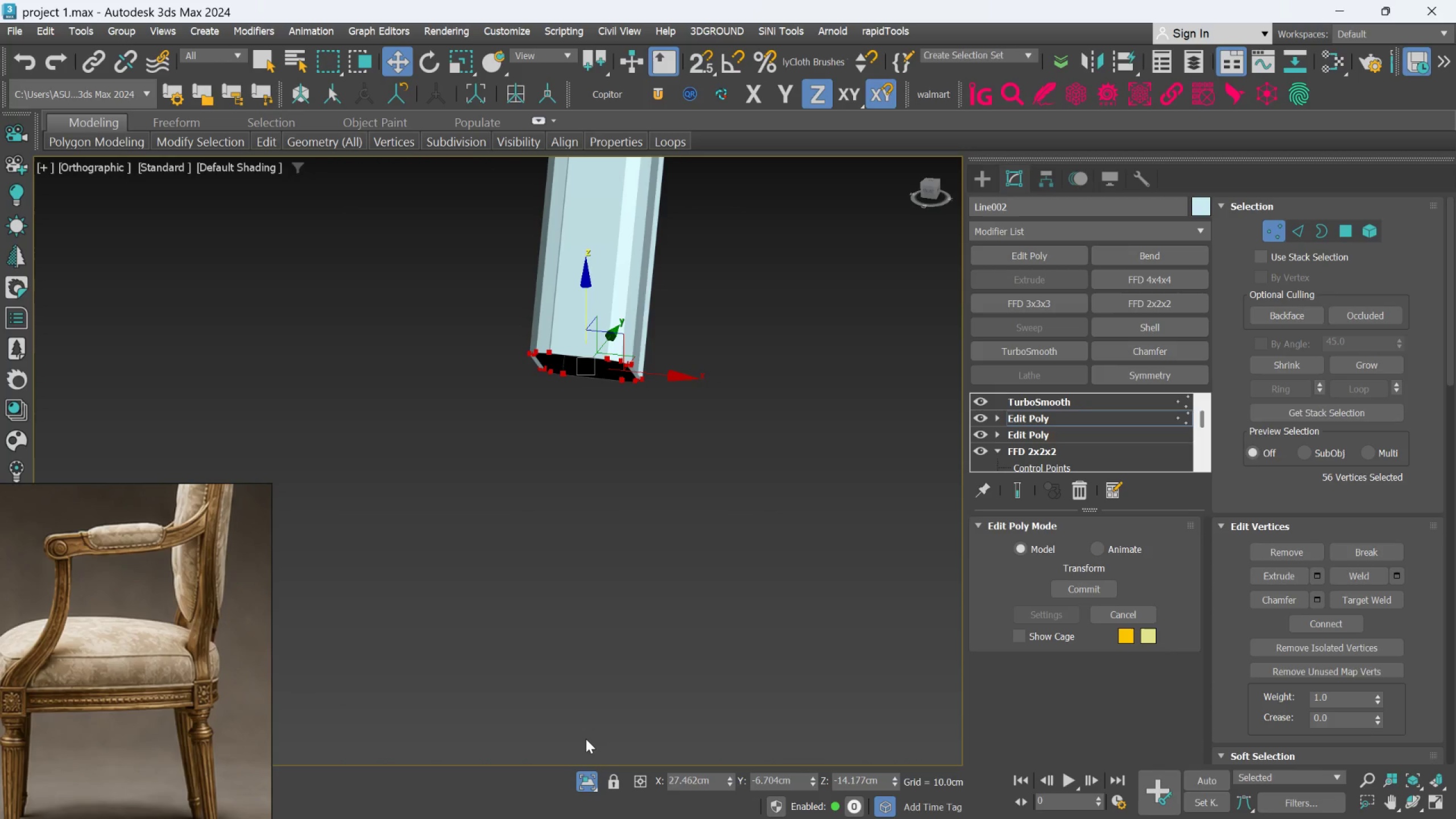 
key(R)
 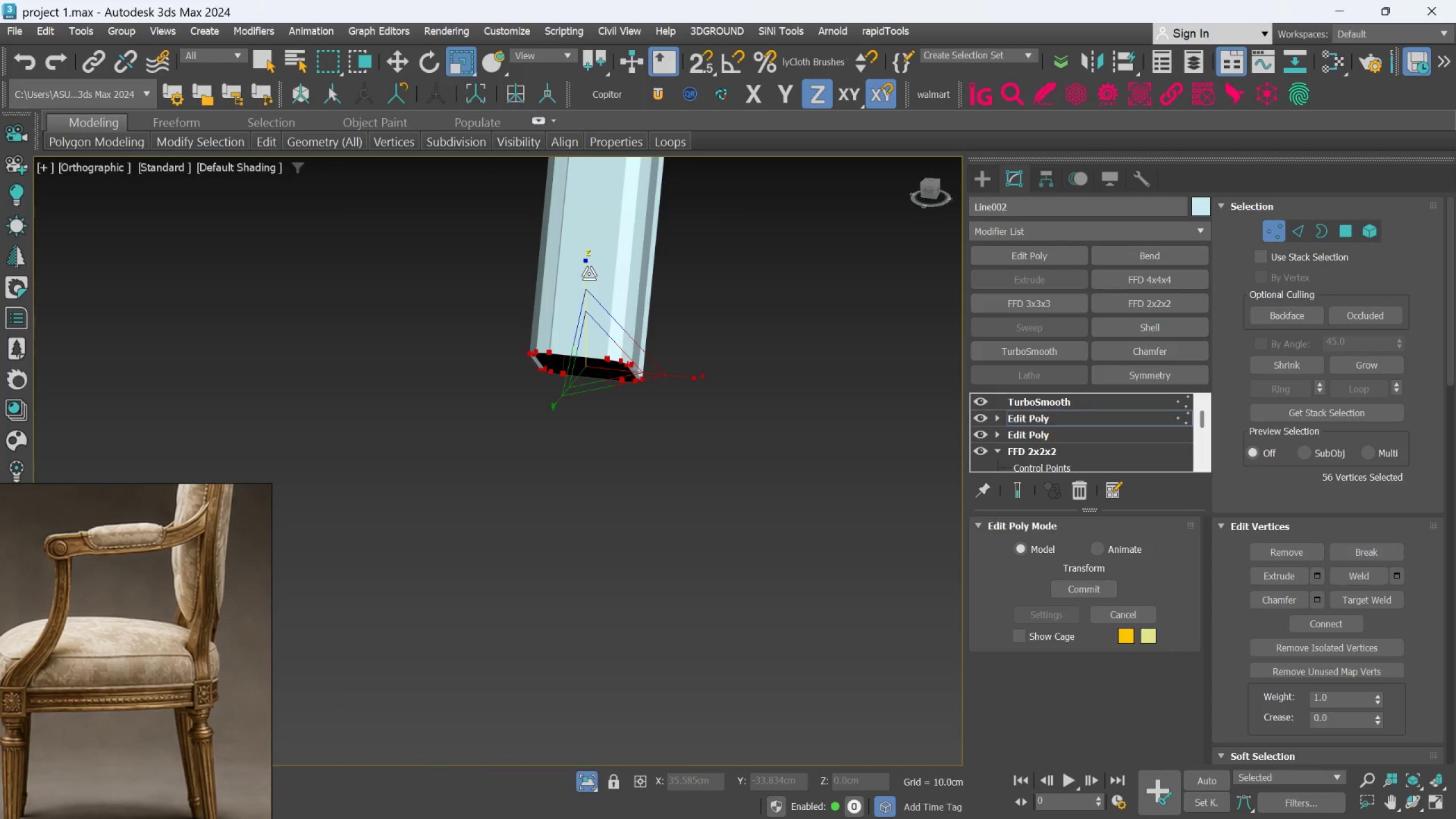 
key(F)
 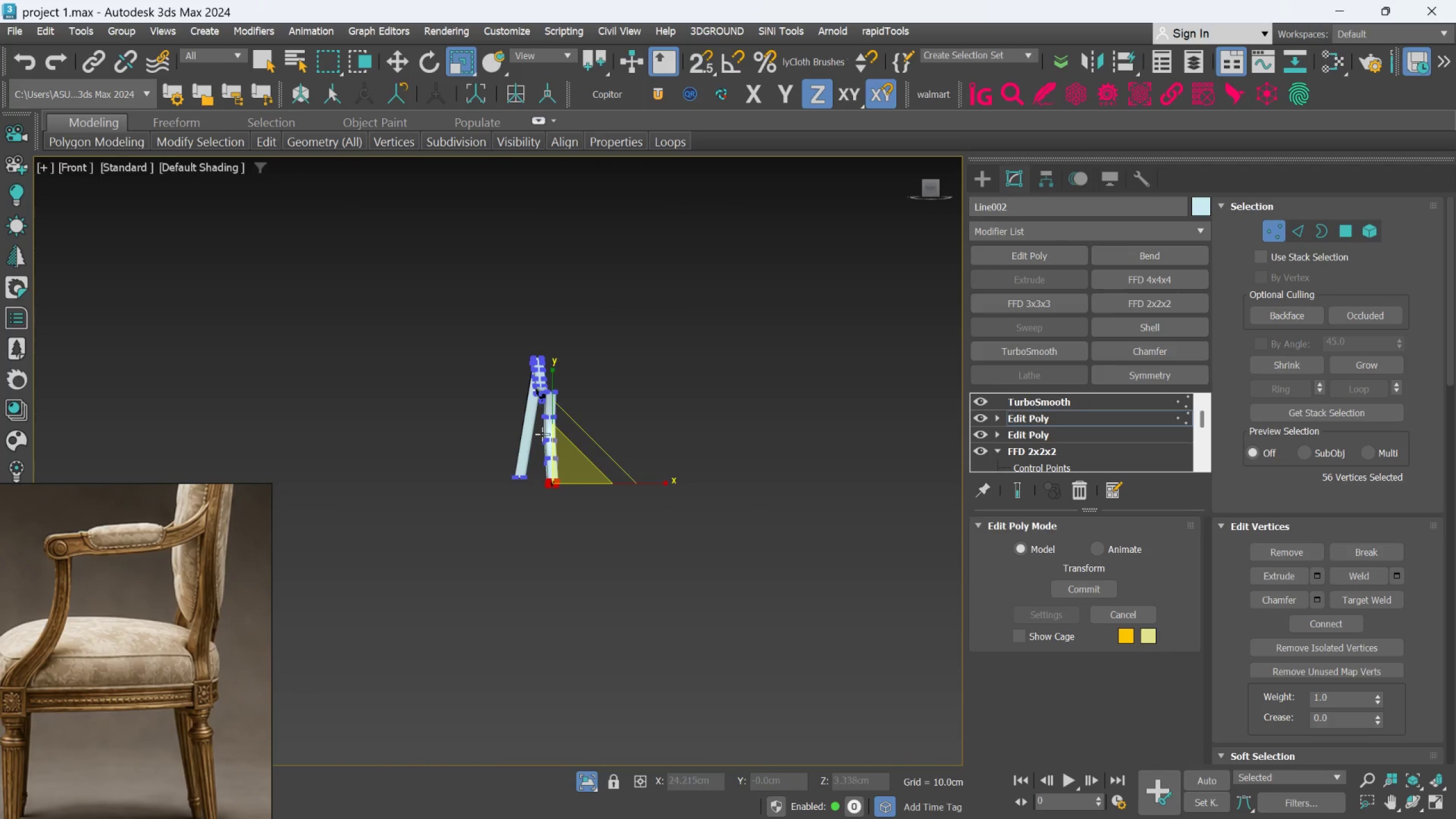 
scroll: coordinate [574, 439], scroll_direction: up, amount: 4.0
 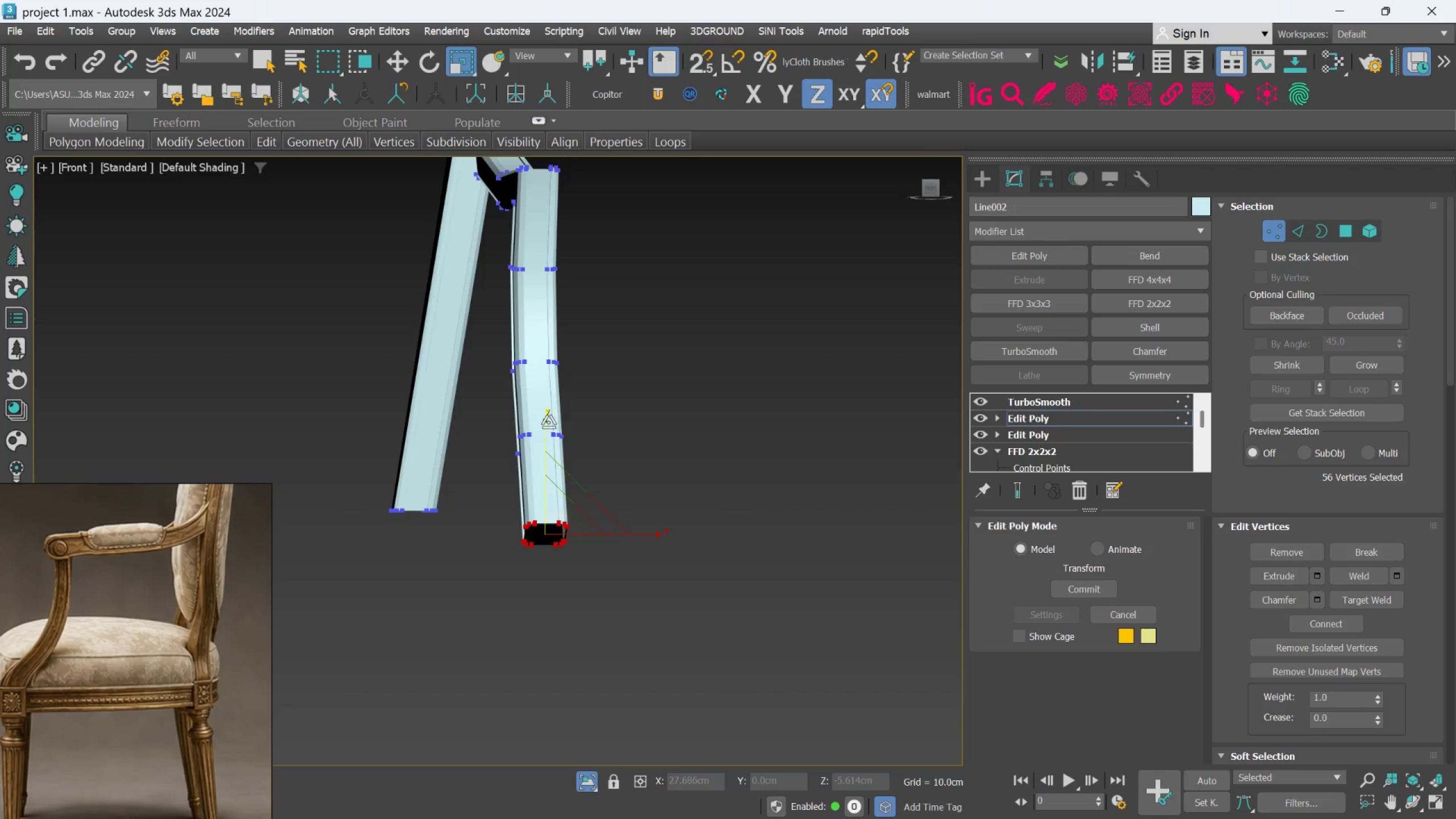 
left_click_drag(start_coordinate=[547, 423], to_coordinate=[564, 669])
 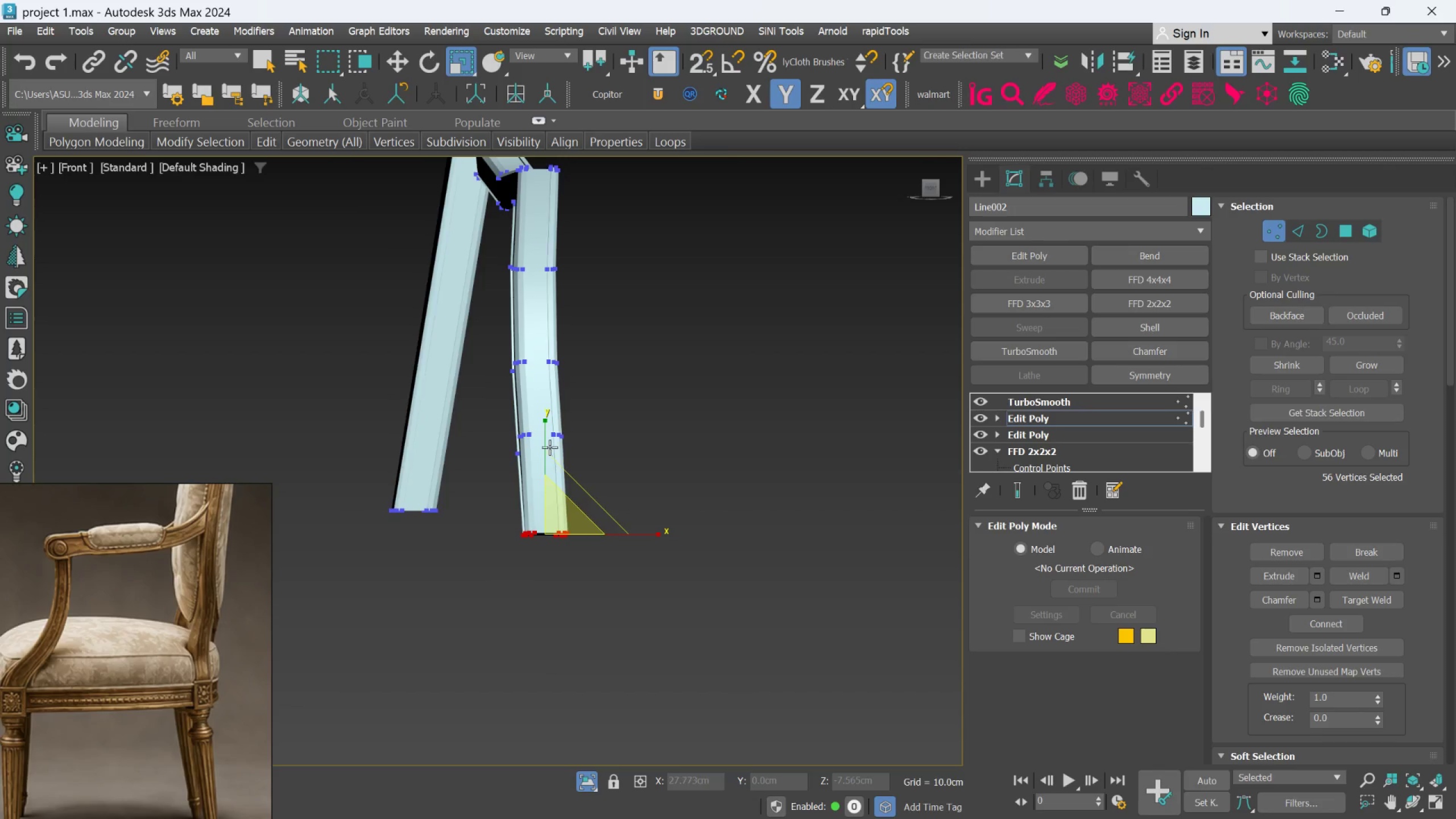 
left_click_drag(start_coordinate=[548, 445], to_coordinate=[536, 679])
 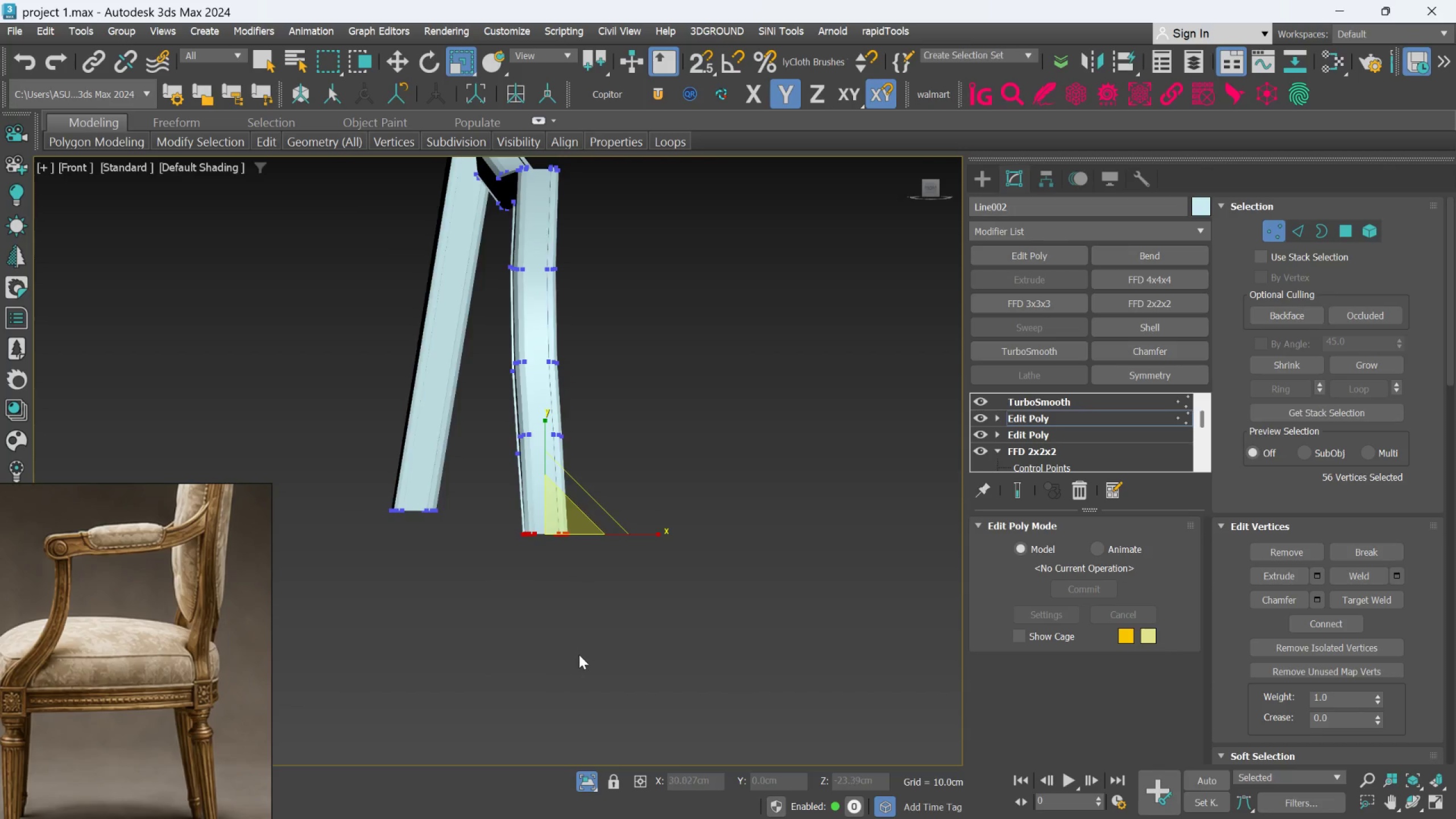 
scroll: coordinate [579, 655], scroll_direction: down, amount: 2.0
 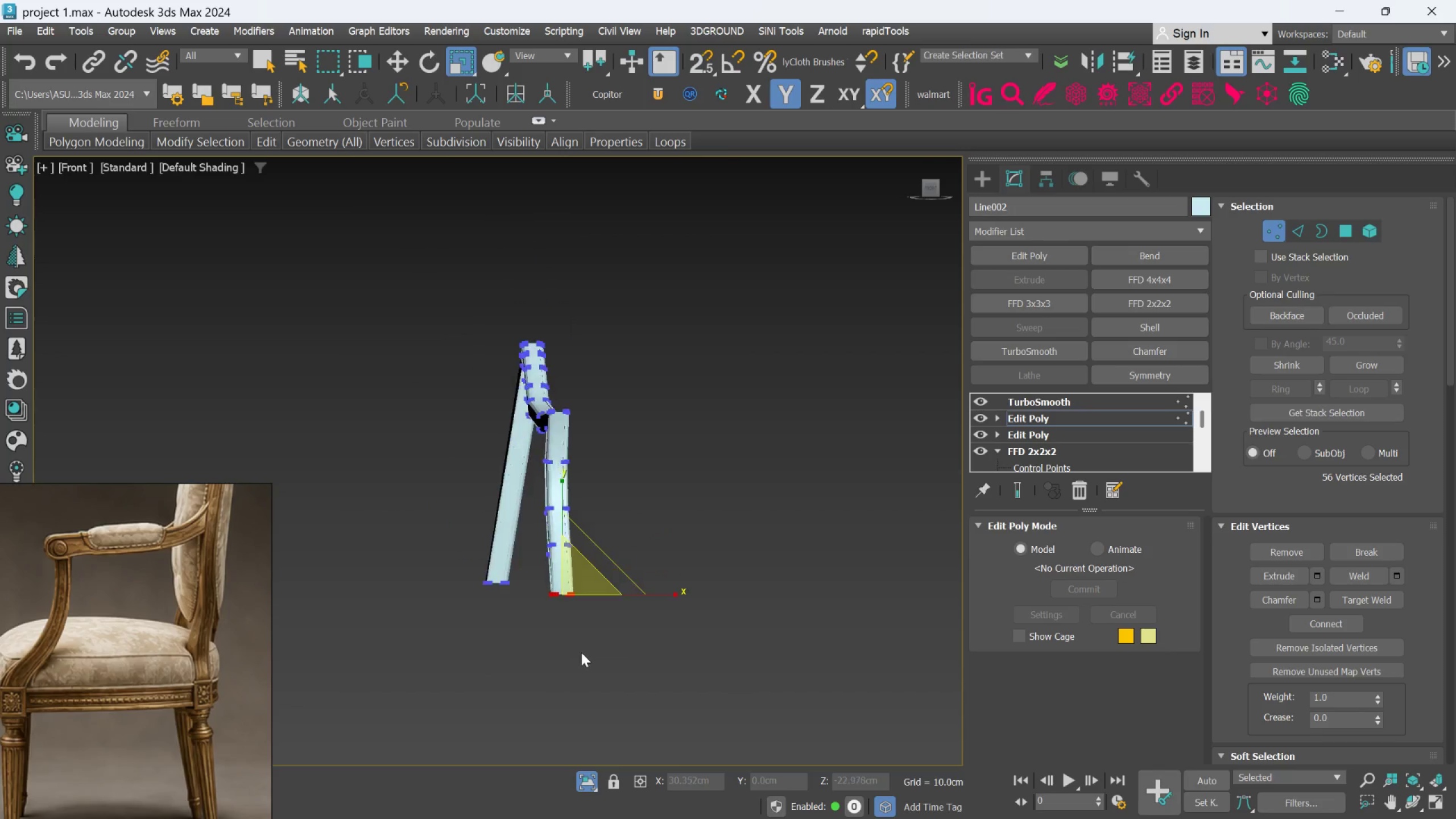 
hold_key(key=AltLeft, duration=0.97)
 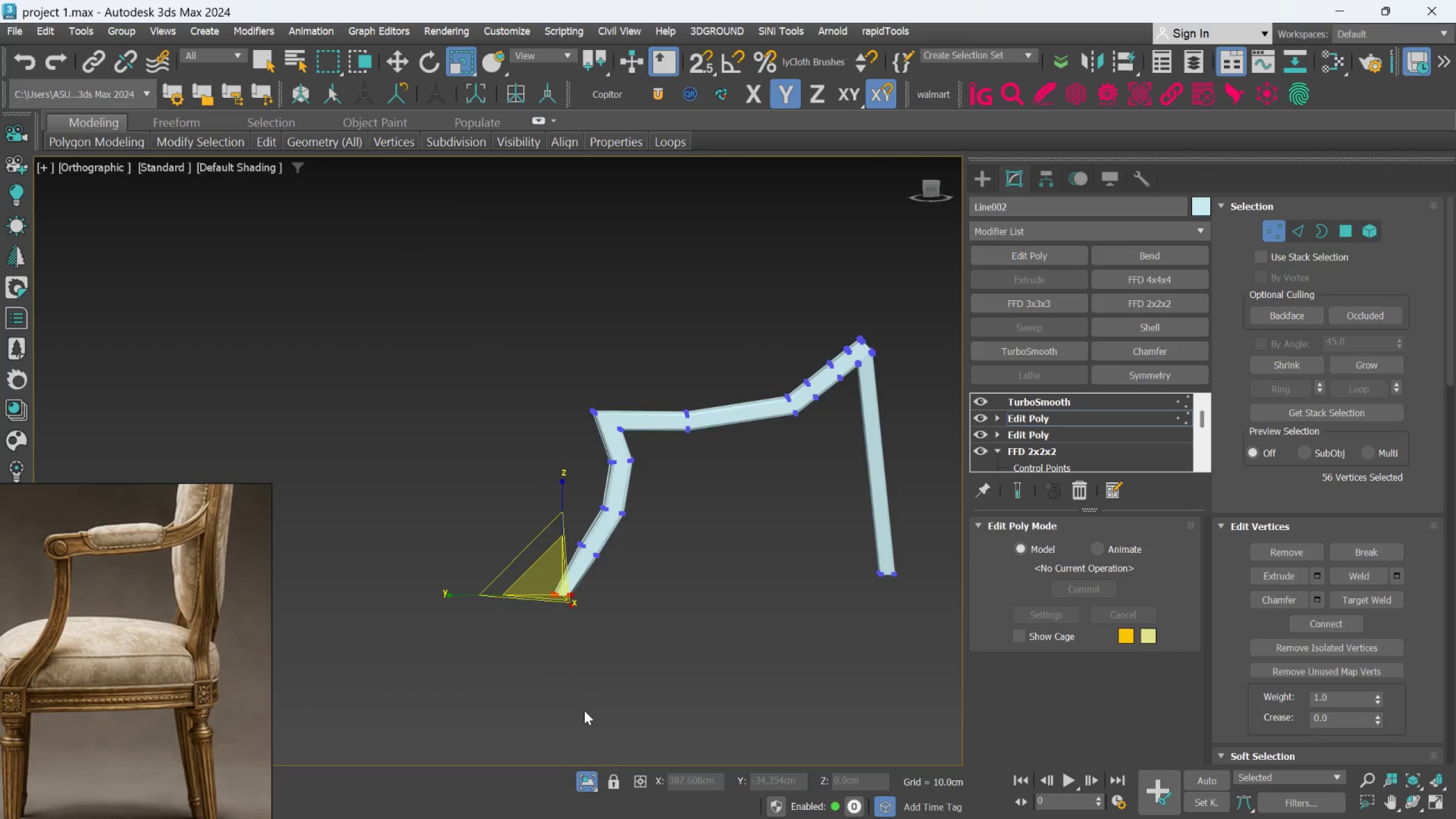 
scroll: coordinate [554, 622], scroll_direction: up, amount: 3.0
 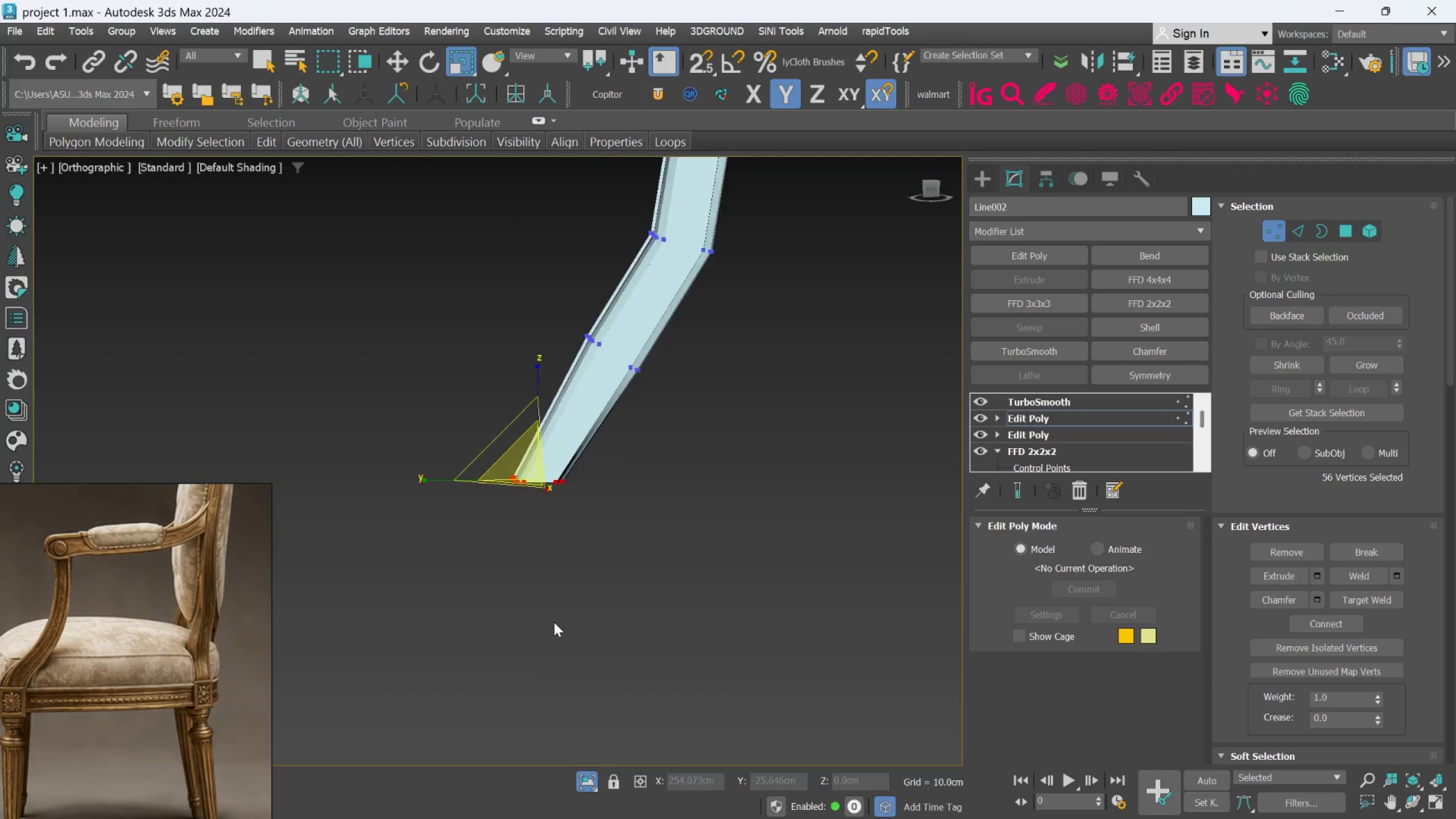 
hold_key(key=AltLeft, duration=1.41)
 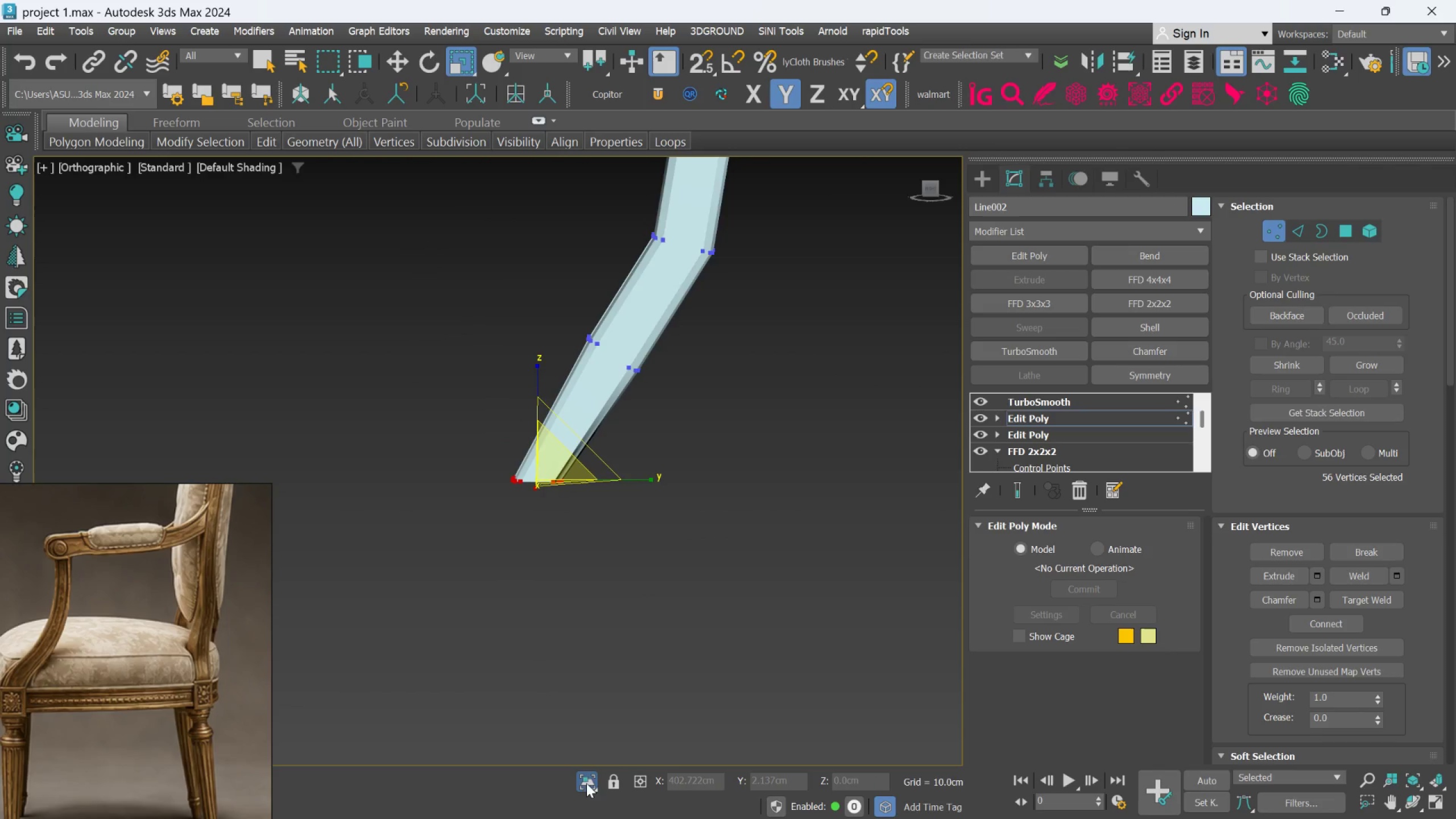 
left_click([588, 779])
 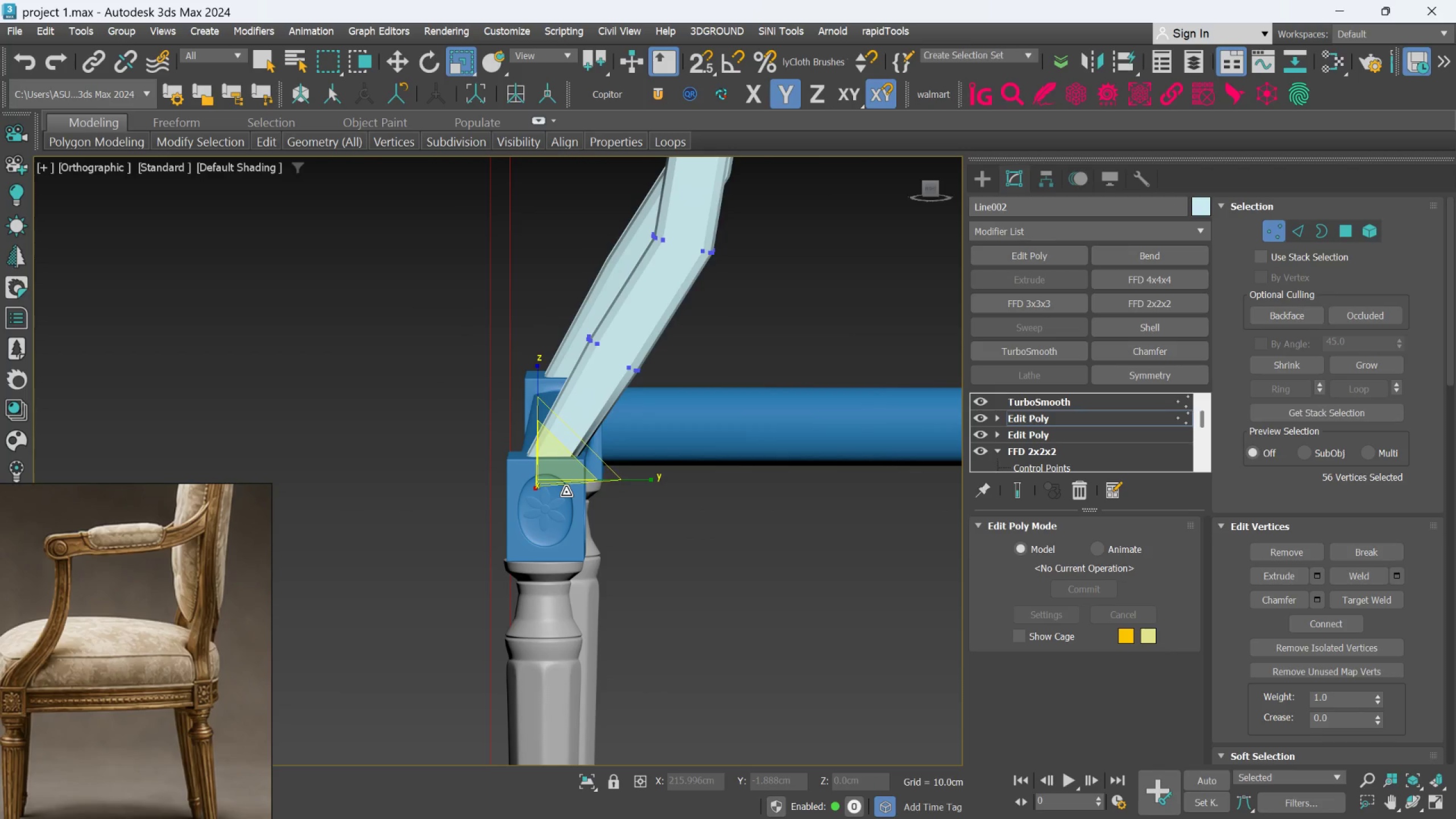 
key(W)
 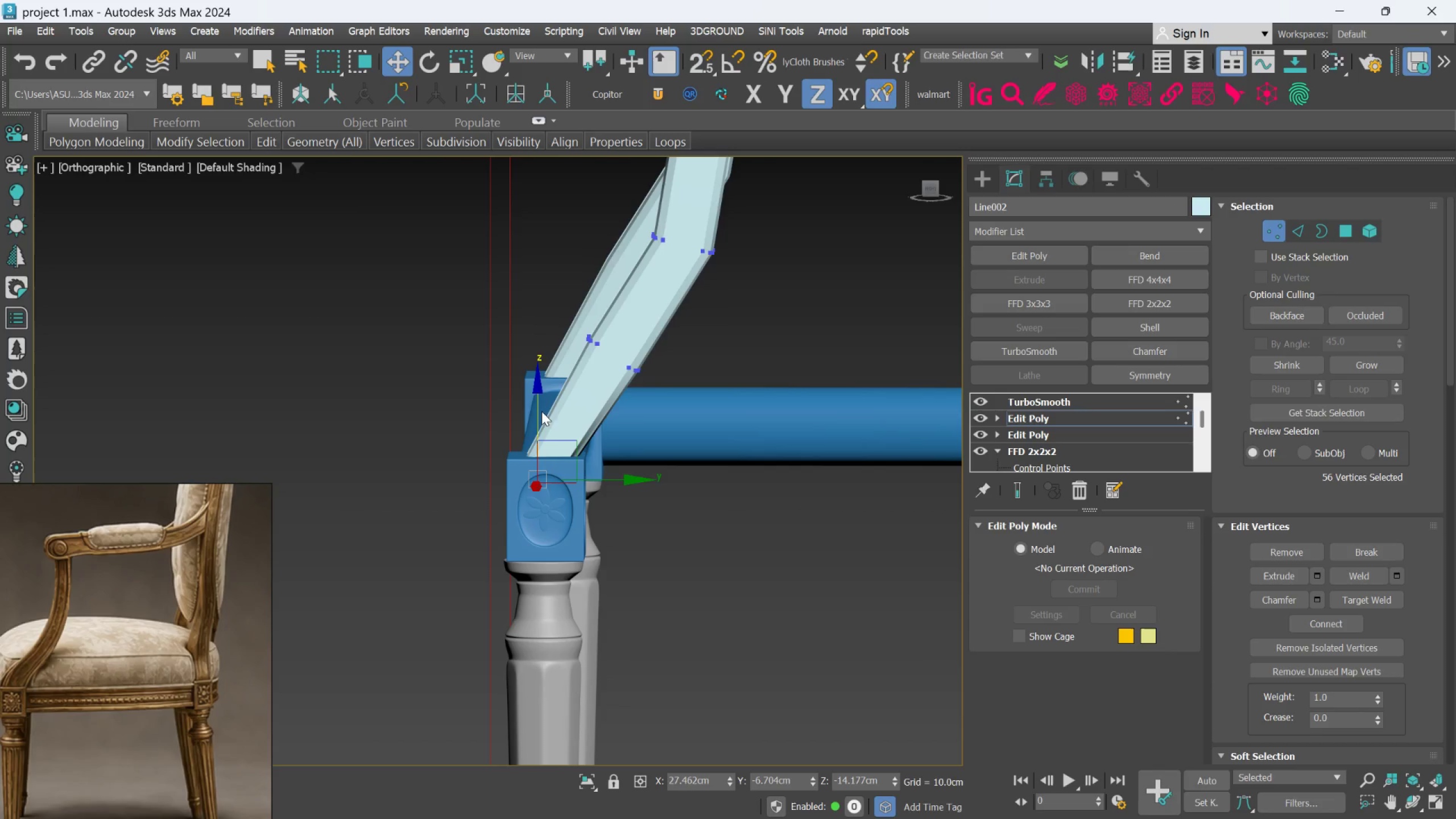 
left_click_drag(start_coordinate=[539, 411], to_coordinate=[545, 386])
 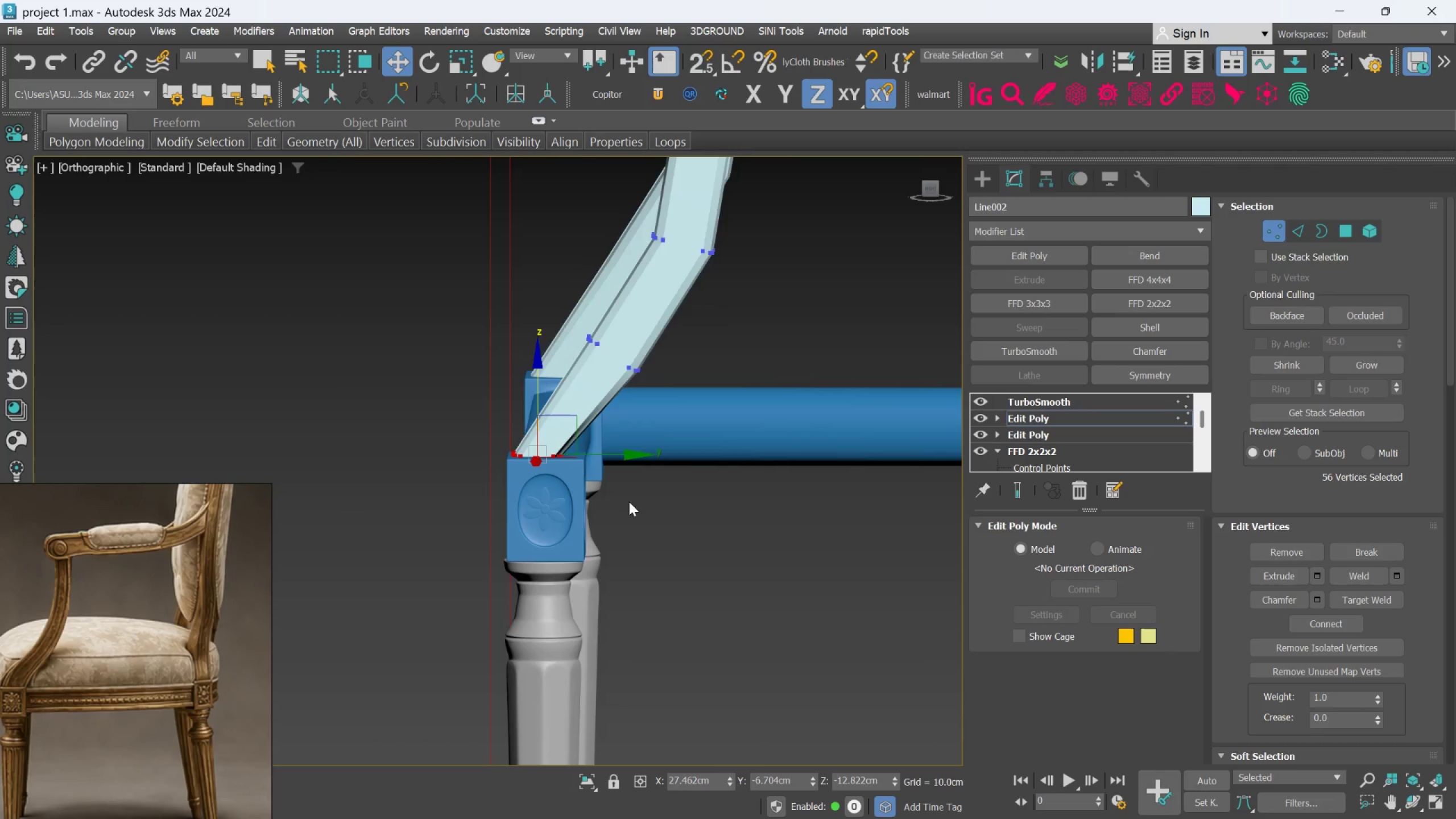 
scroll: coordinate [605, 474], scroll_direction: up, amount: 2.0
 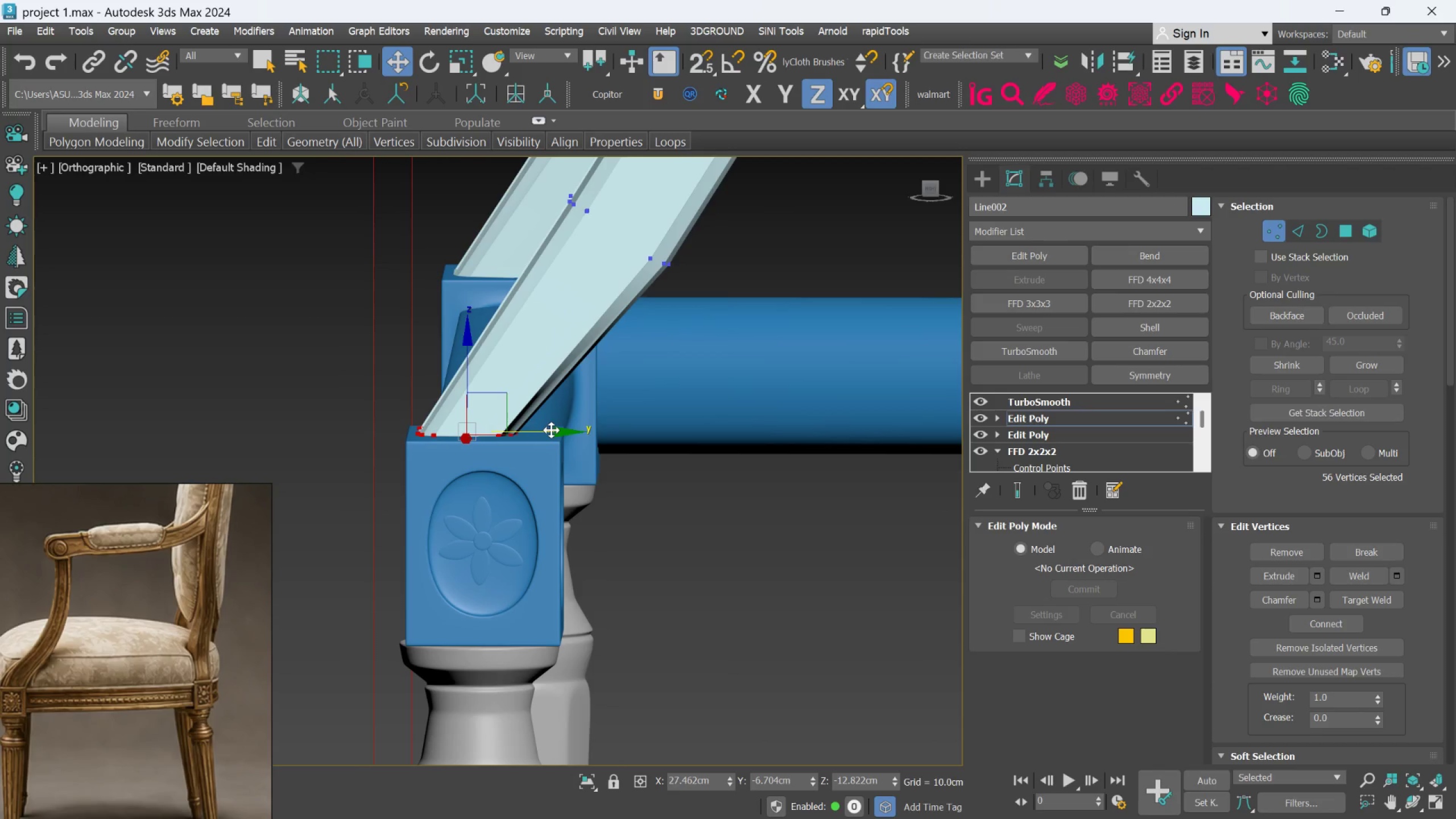 
left_click_drag(start_coordinate=[551, 430], to_coordinate=[562, 431])
 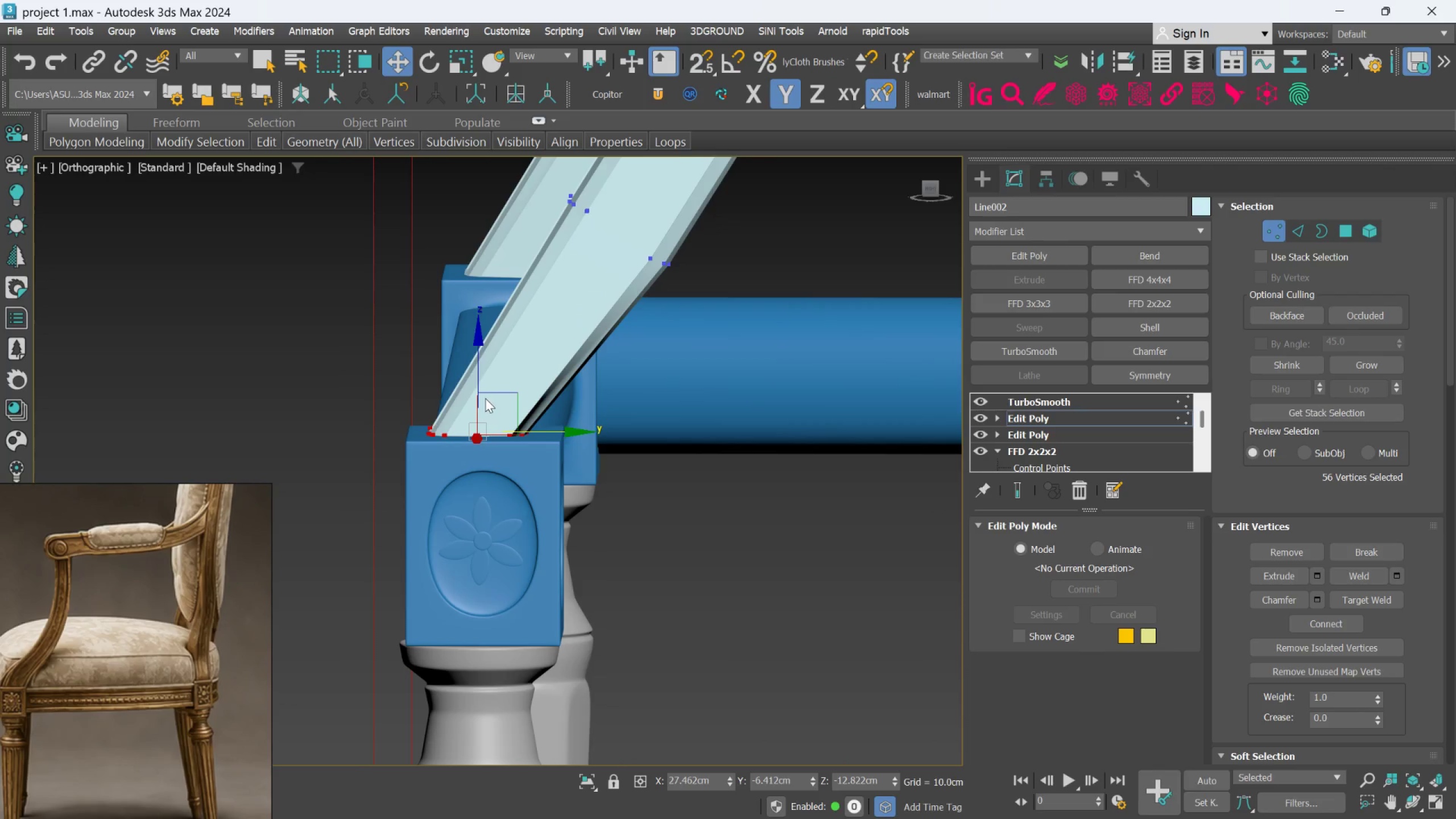 
scroll: coordinate [477, 419], scroll_direction: up, amount: 5.0
 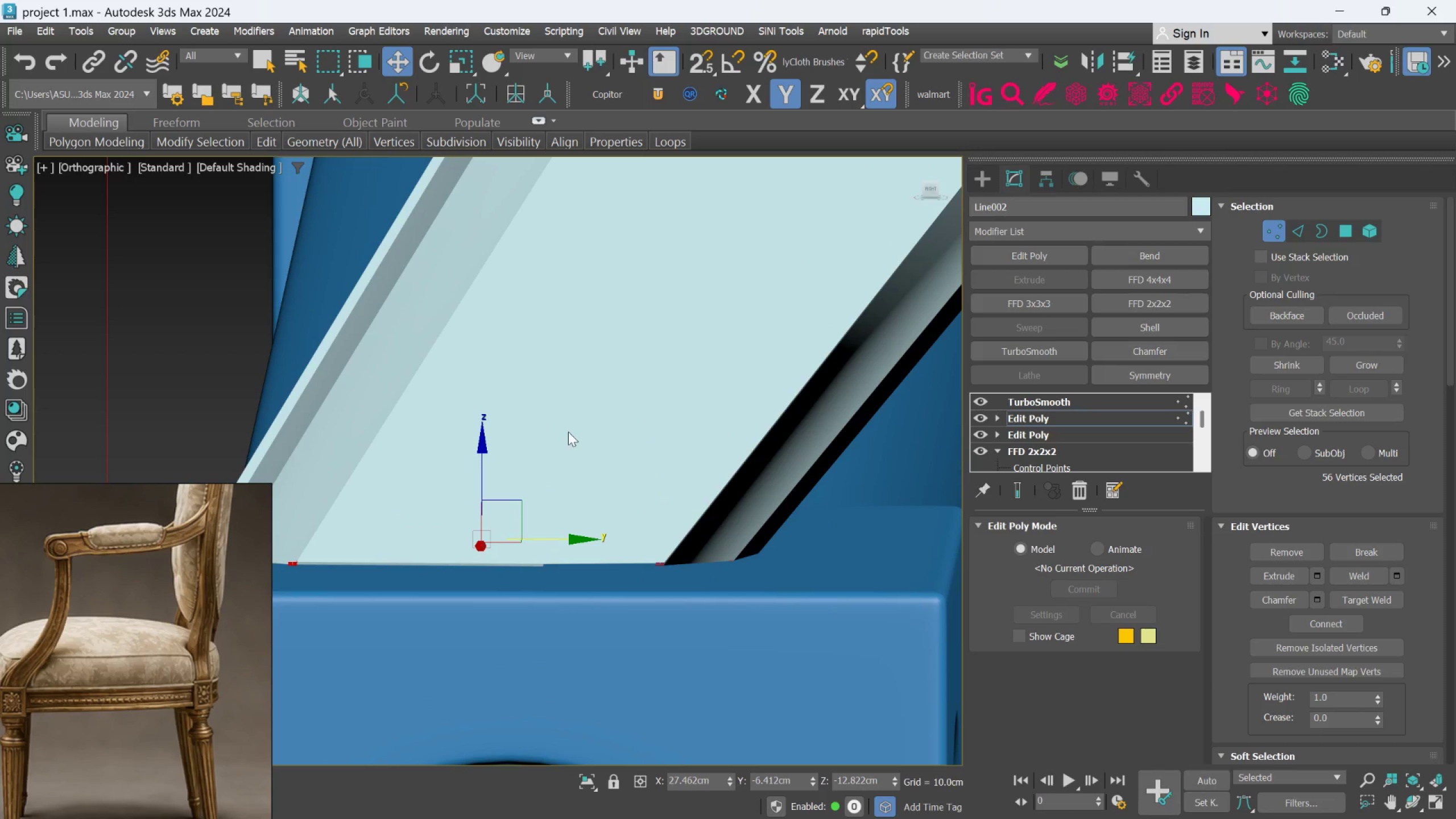 
scroll: coordinate [569, 435], scroll_direction: down, amount: 2.0
 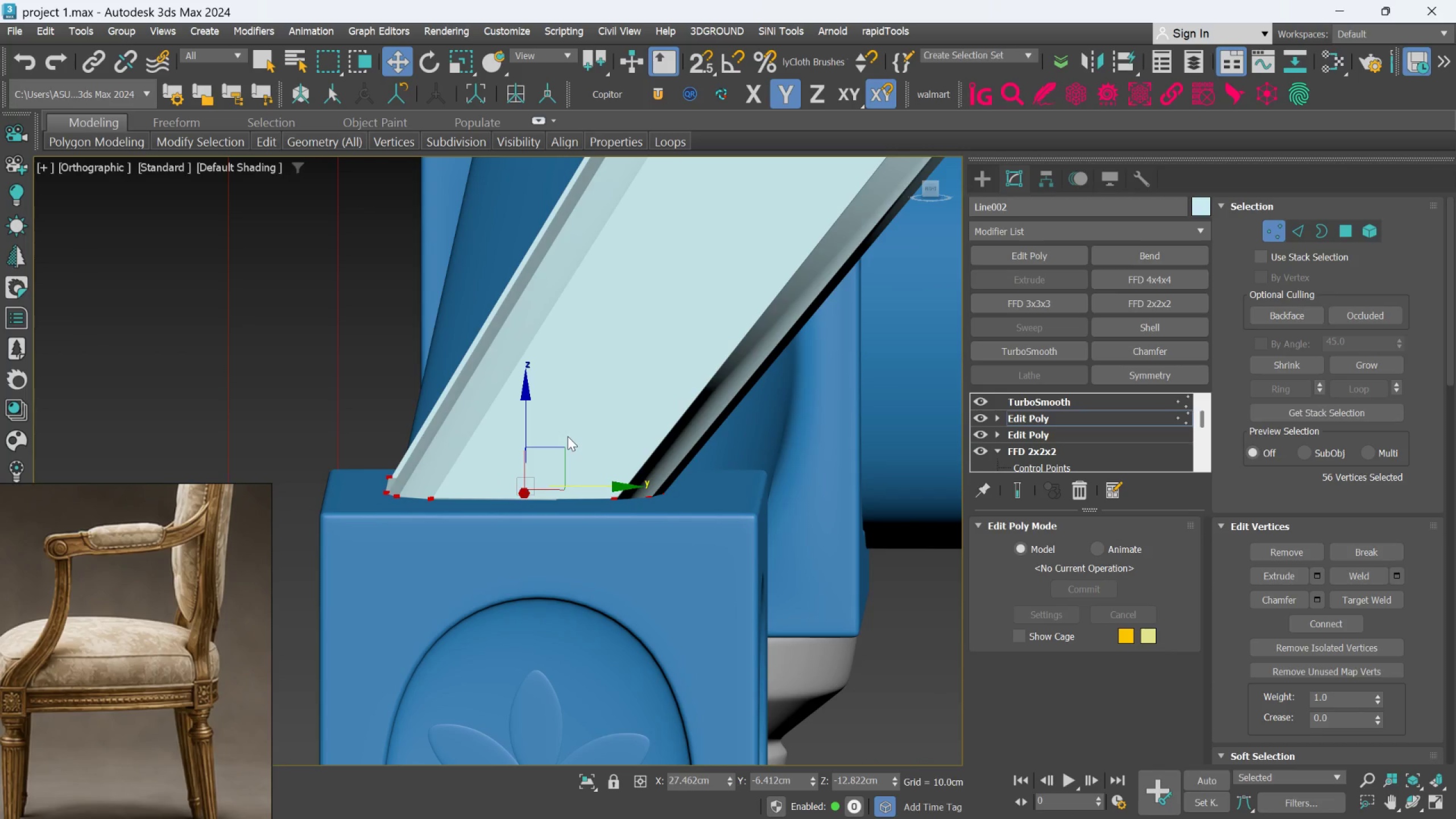 
type(rw)
 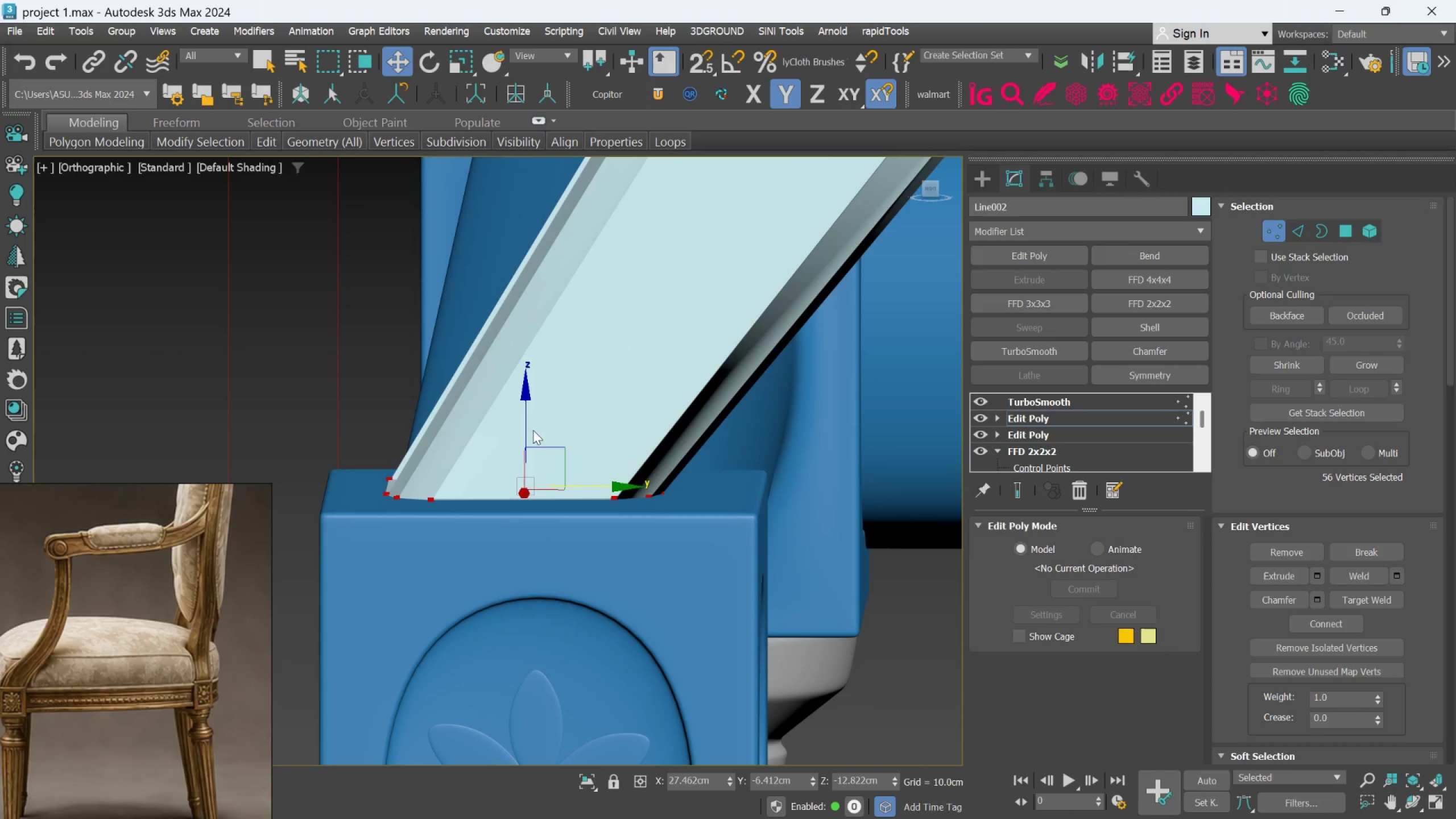 
left_click_drag(start_coordinate=[526, 388], to_coordinate=[532, 503])
 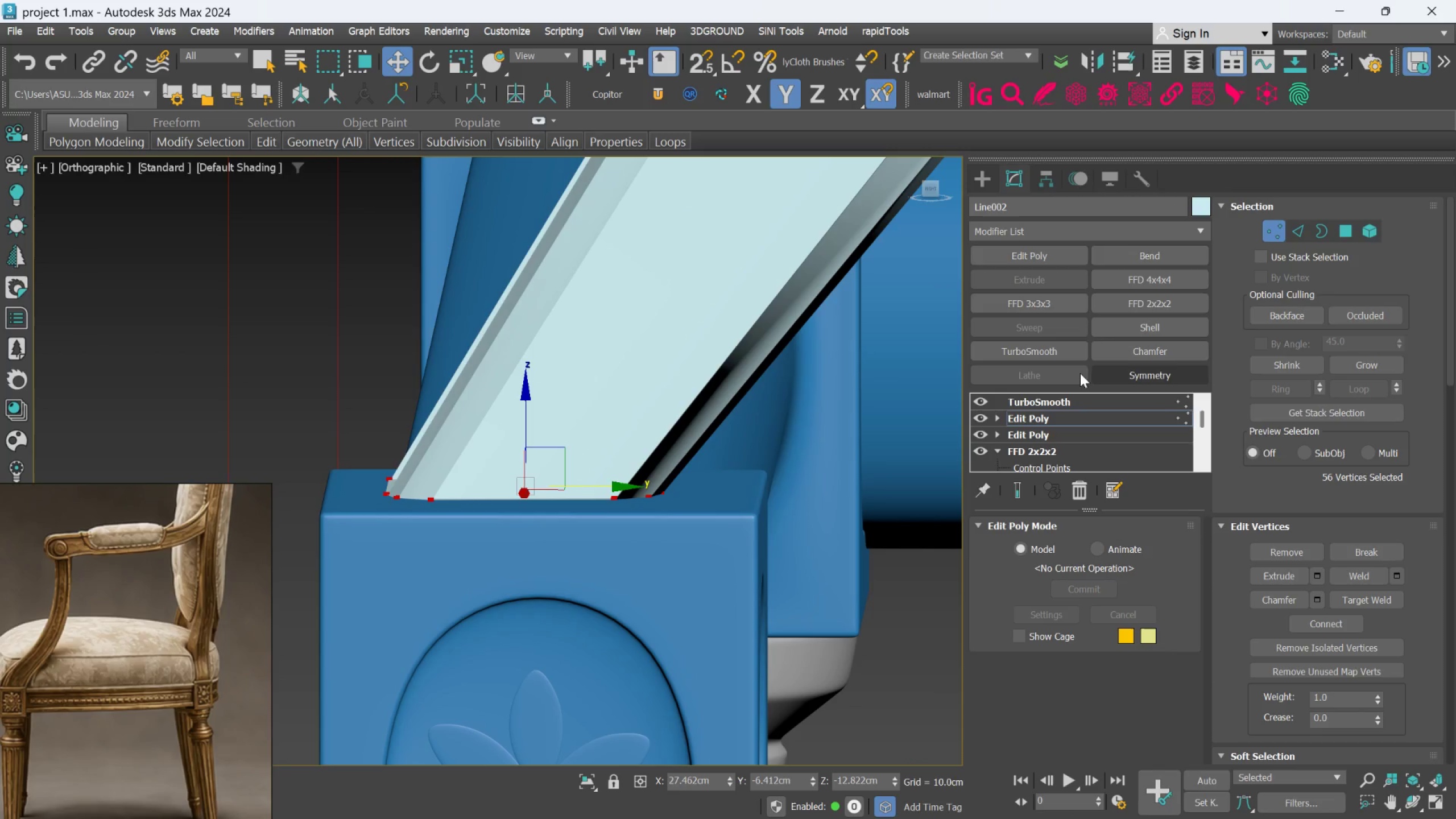 
left_click_drag(start_coordinate=[527, 425], to_coordinate=[527, 431])
 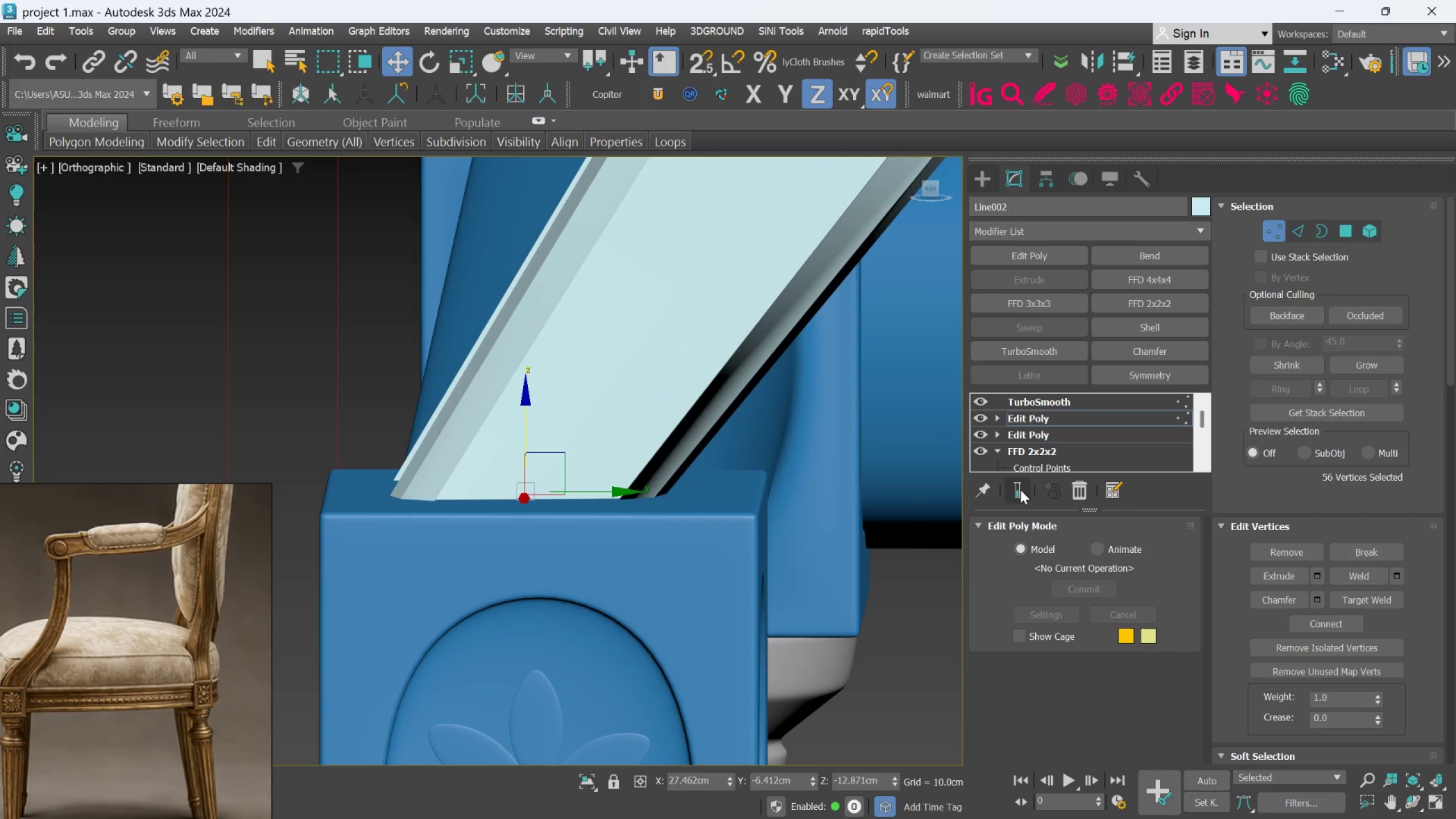 
left_click([1017, 491])
 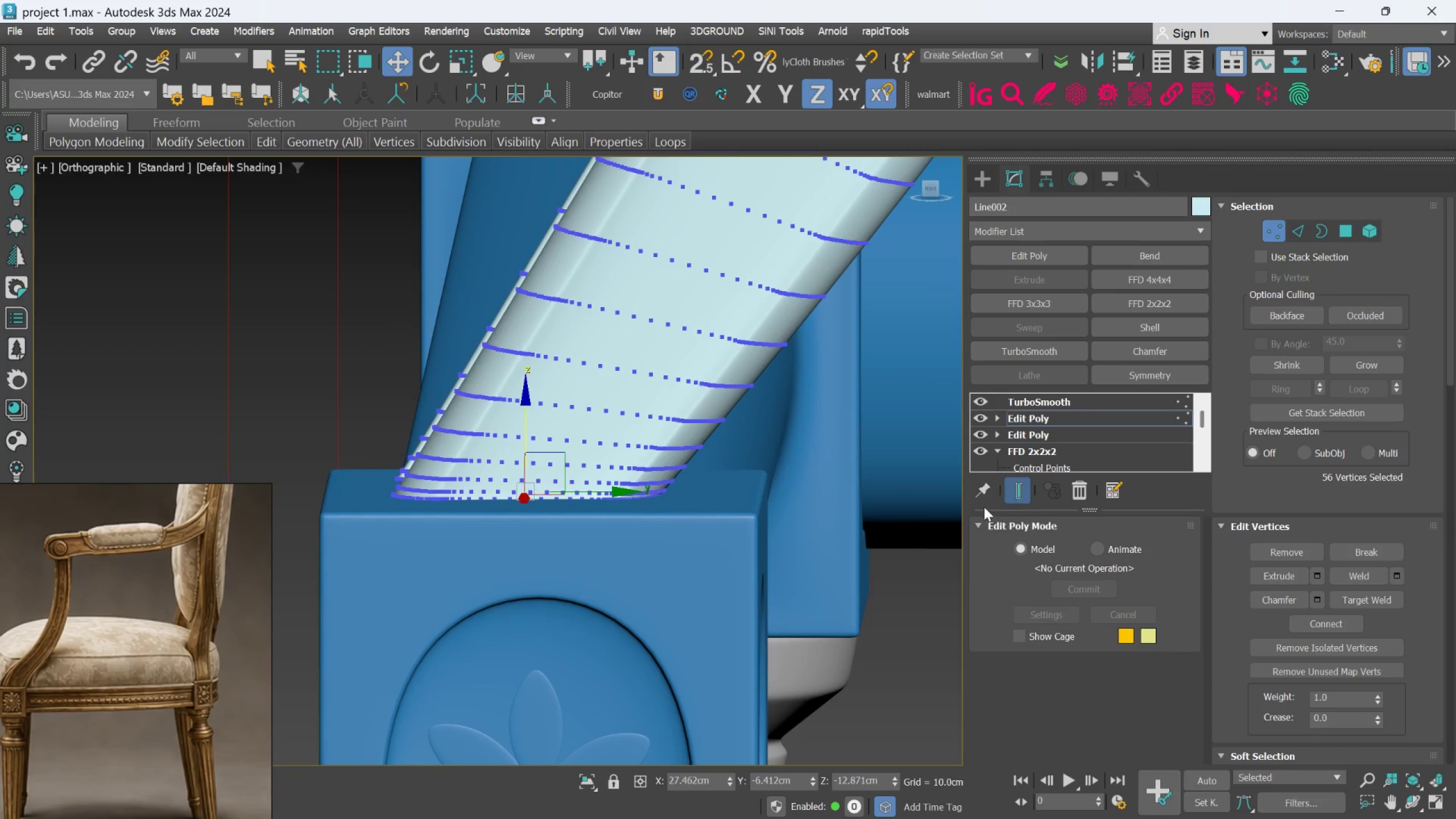 
scroll: coordinate [822, 522], scroll_direction: down, amount: 2.0
 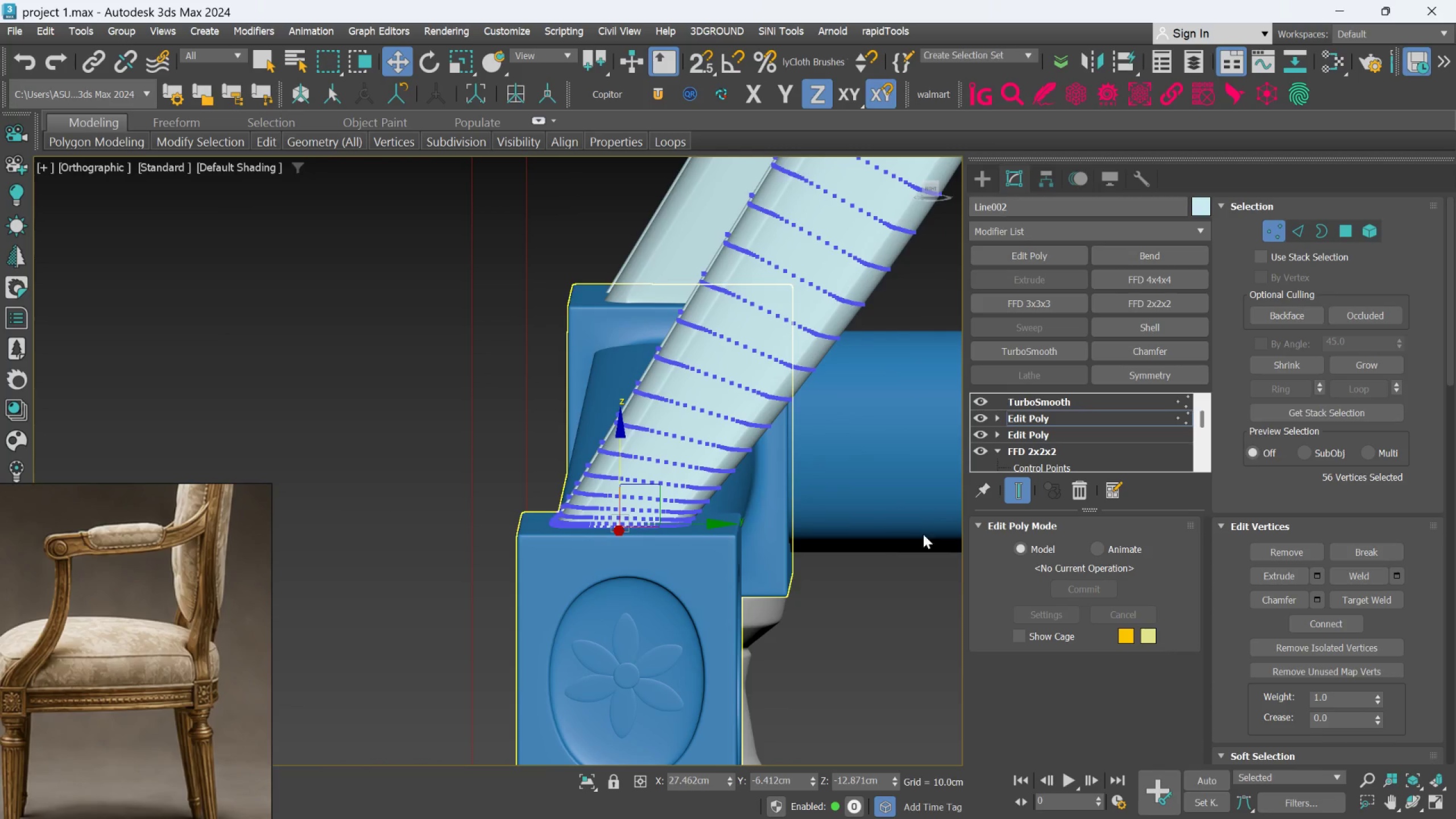 
key(Control+Z)
 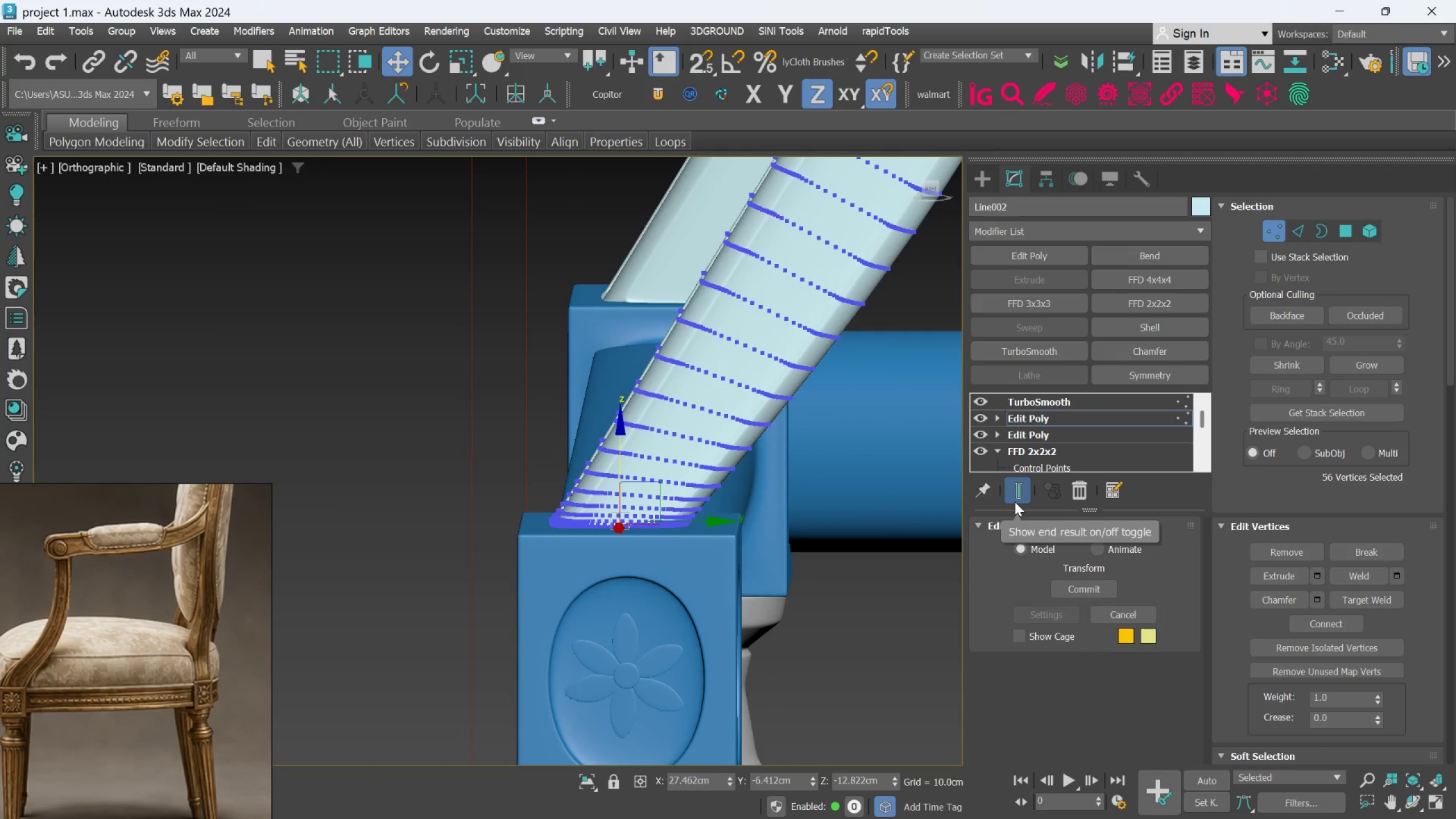 
key(Control+Z)
 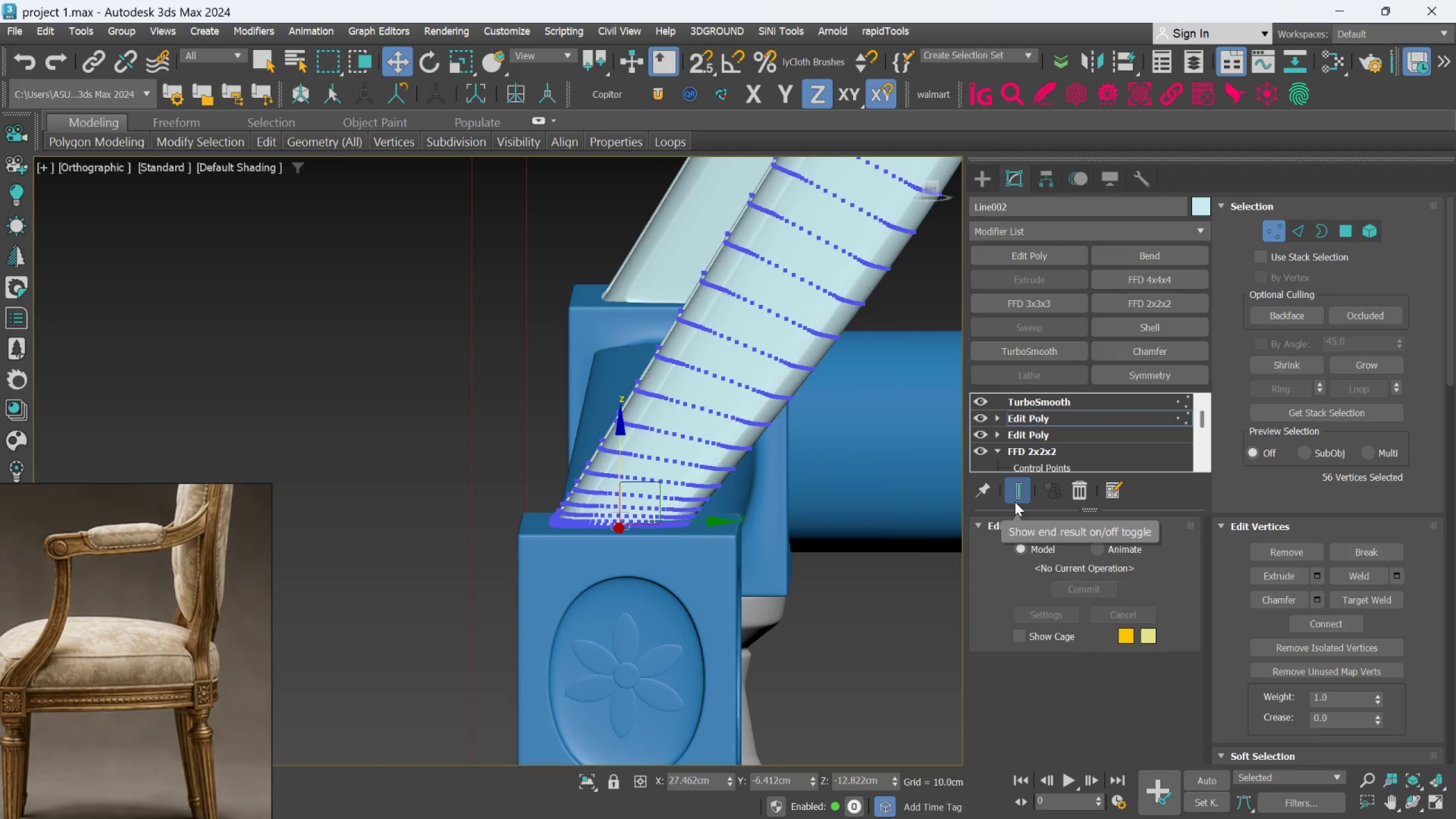 
key(Control+Z)
 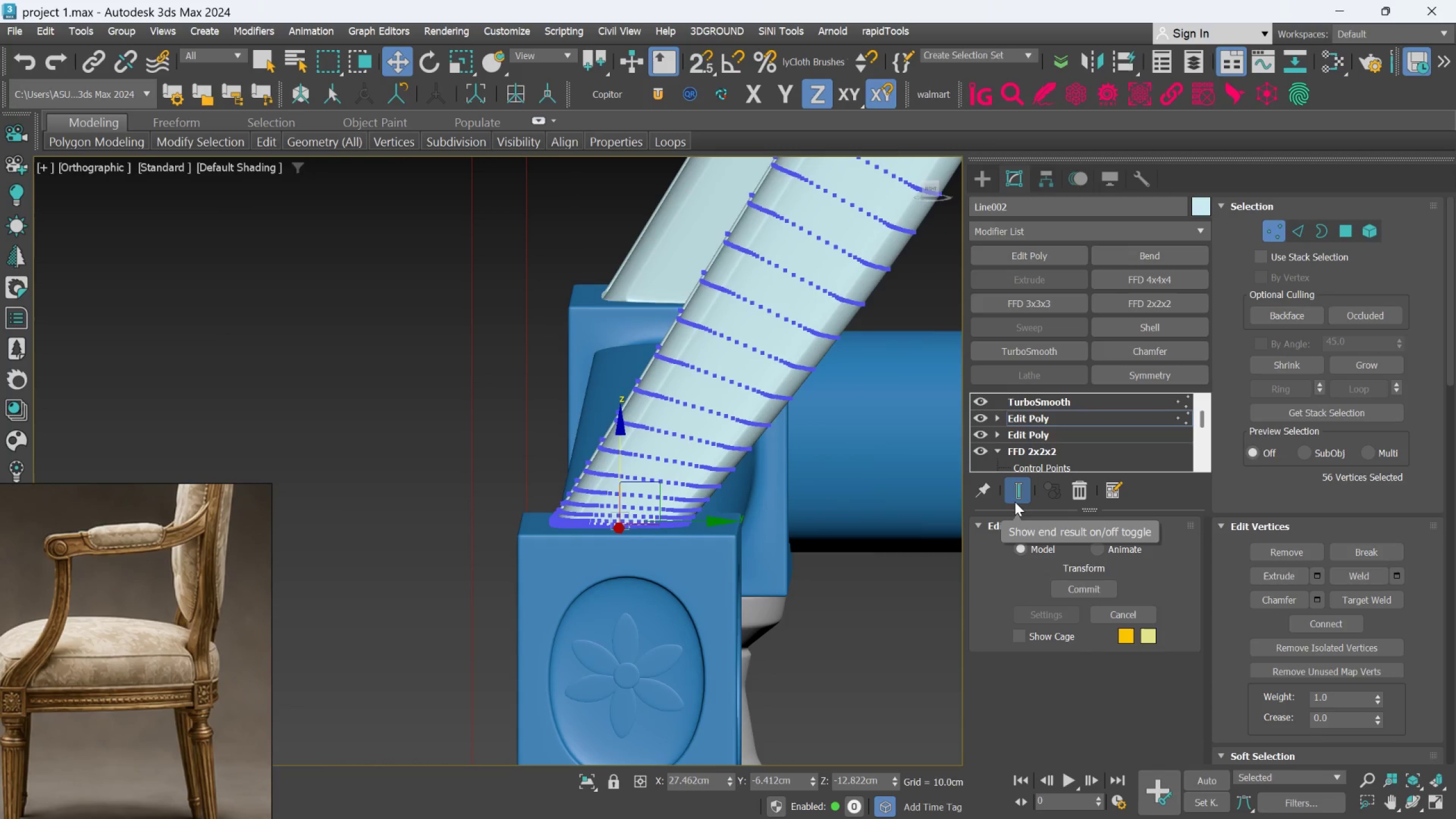 
key(Control+Z)
 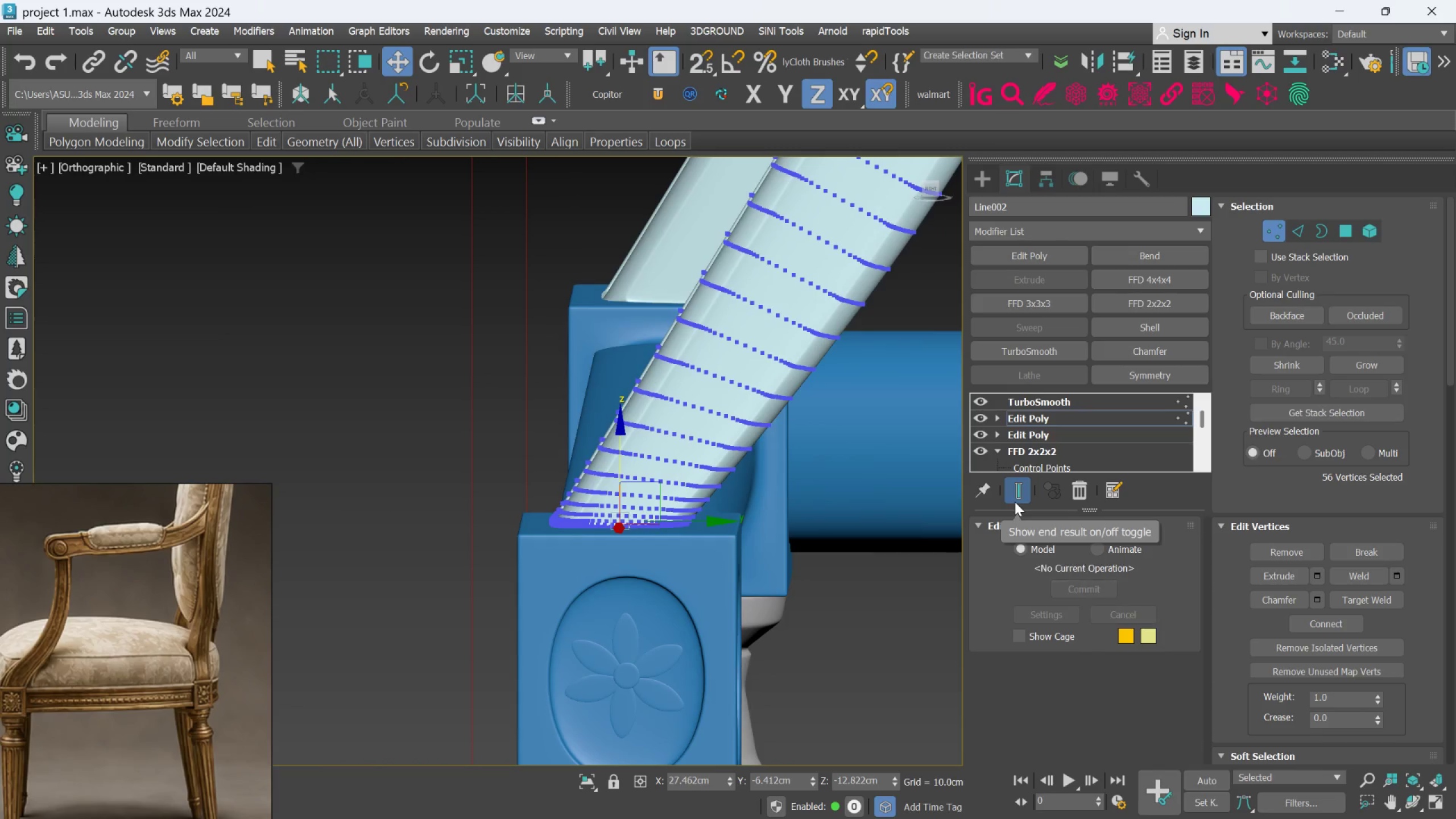 
key(Control+Z)
 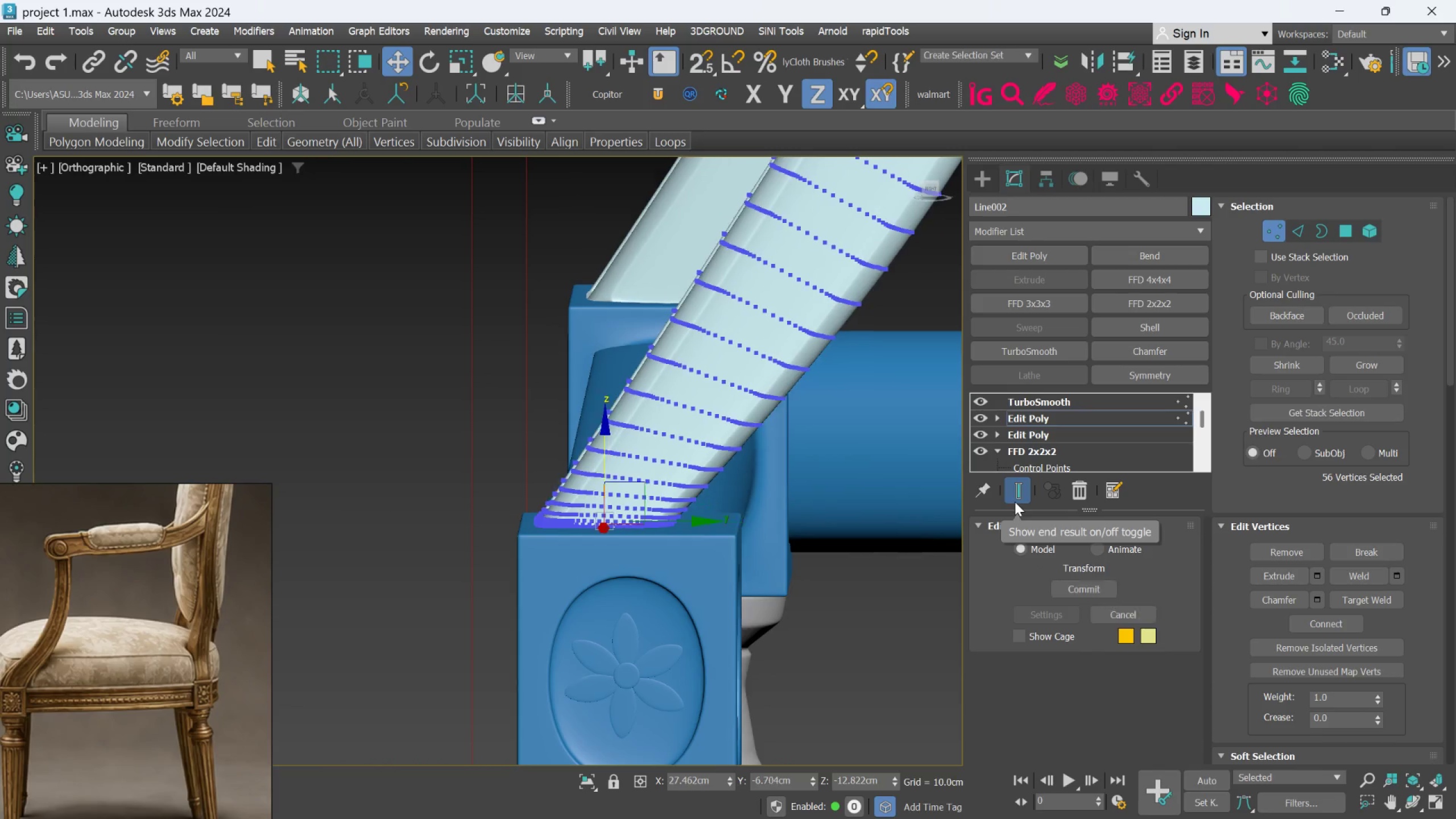 
key(Control+Z)
 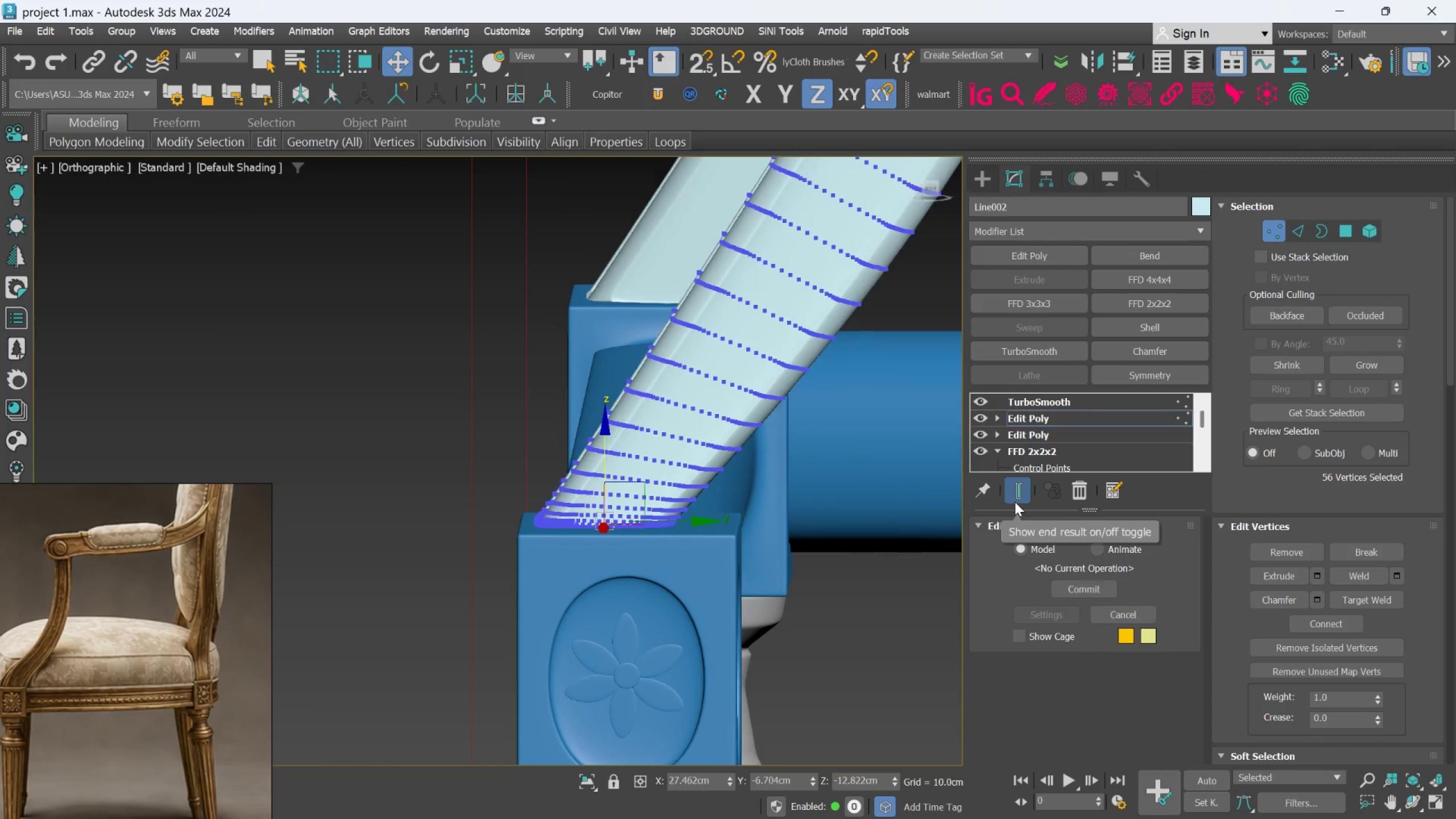 
key(Control+Z)
 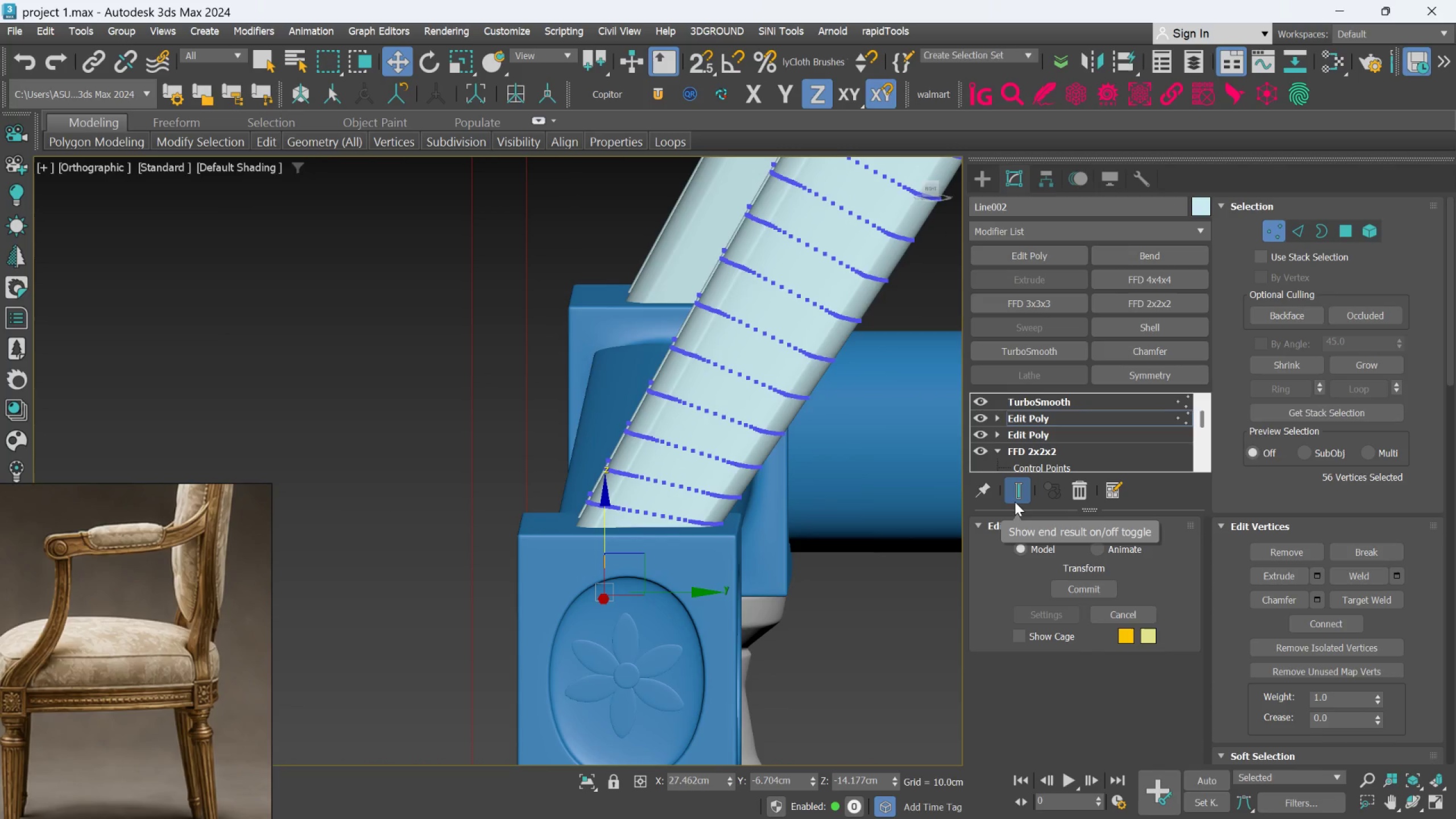 
key(Control+Z)
 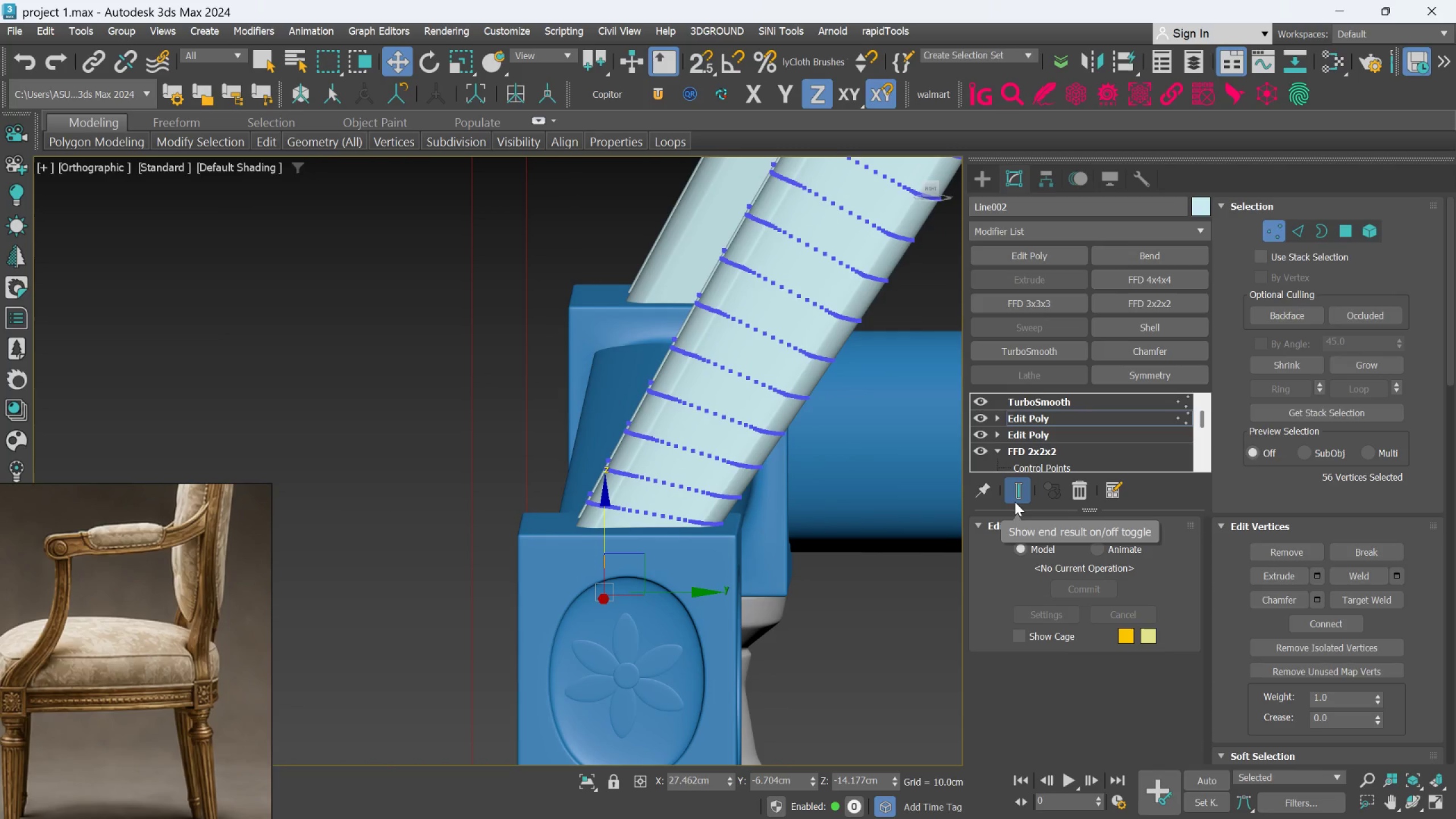 
key(Control+Z)
 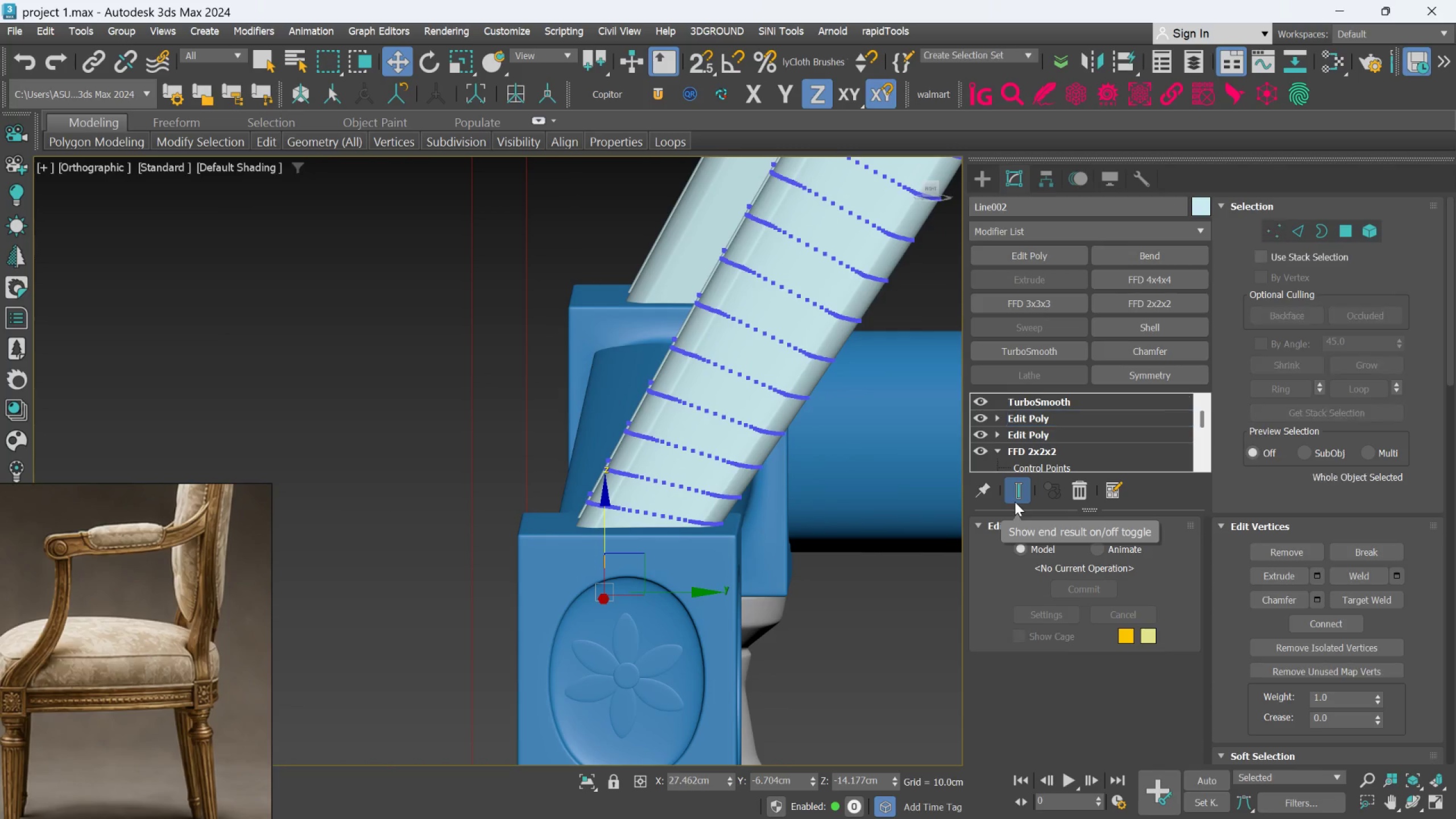 
key(Control+Z)
 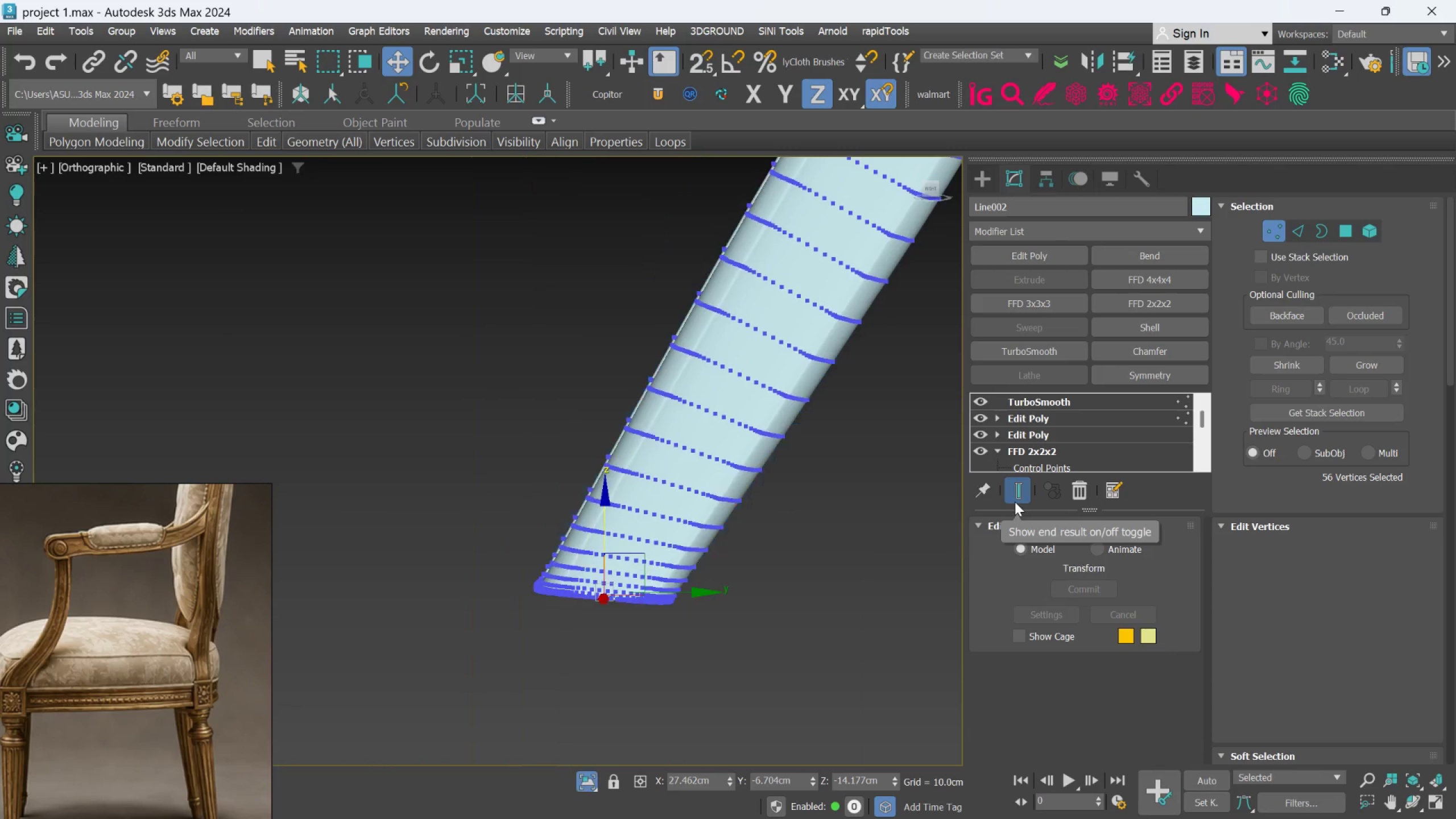 
key(Control+Z)
 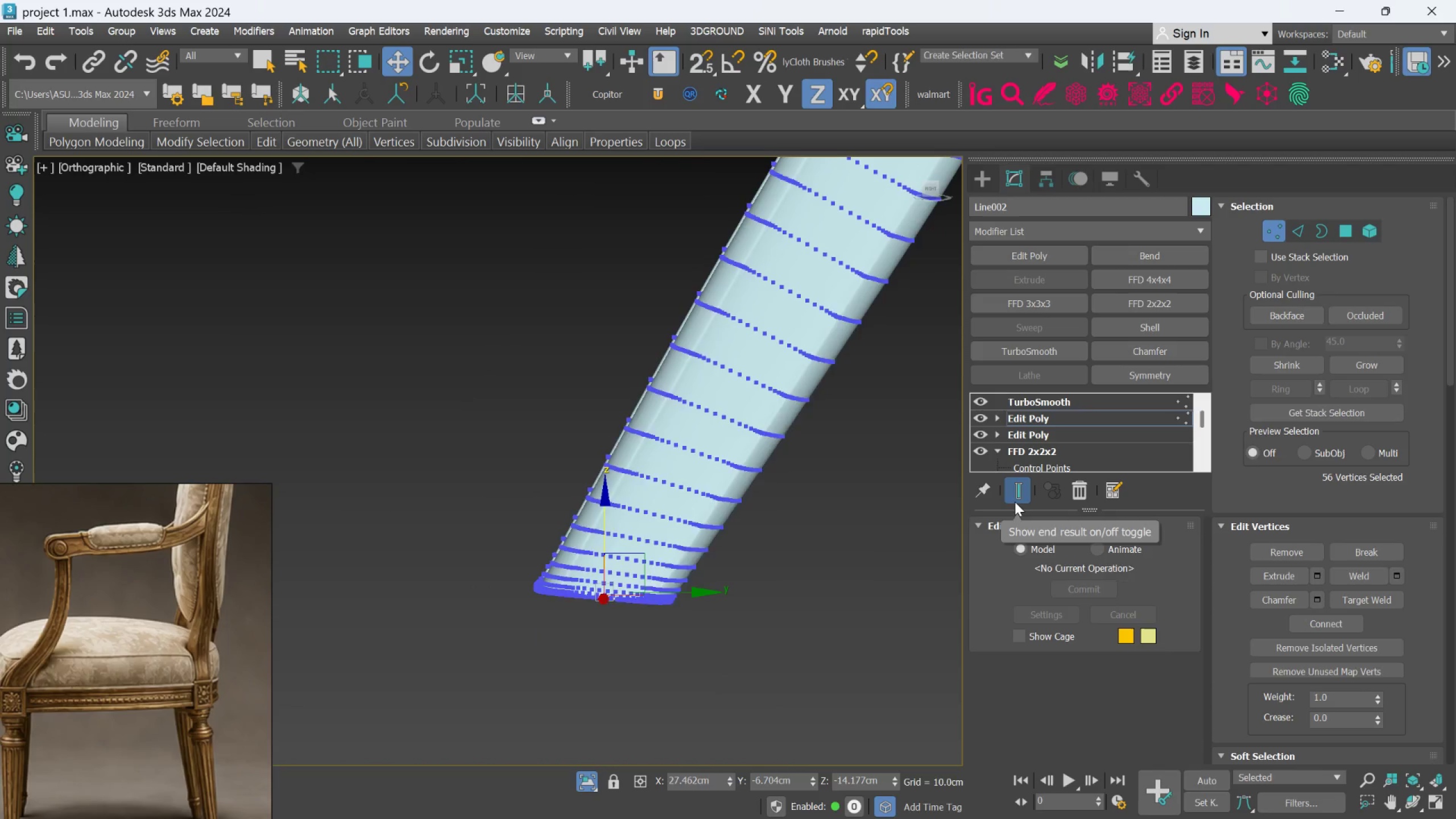 
key(Control+Z)
 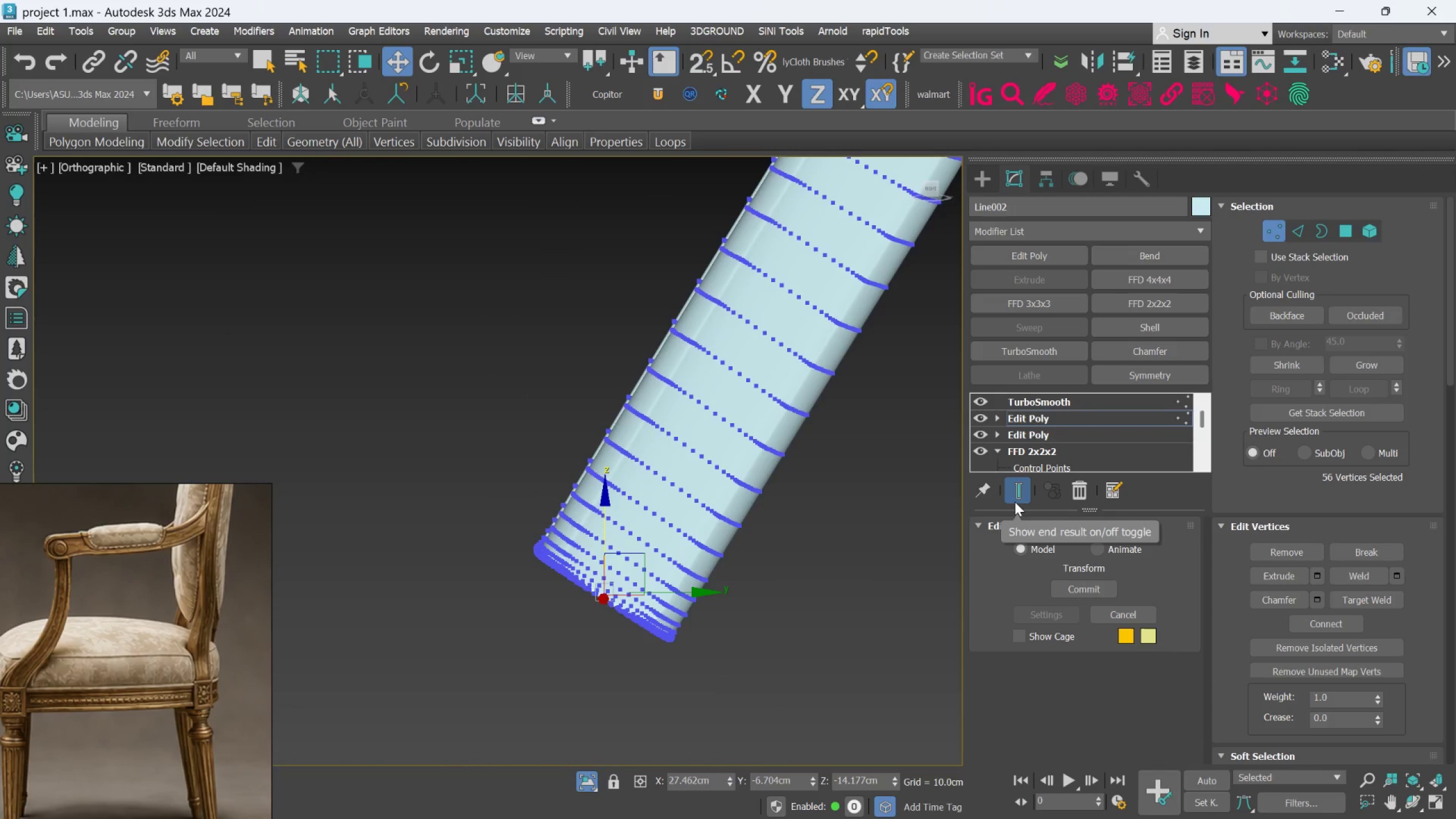 
key(Control+Z)
 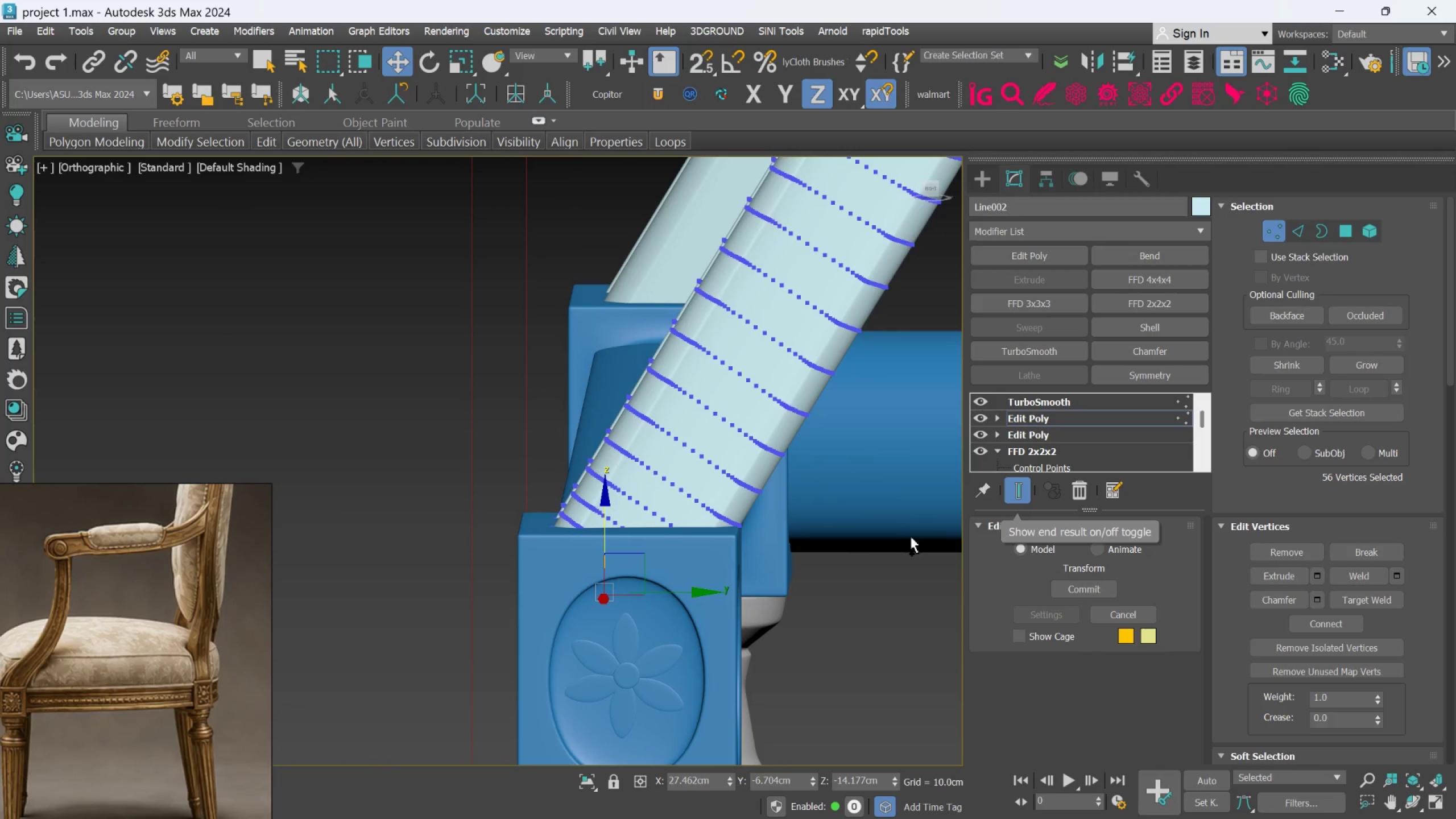 
scroll: coordinate [899, 541], scroll_direction: down, amount: 2.0
 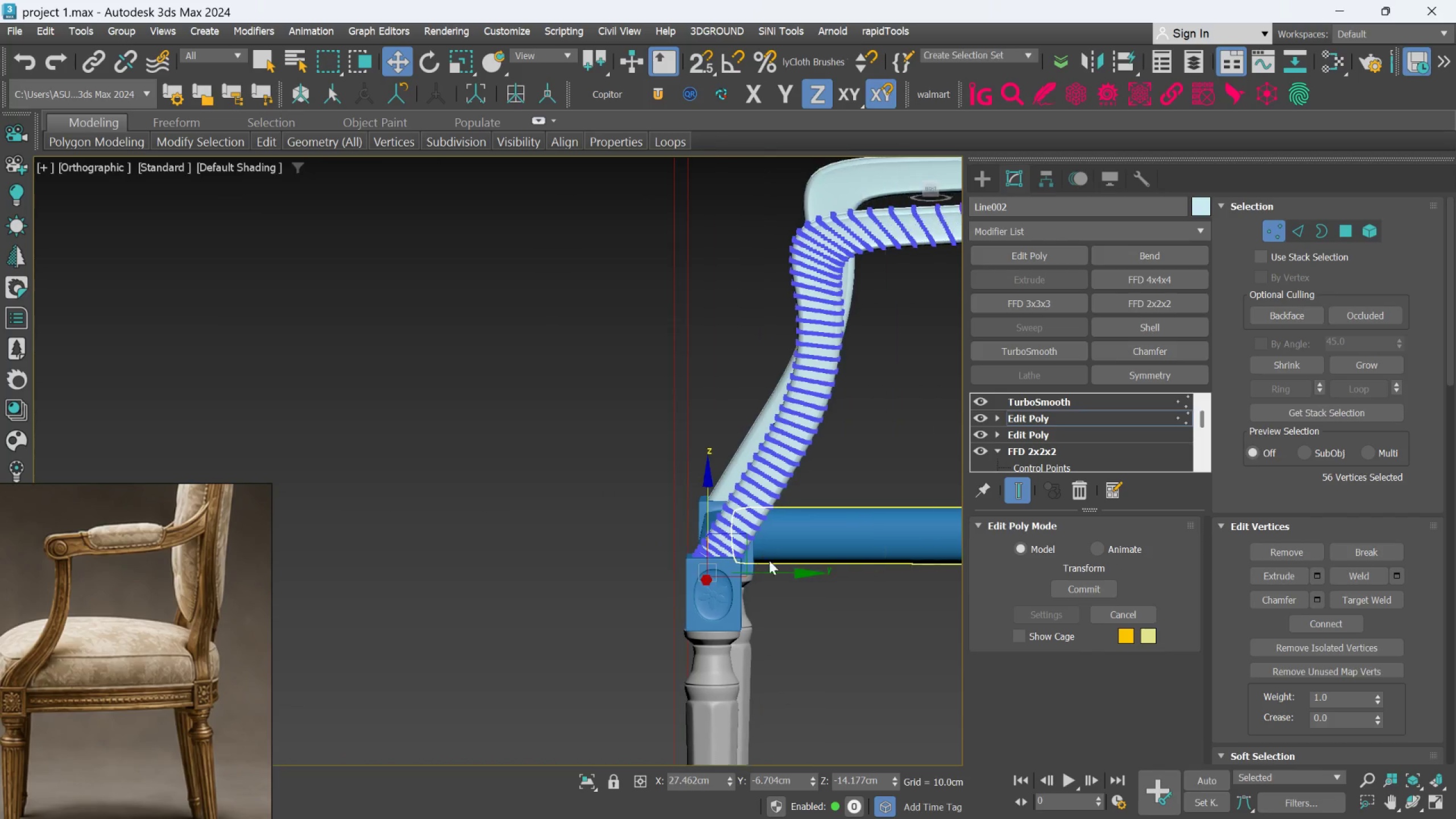 
scroll: coordinate [718, 555], scroll_direction: up, amount: 3.0
 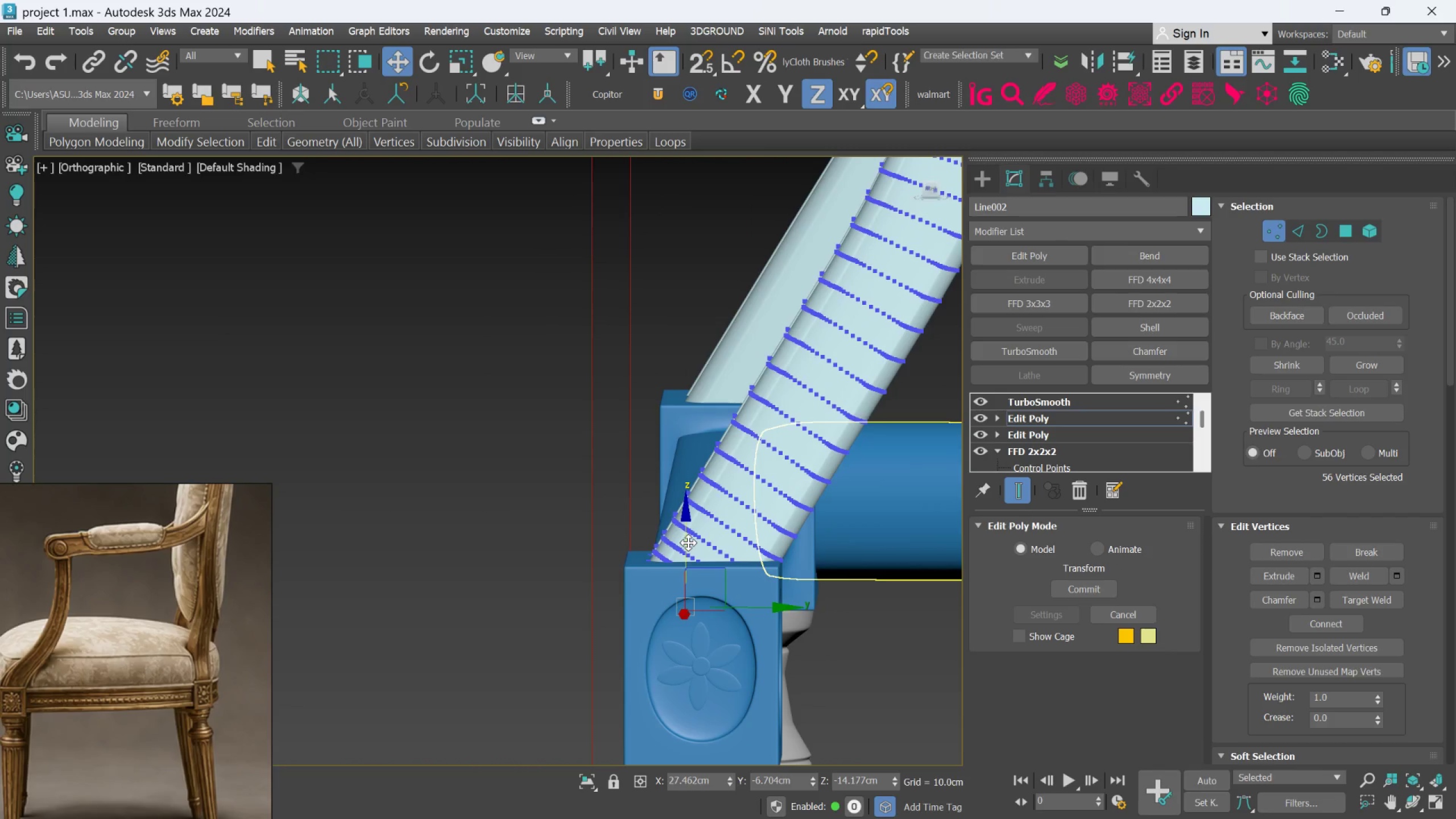 
left_click_drag(start_coordinate=[688, 543], to_coordinate=[694, 464])
 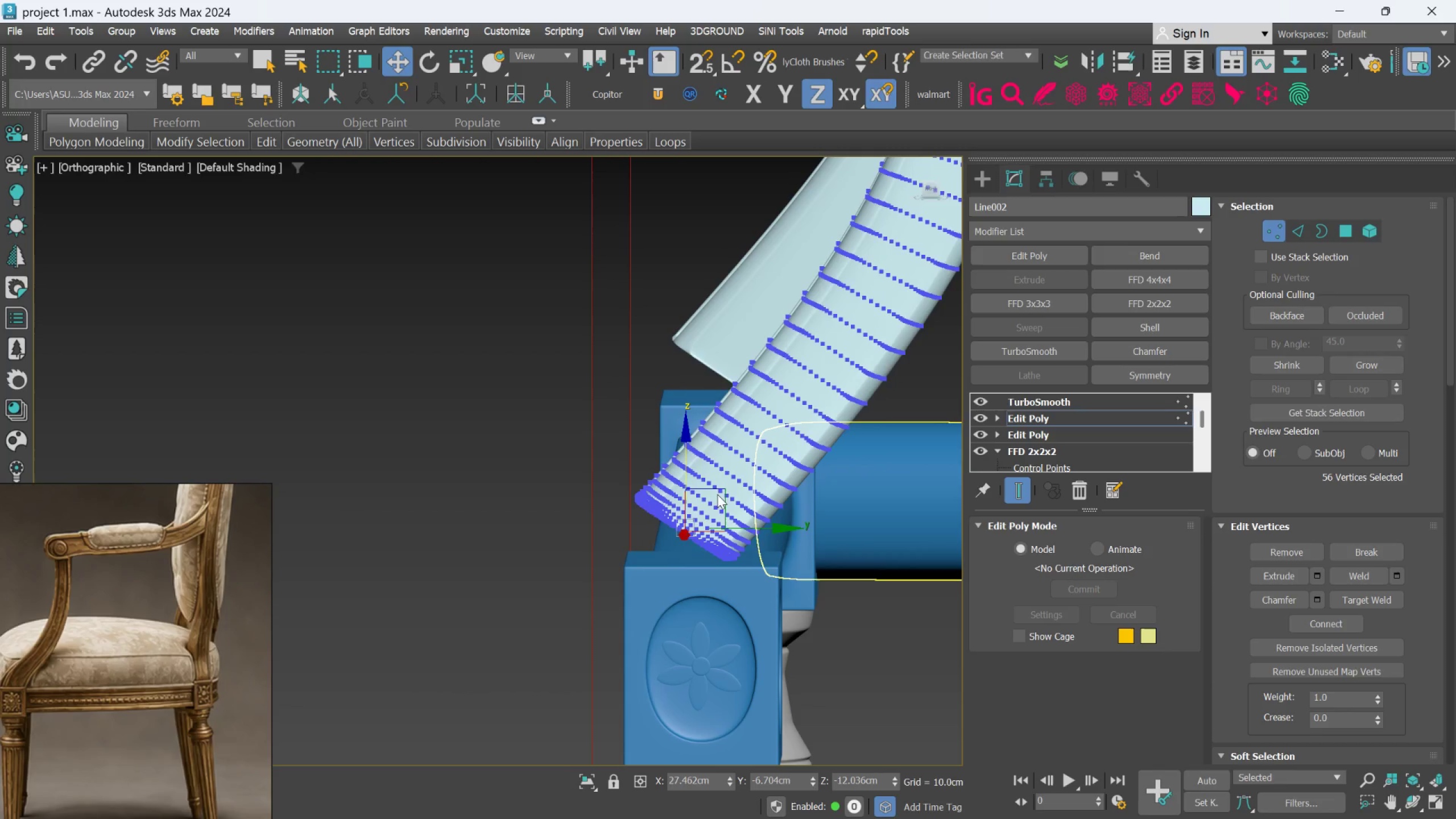 
scroll: coordinate [722, 514], scroll_direction: down, amount: 2.0
 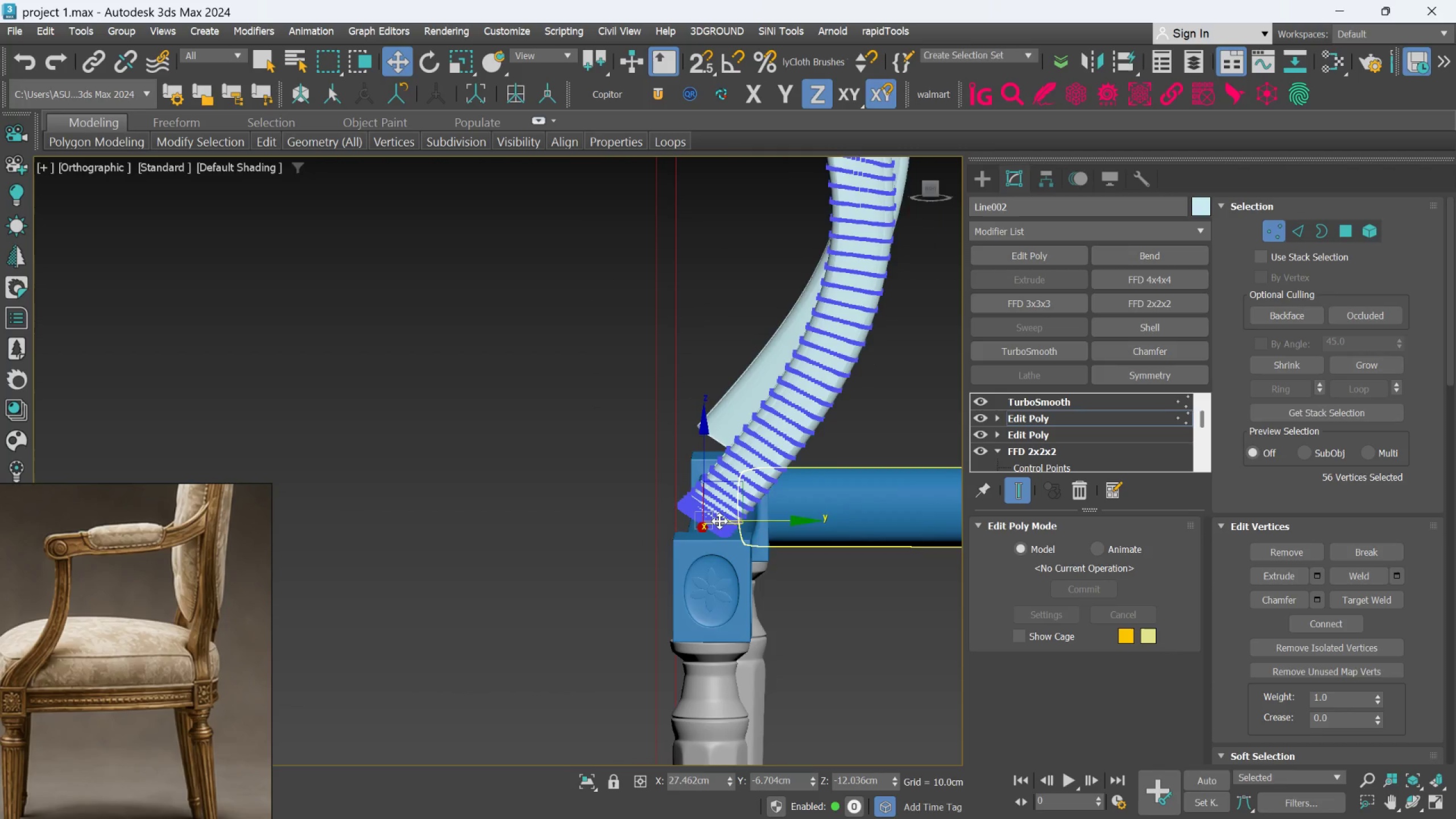 
hold_key(key=AltLeft, duration=0.97)
 